 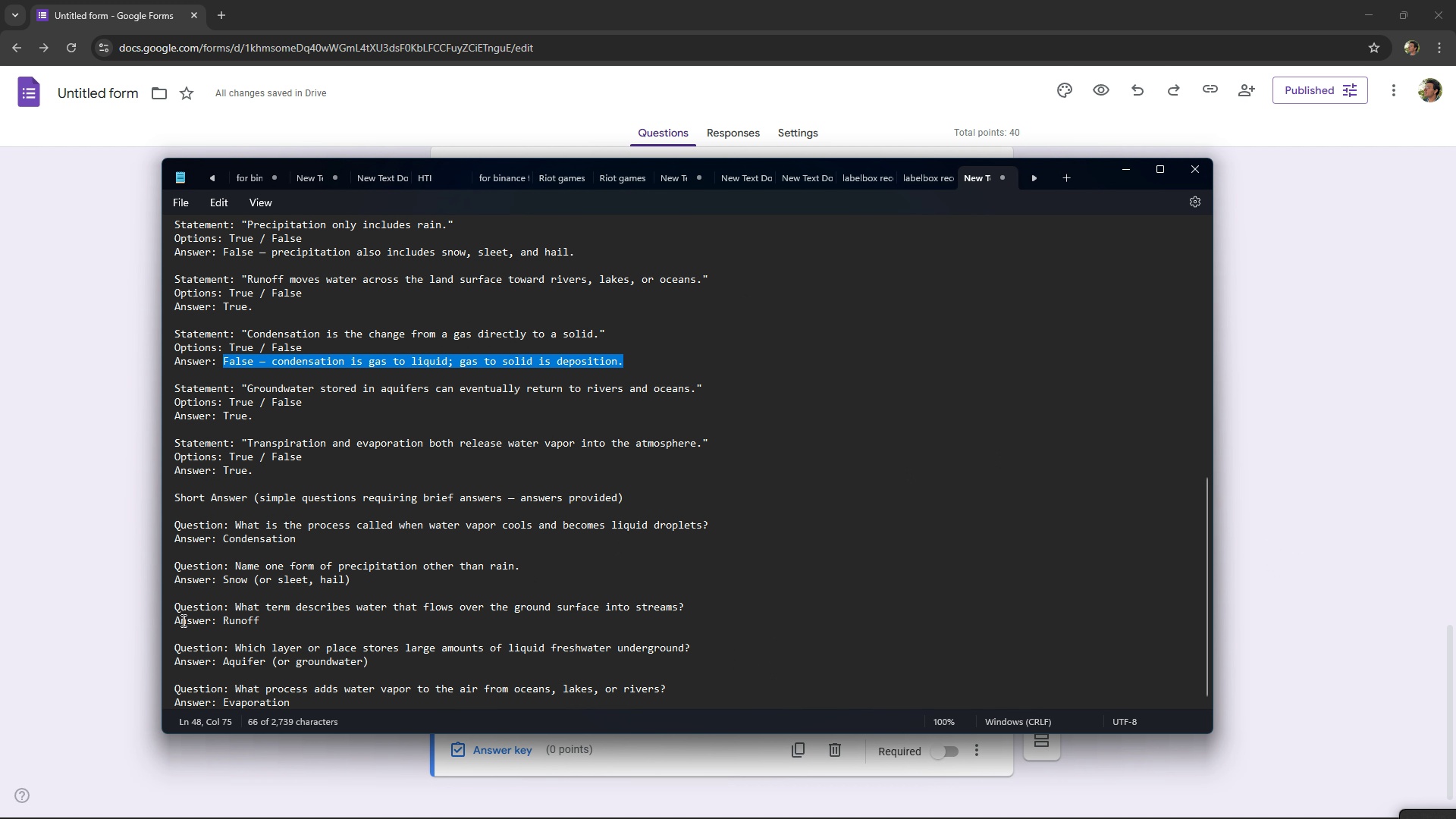 
left_click_drag(start_coordinate=[248, 385], to_coordinate=[692, 390])
 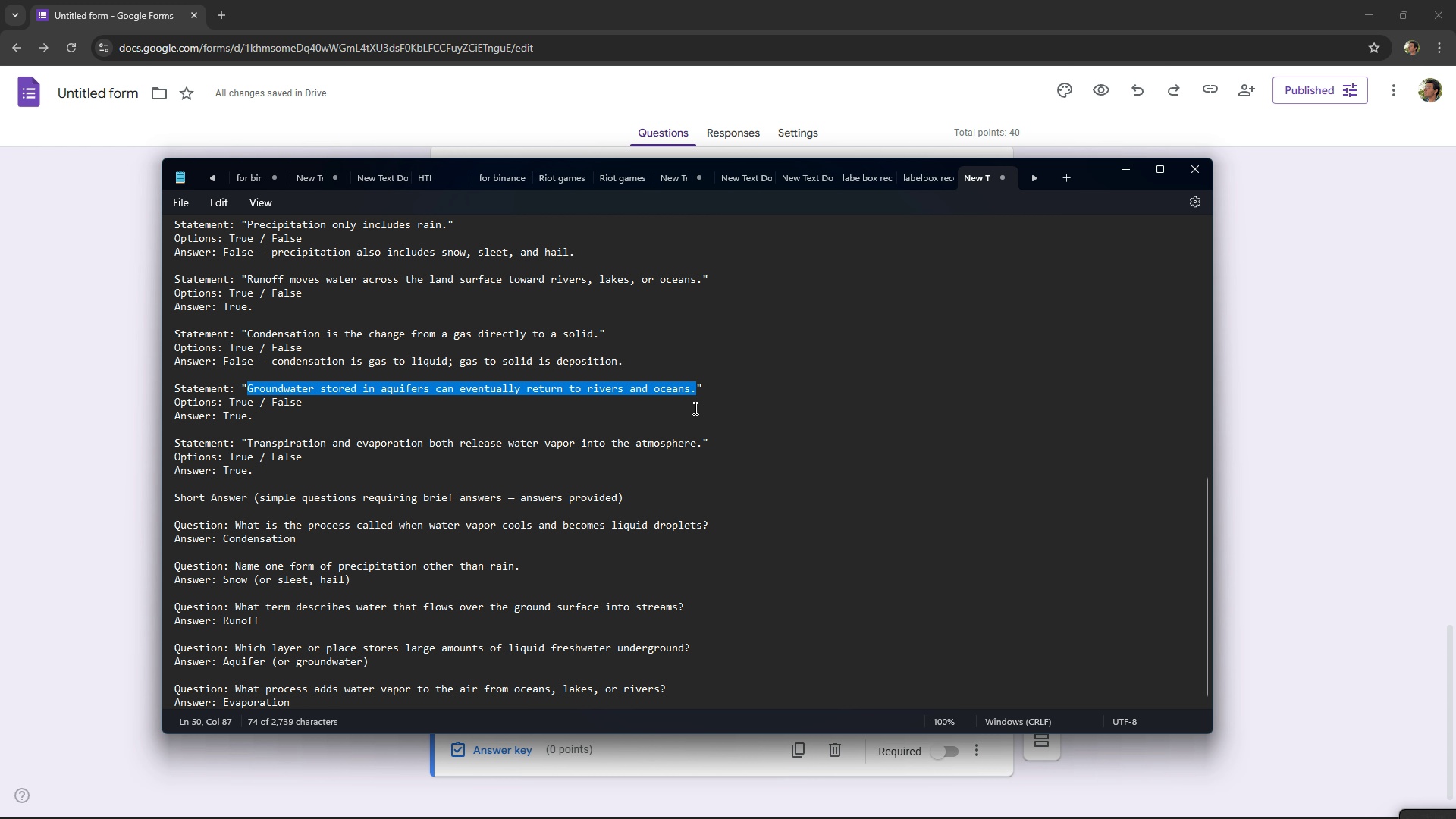 
key(Control+C)
 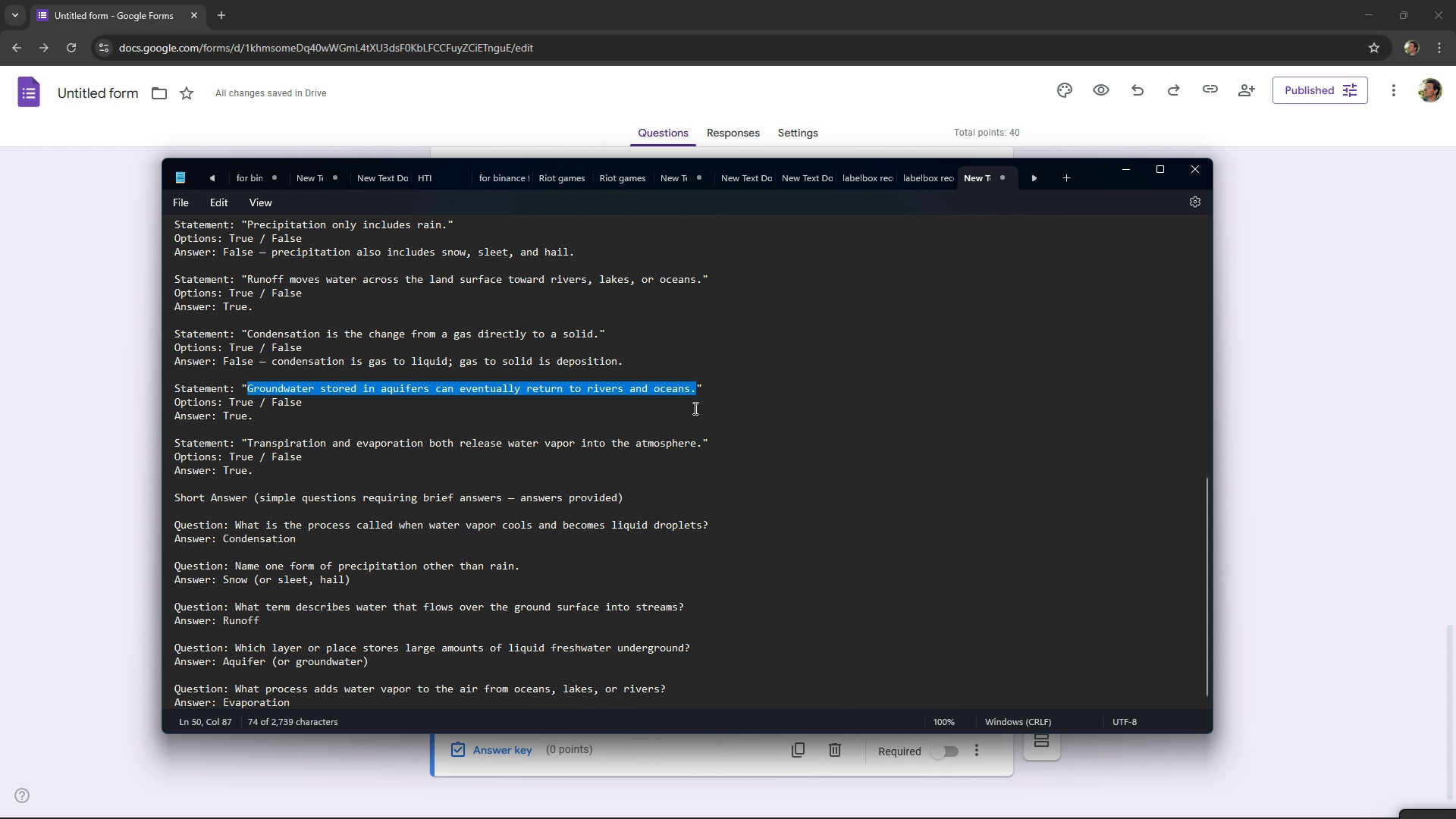 
key(Control+C)
 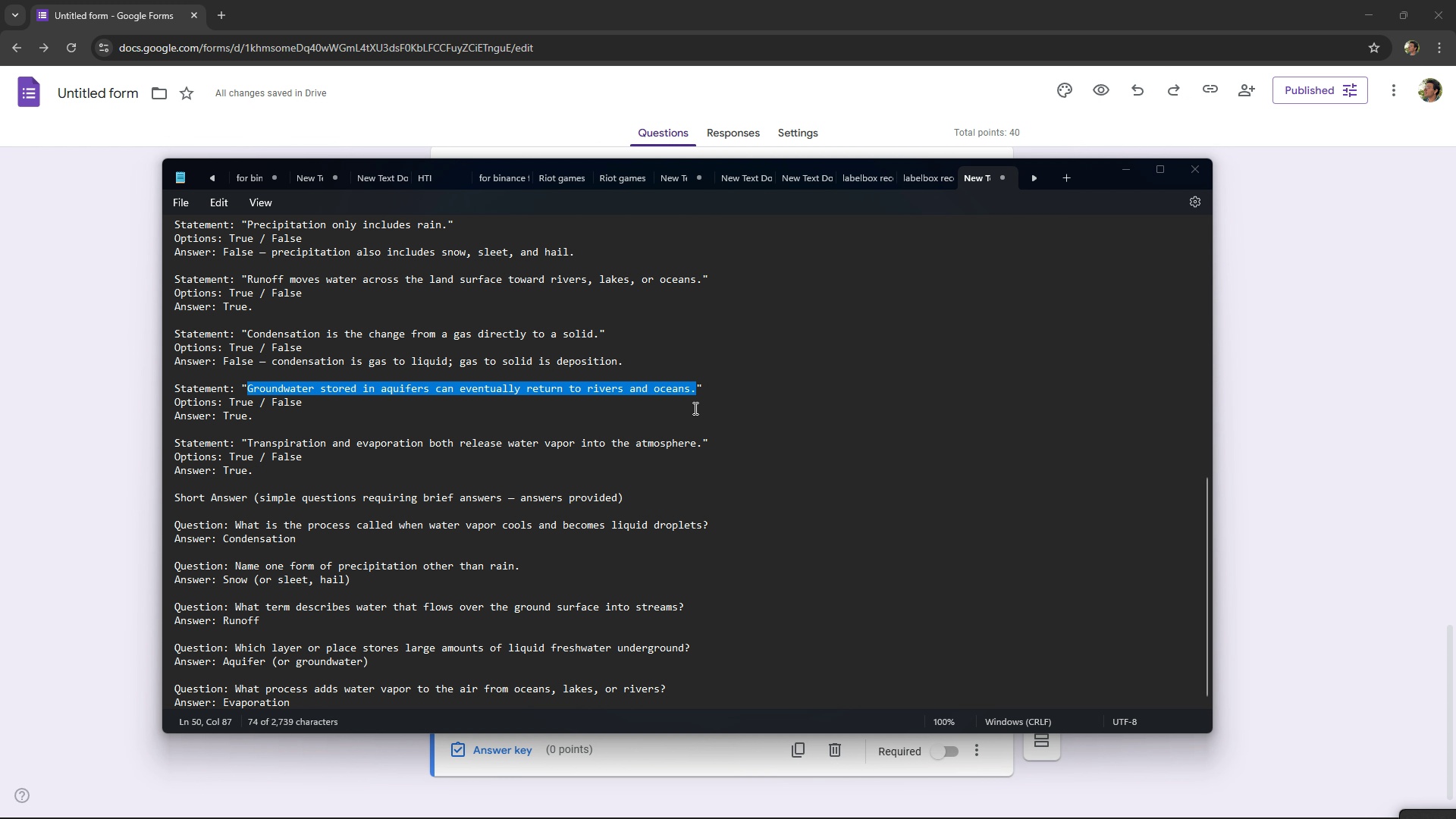 
key(Alt+AltLeft)
 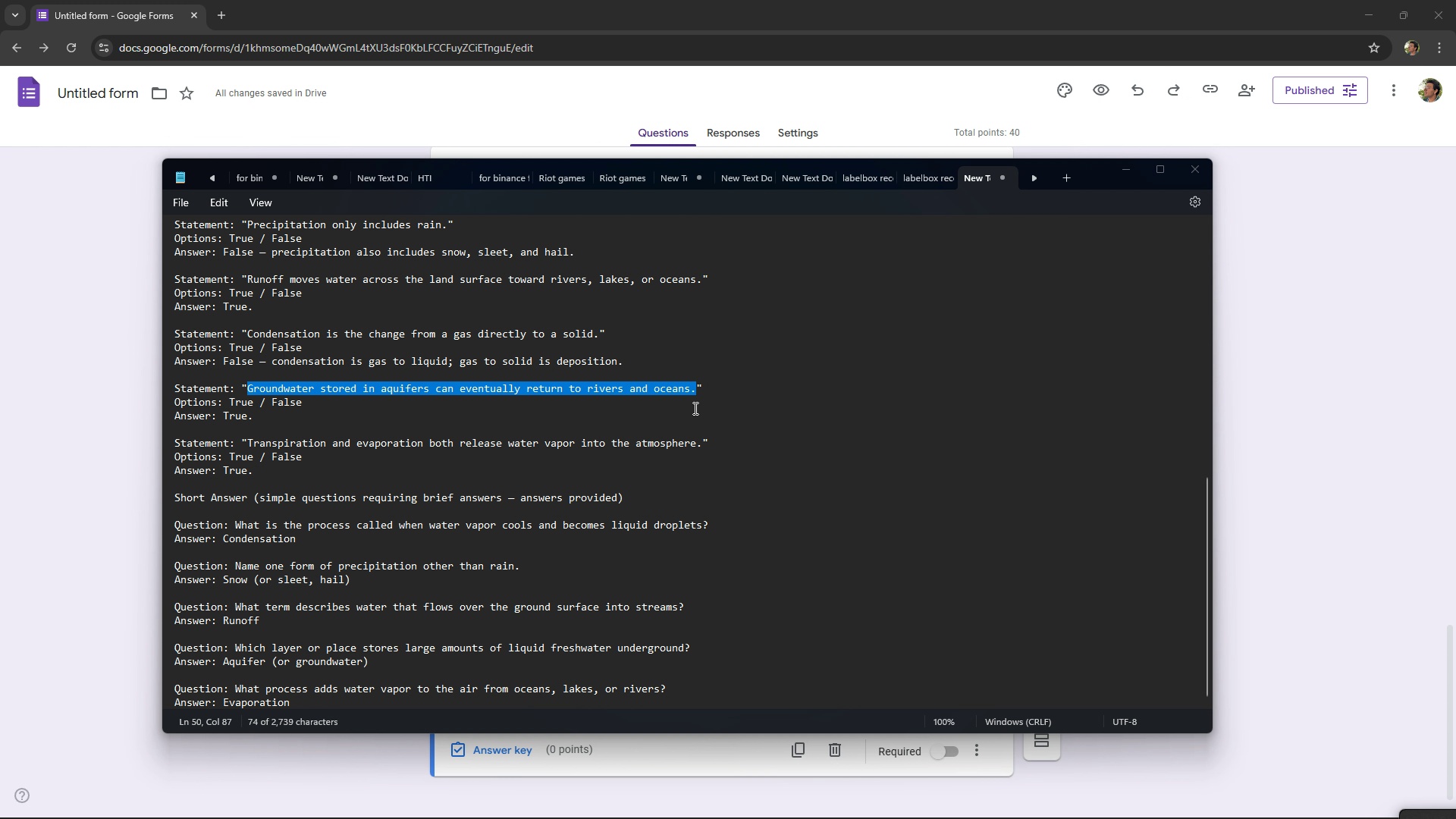 
key(Alt+Tab)
 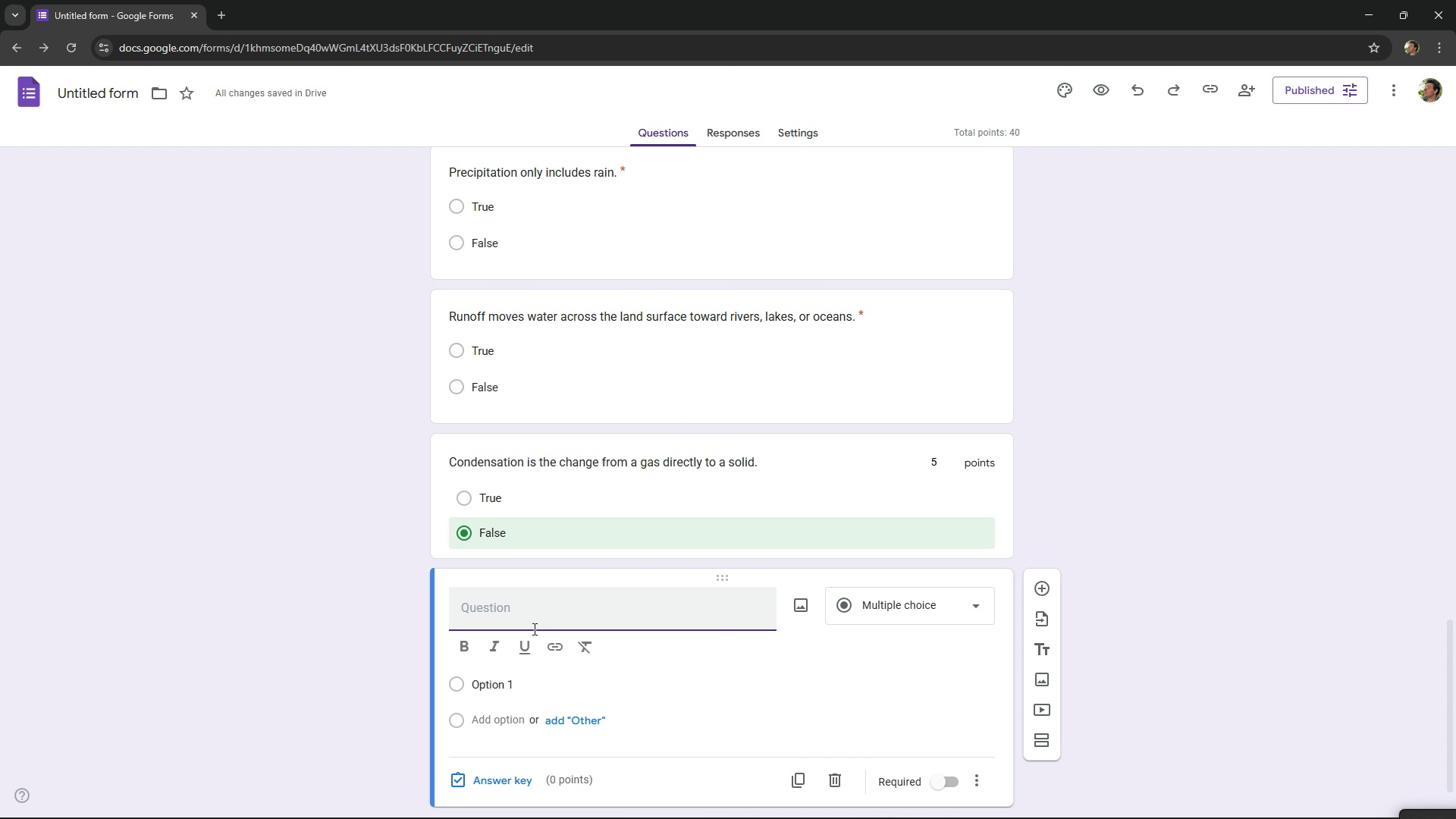 
key(Control+ControlLeft)
 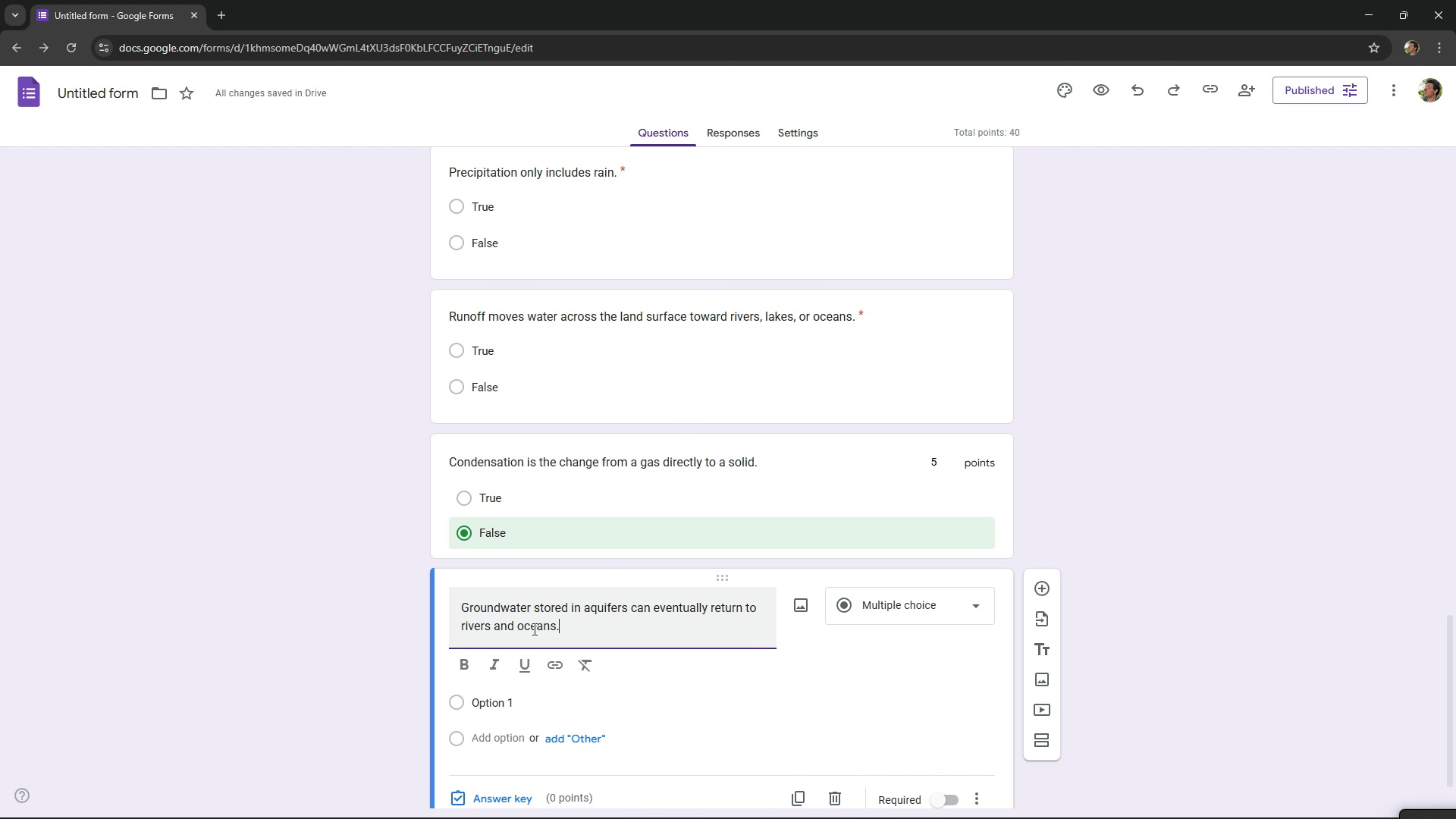 
key(Control+V)
 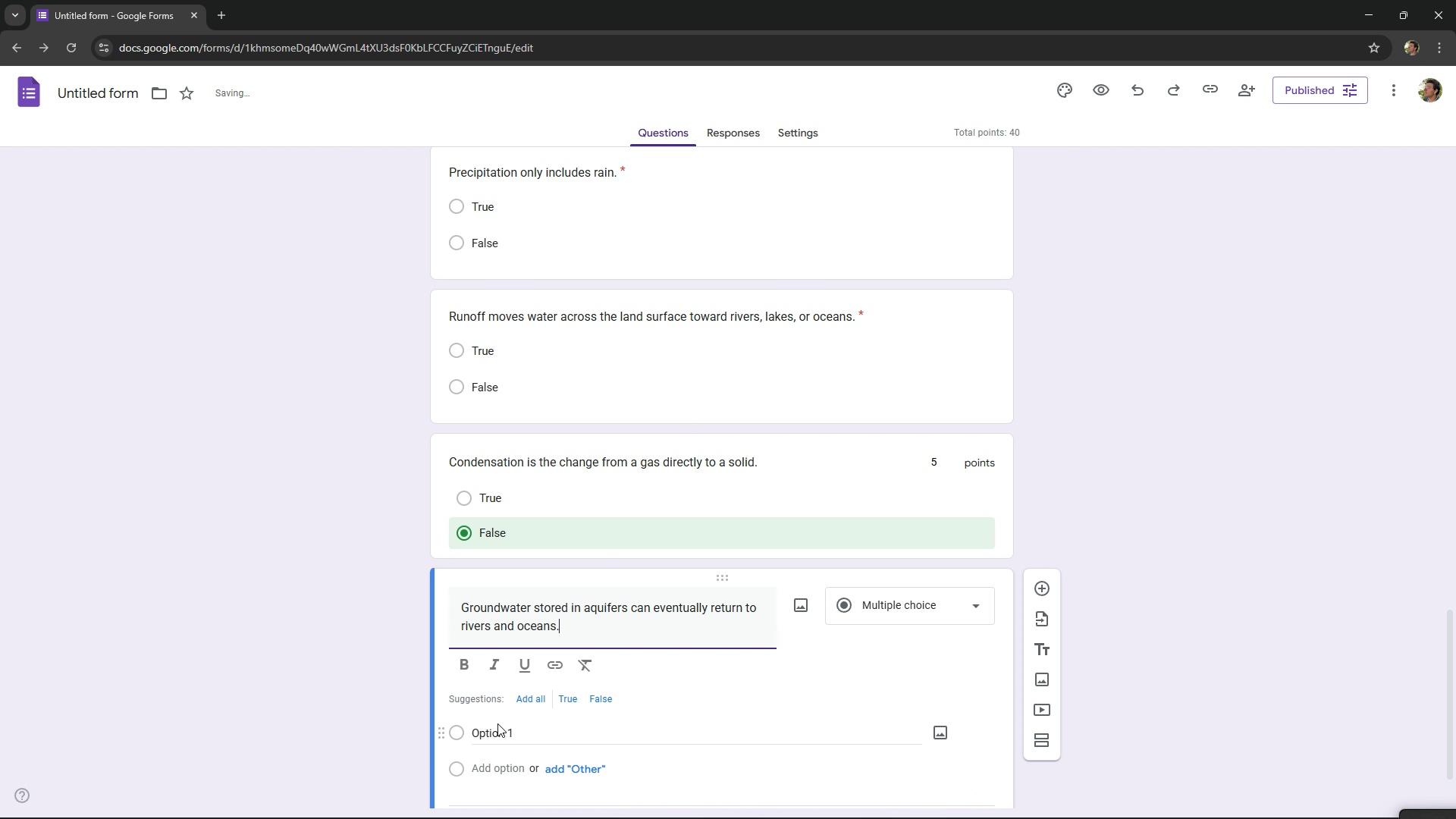 
left_click([497, 733])
 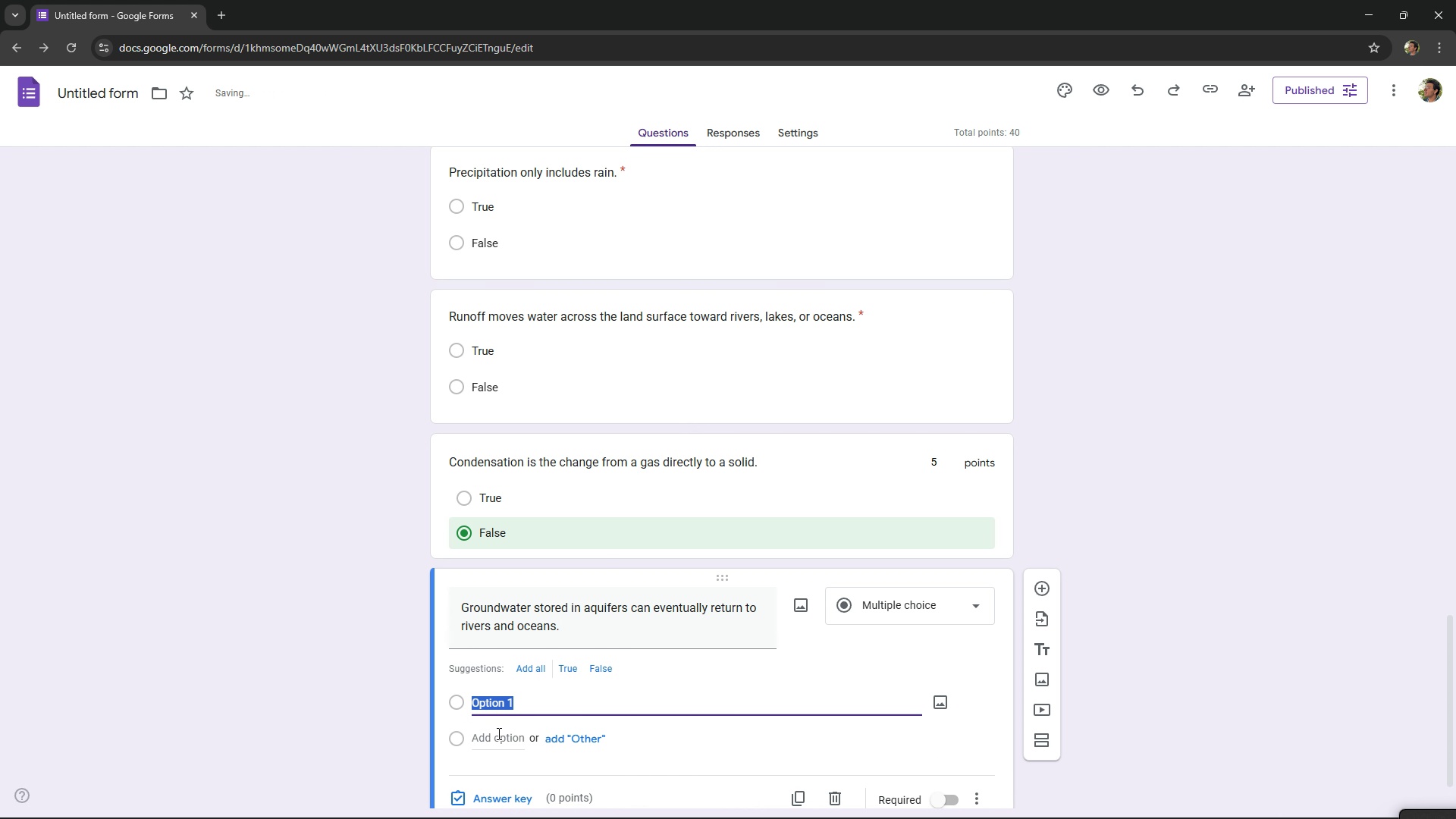 
type(true)
 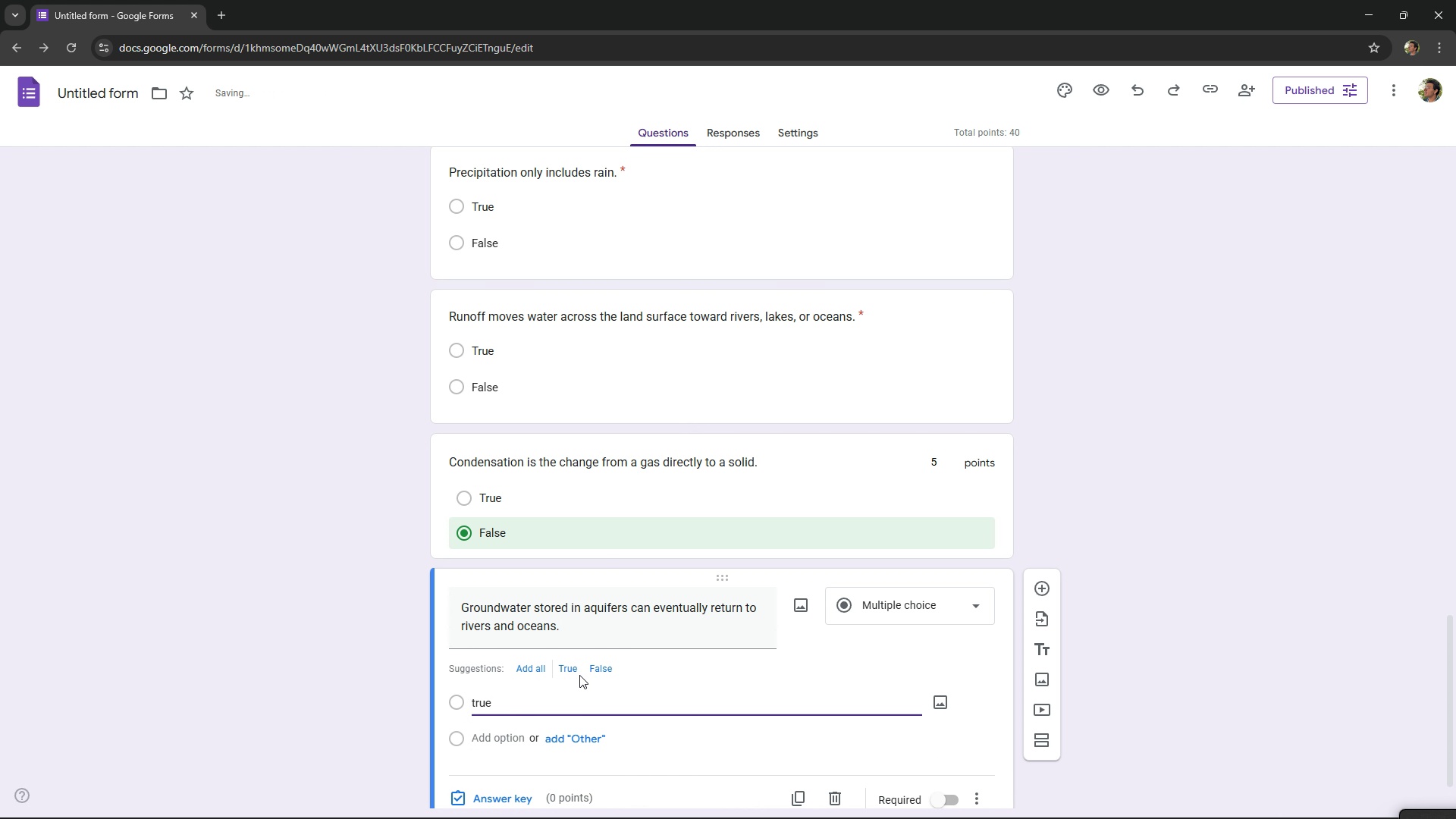 
left_click([536, 667])
 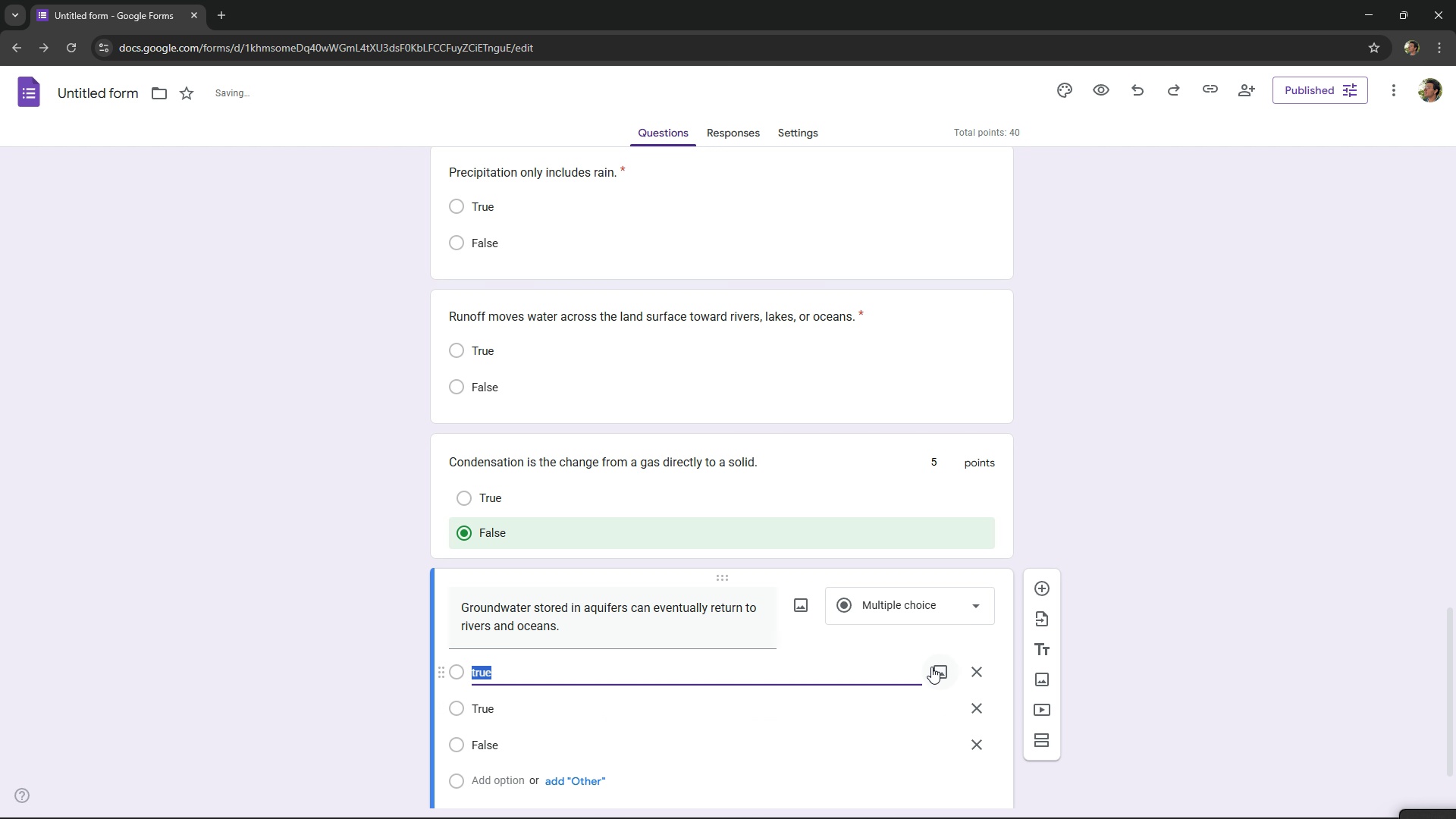 
left_click([971, 663])
 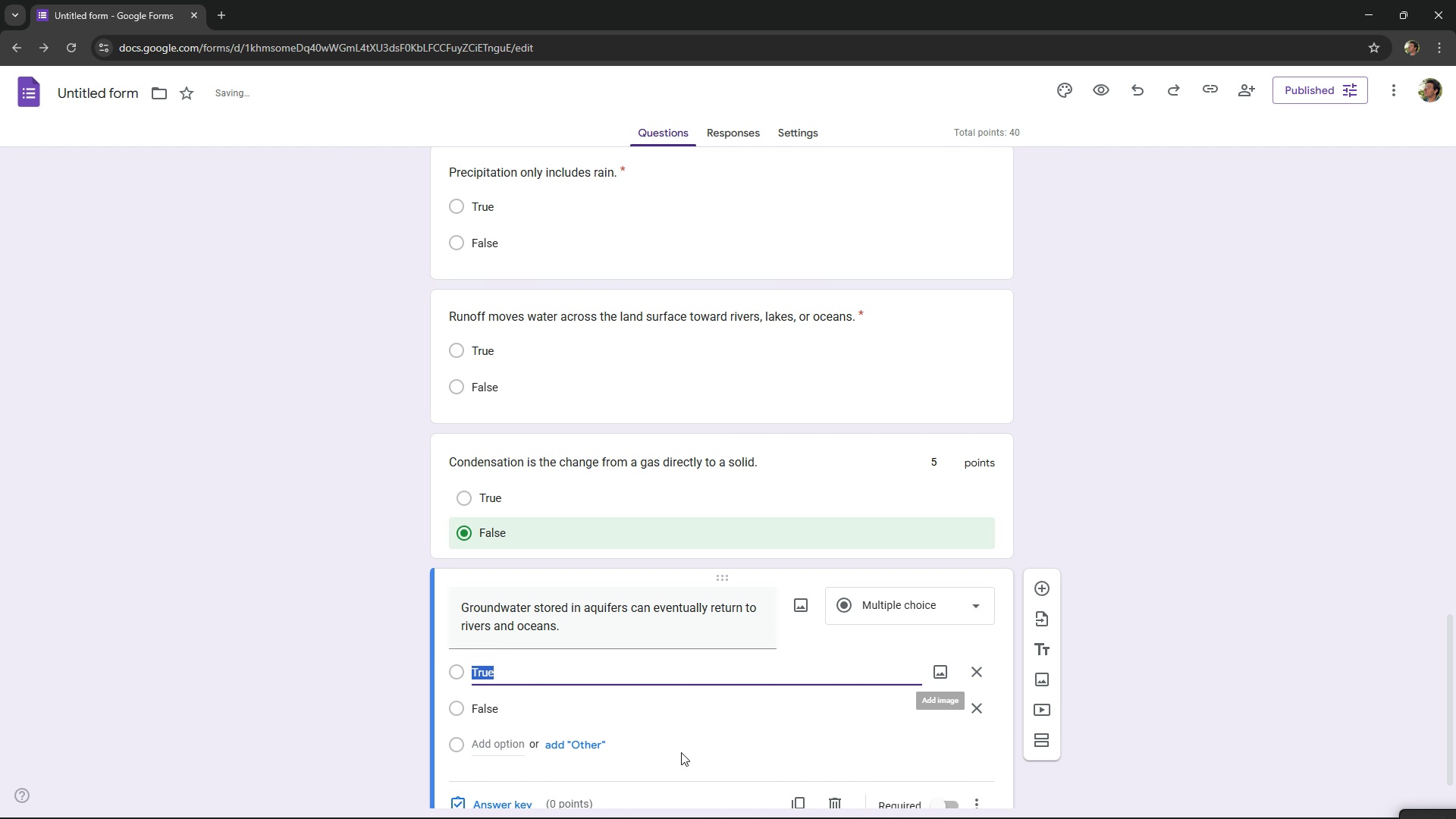 
scroll: coordinate [662, 755], scroll_direction: down, amount: 1.0
 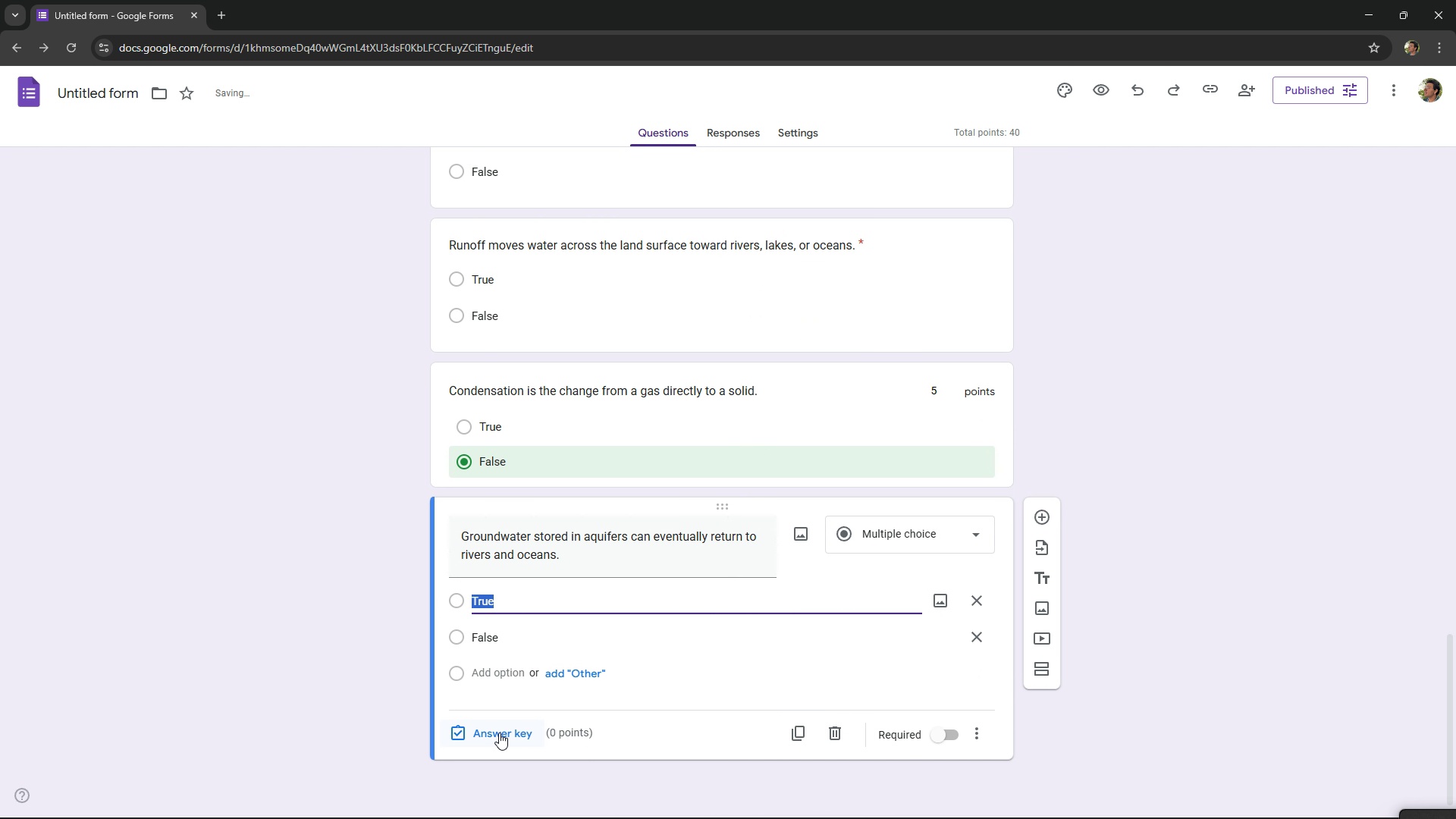 
left_click([498, 733])
 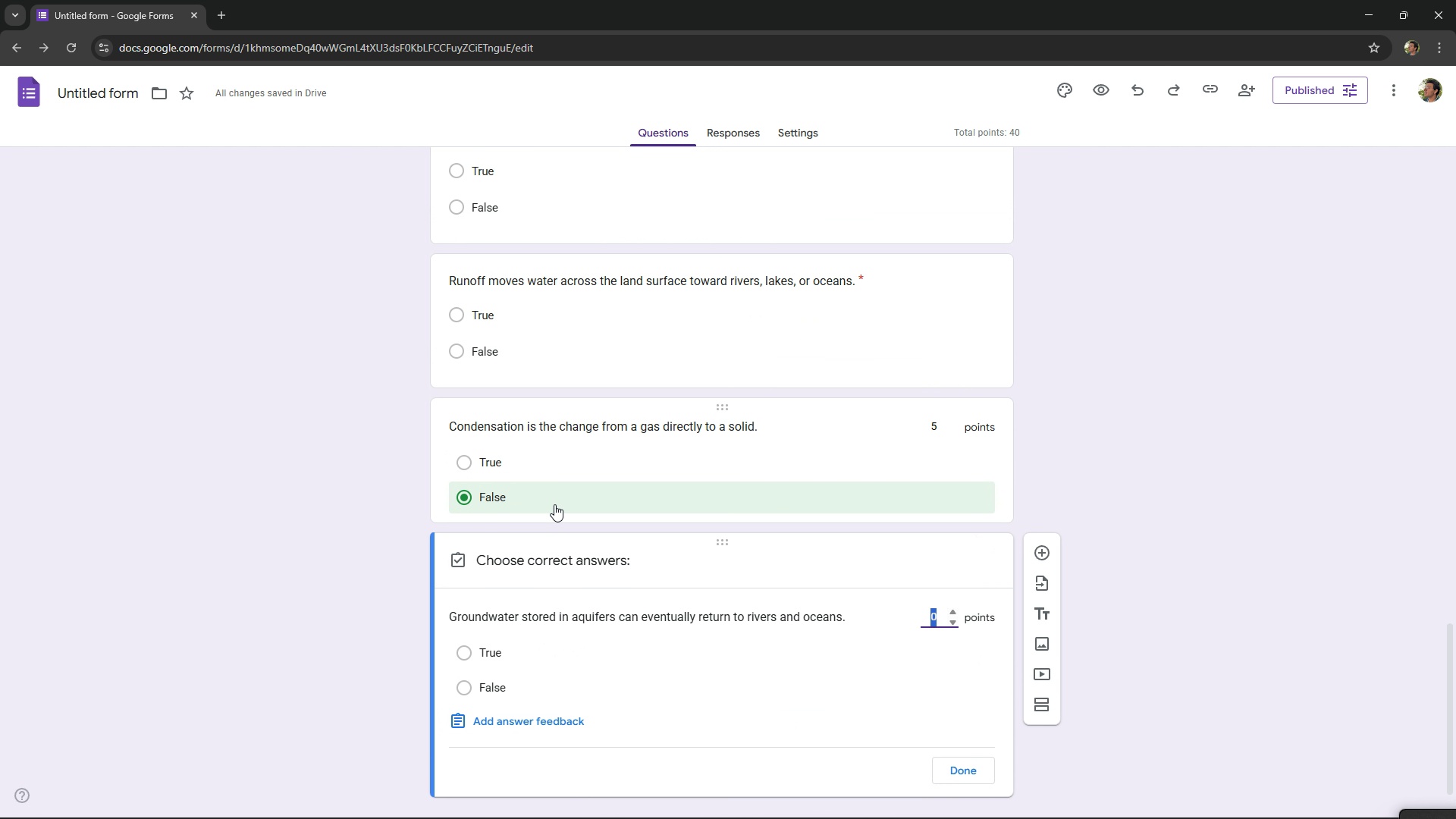 
left_click([650, 453])
 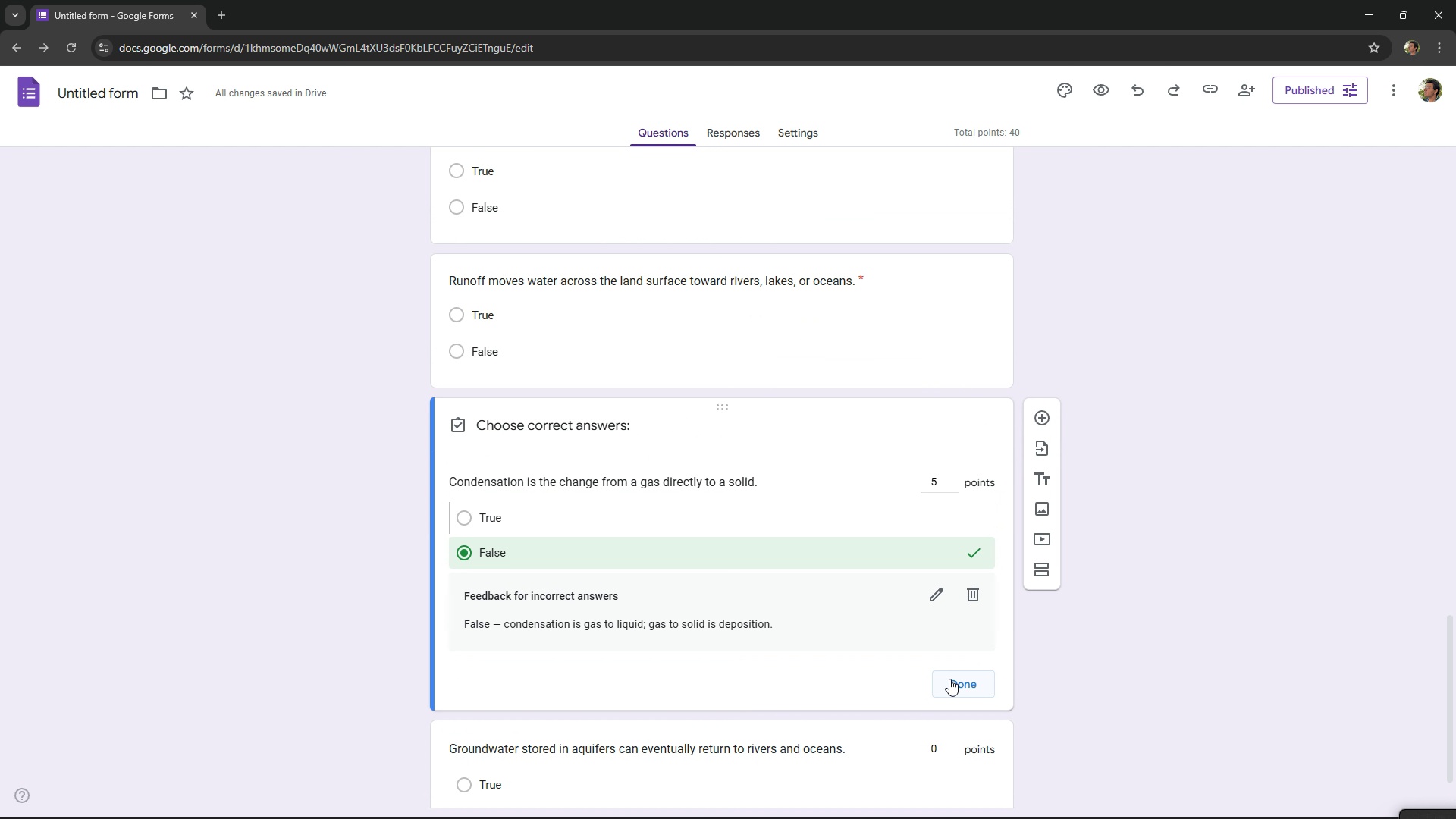 
left_click([949, 679])
 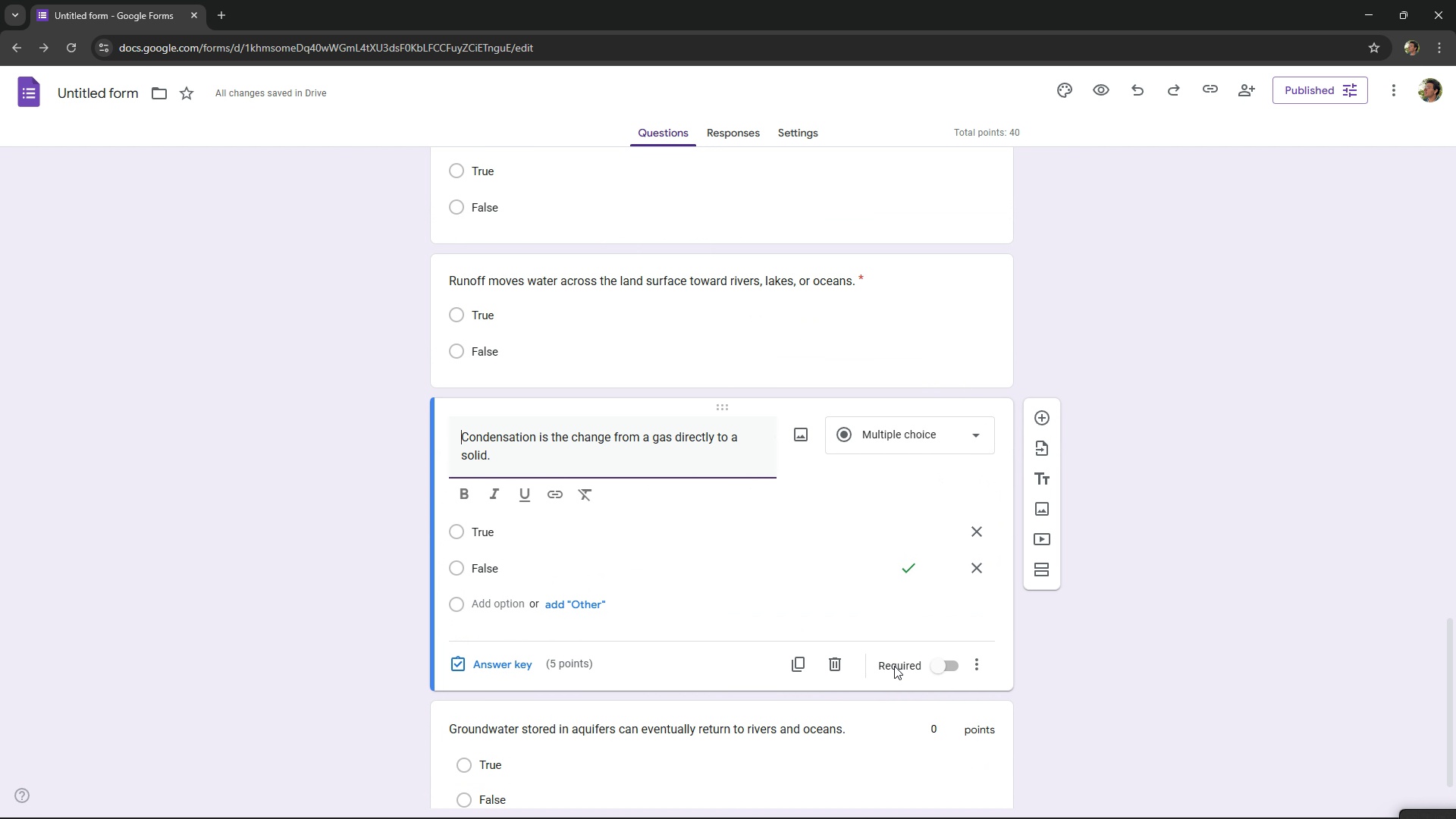 
scroll: coordinate [894, 666], scroll_direction: down, amount: 1.0
 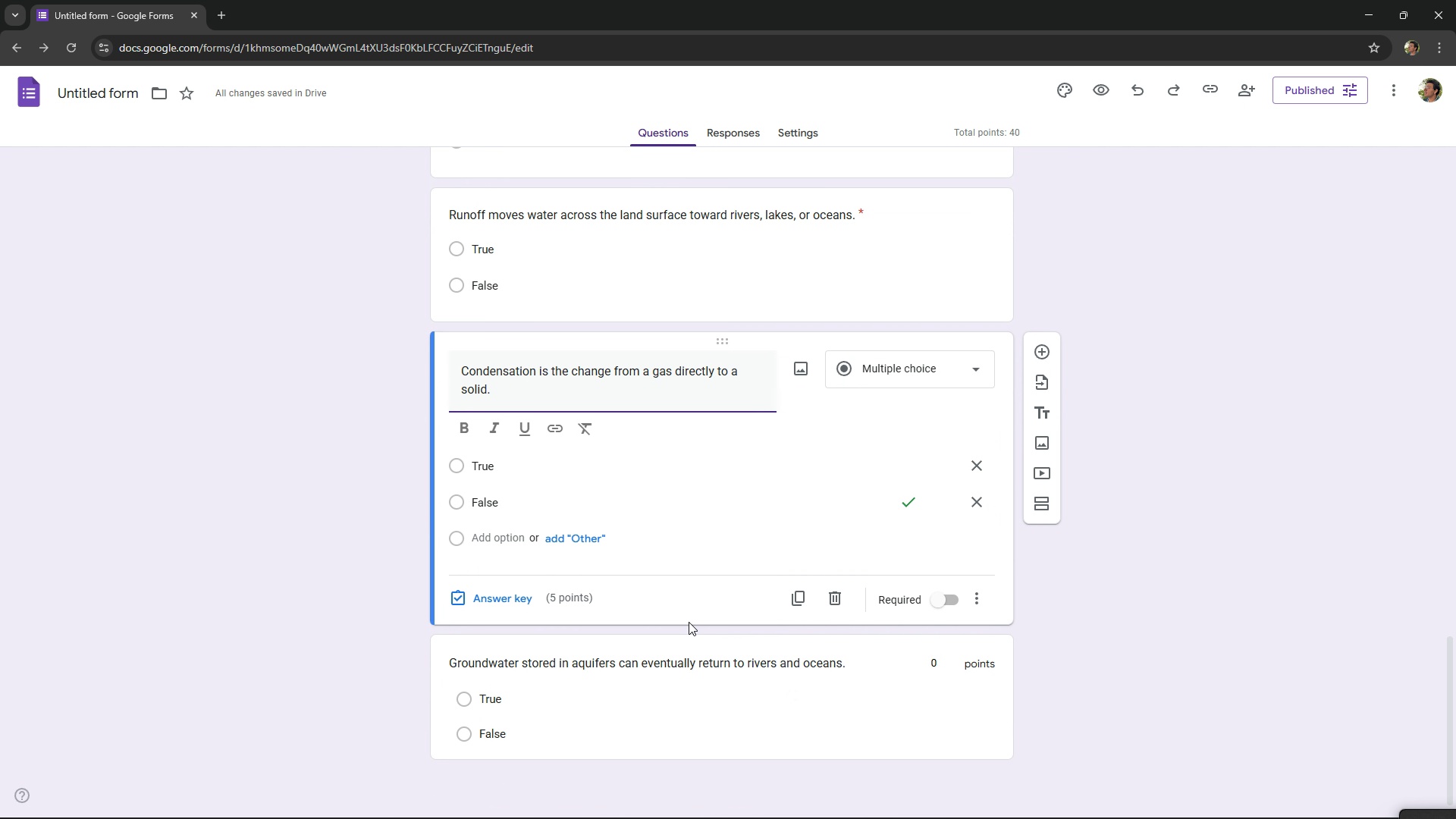 
left_click([665, 660])
 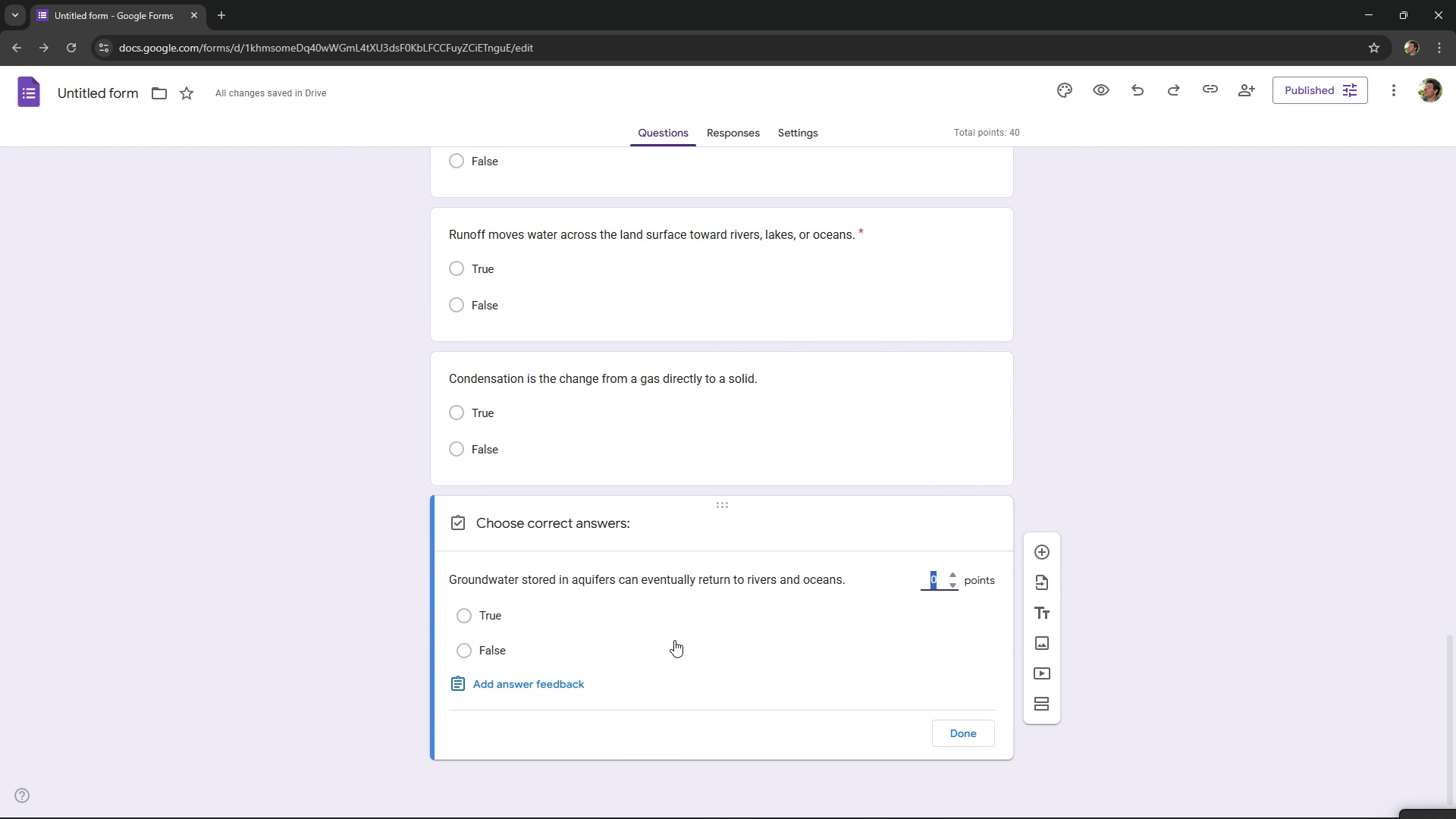 
left_click([521, 678])
 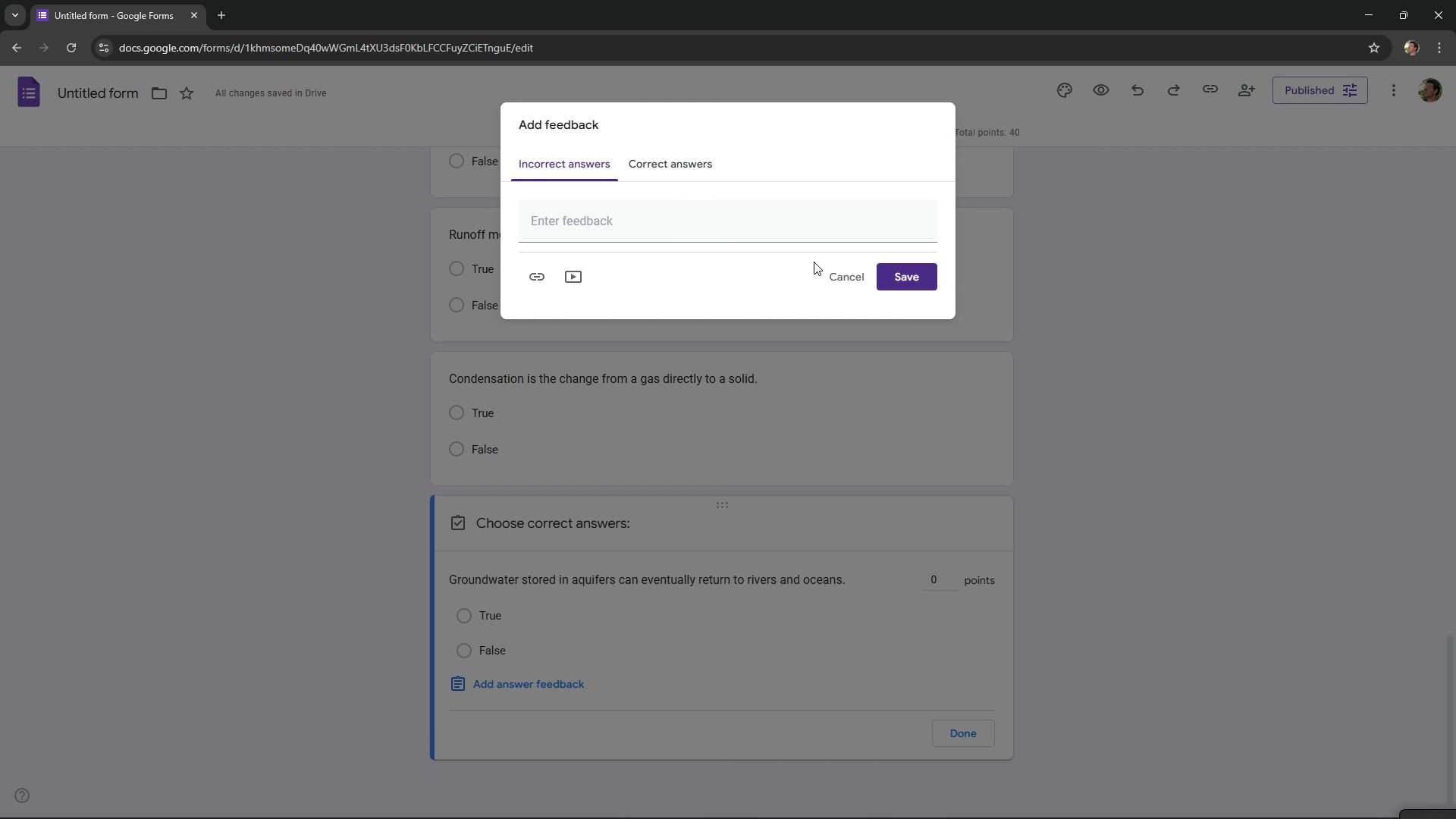 
left_click([830, 267])
 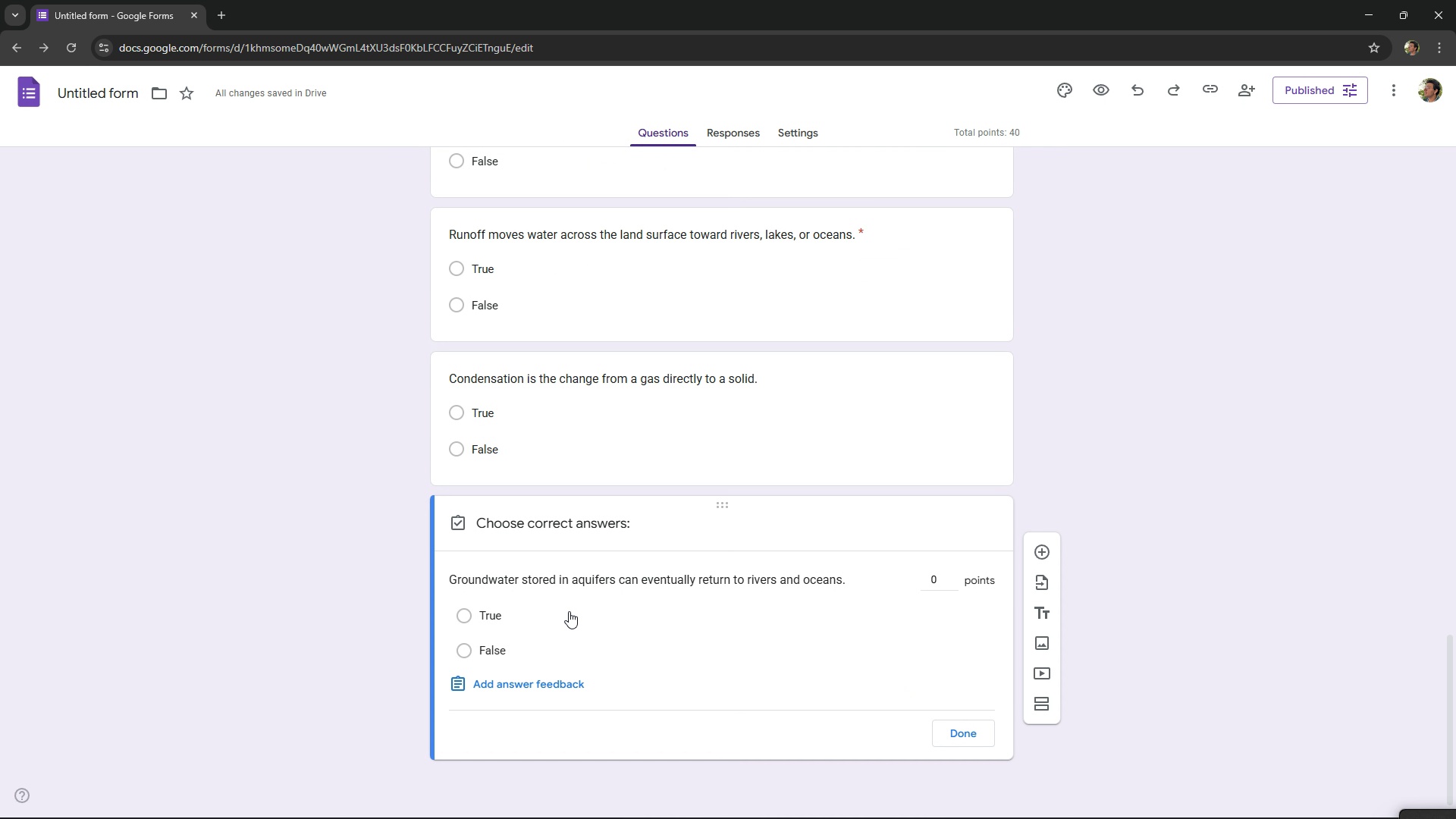 
left_click([539, 608])
 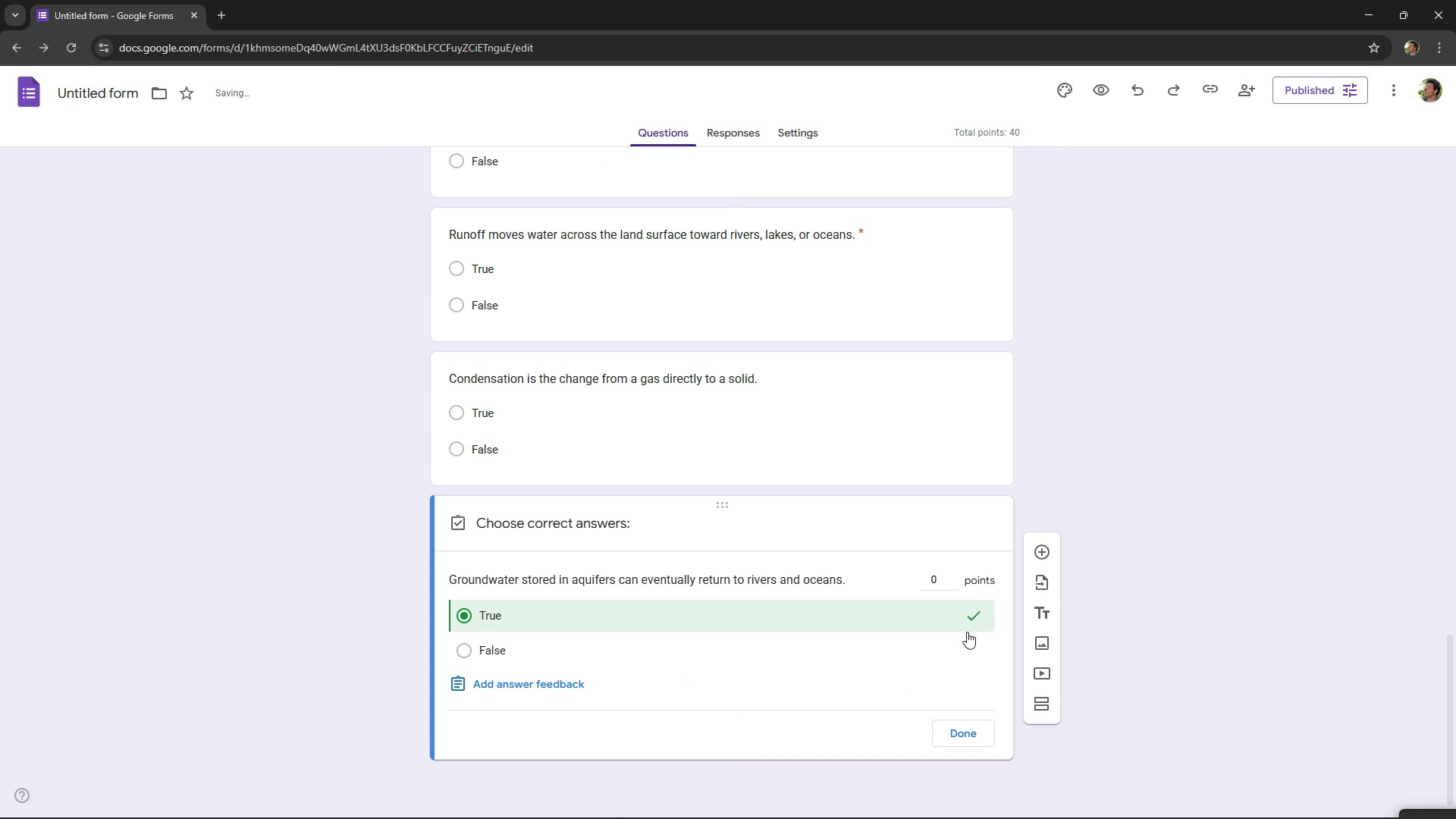 
left_click([949, 570])
 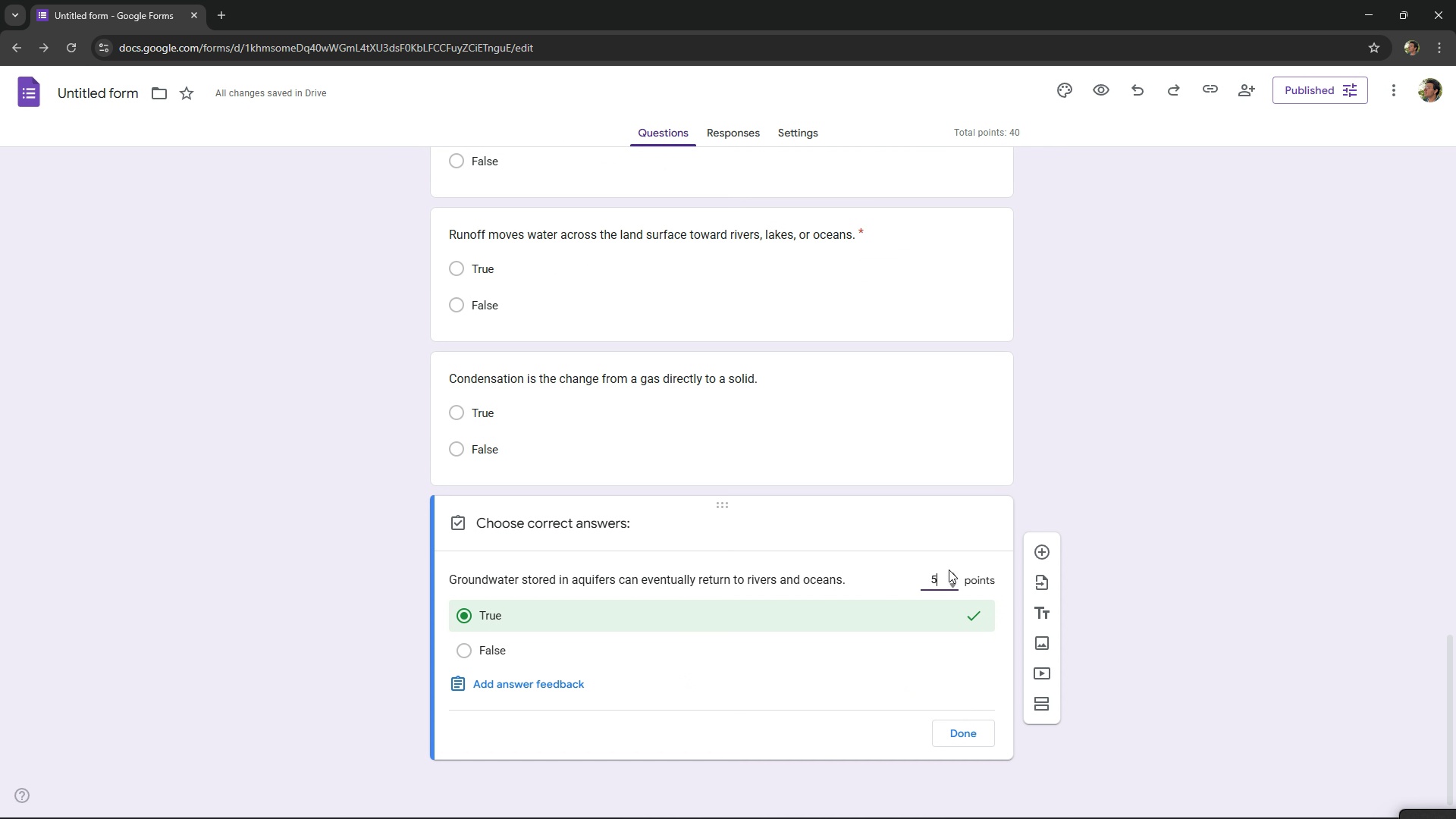 
key(Numpad5)
 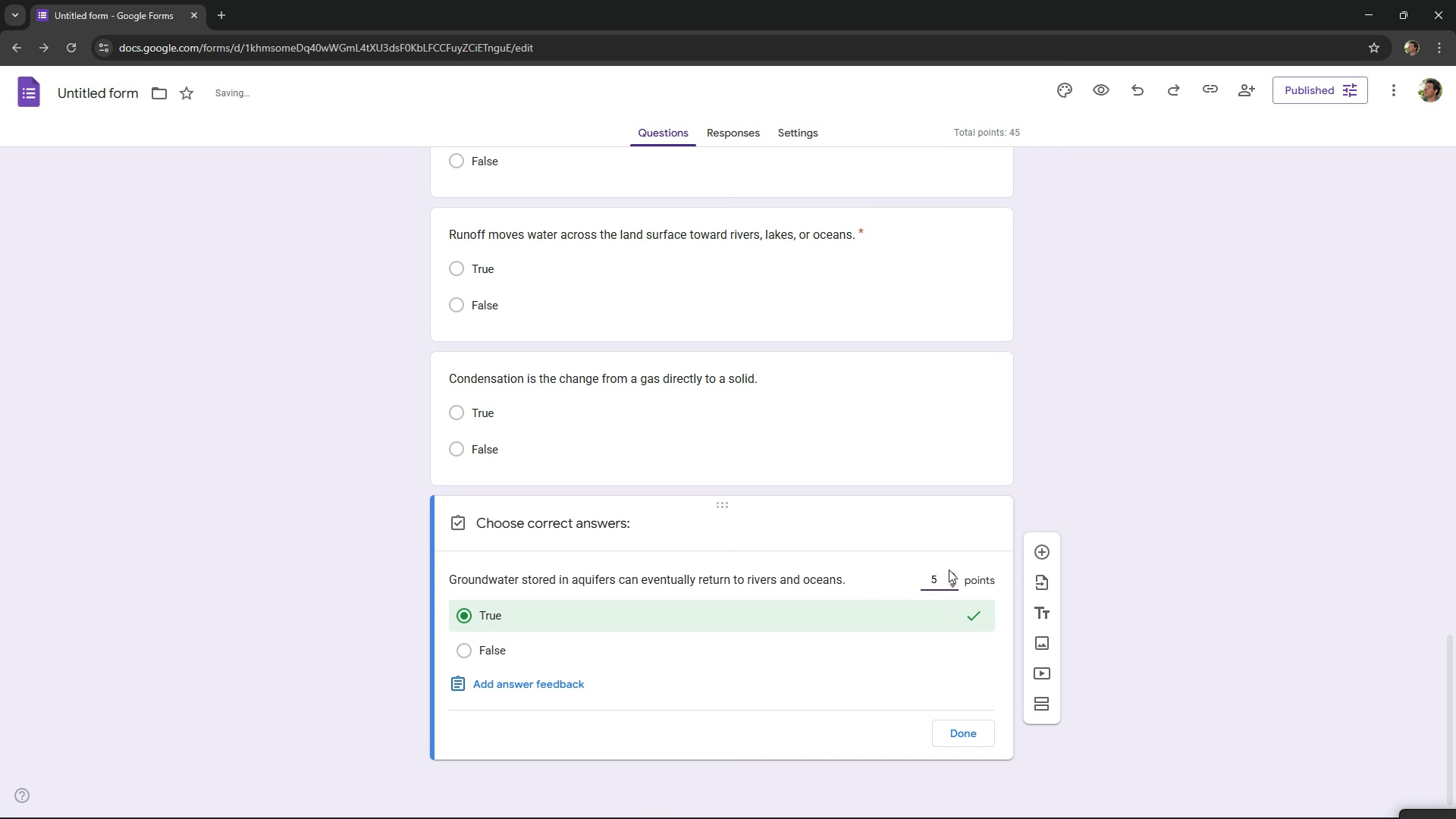 
key(NumpadEnter)
 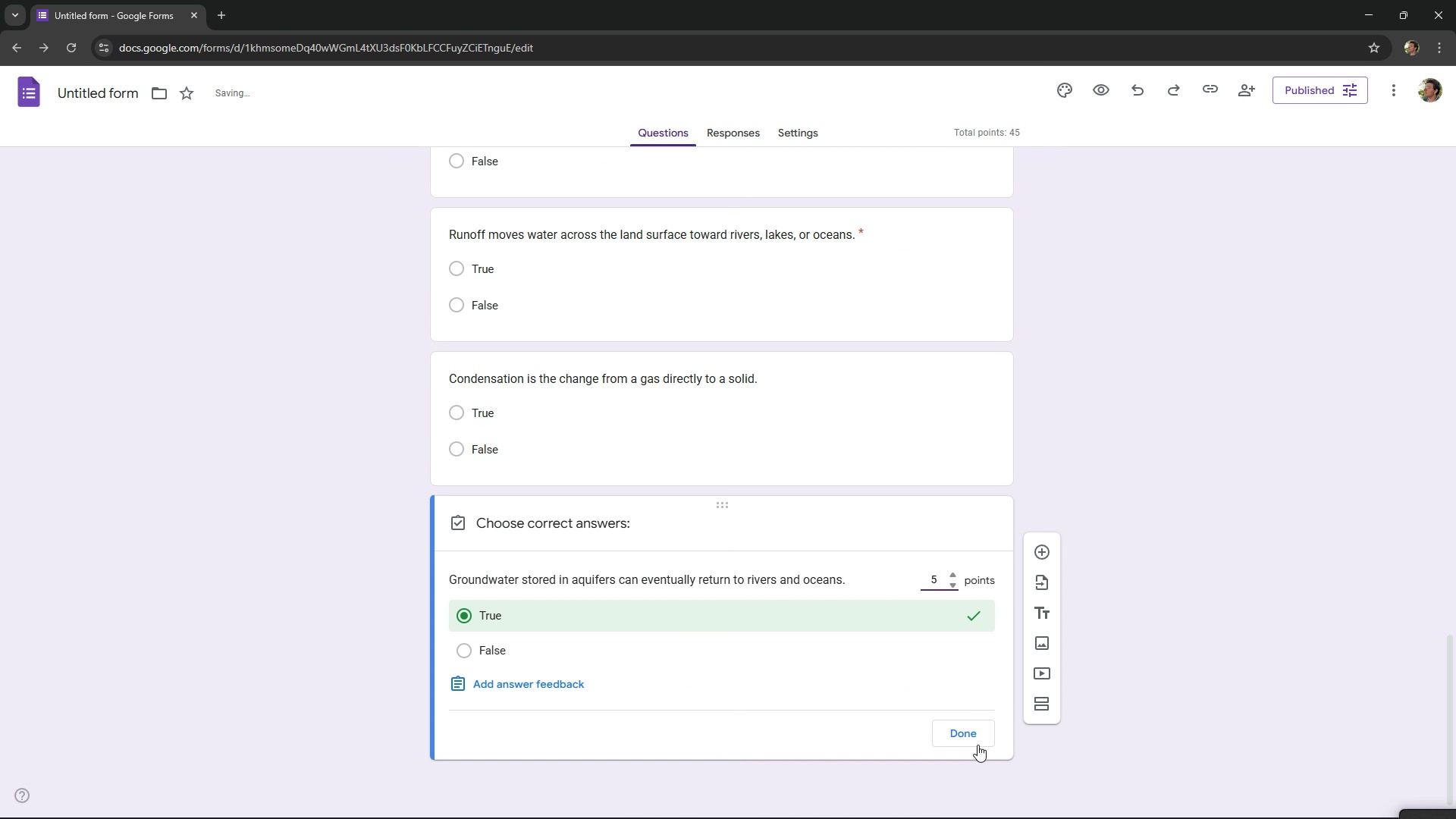 
left_click([972, 742])
 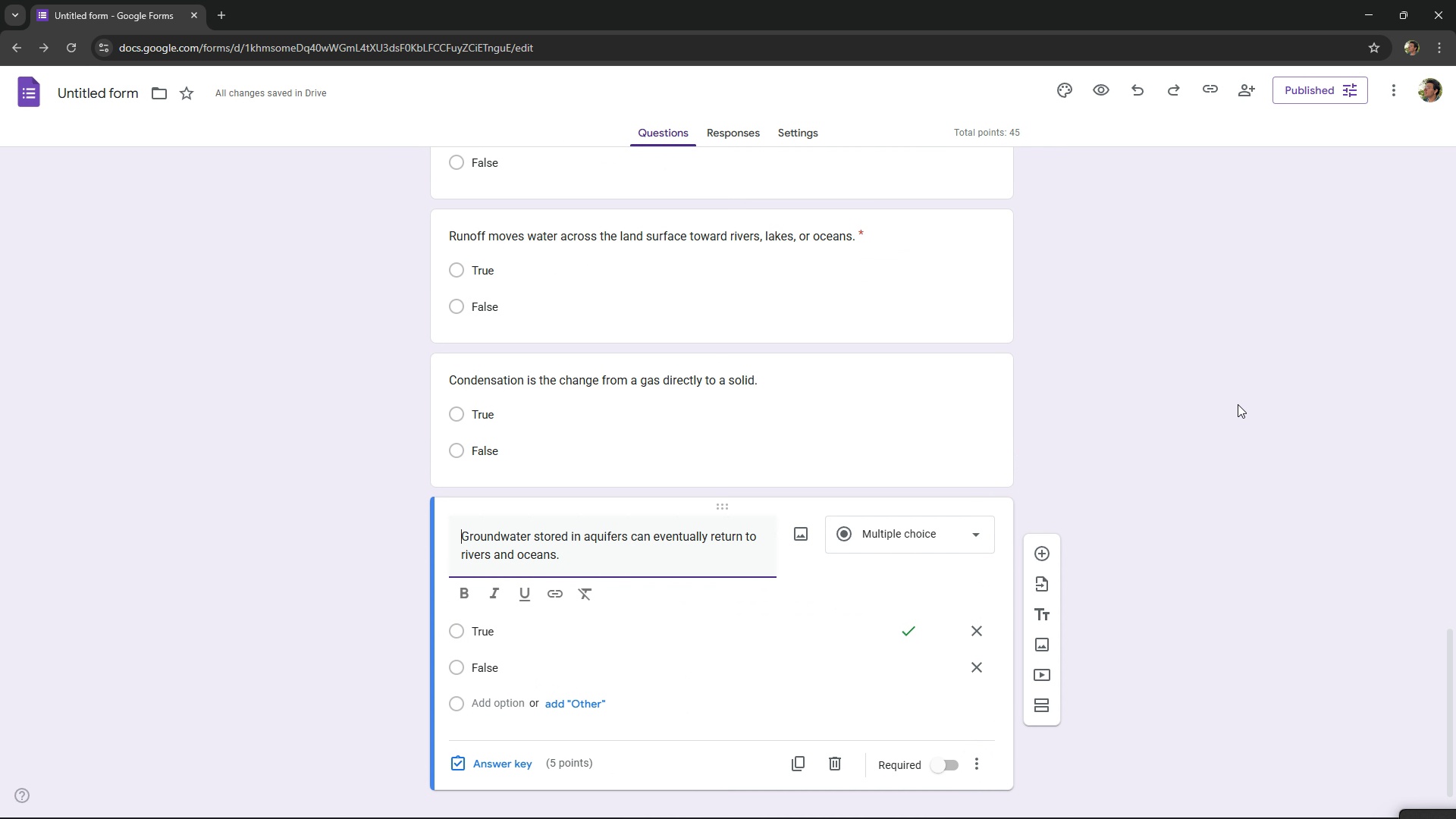 
left_click([1238, 404])
 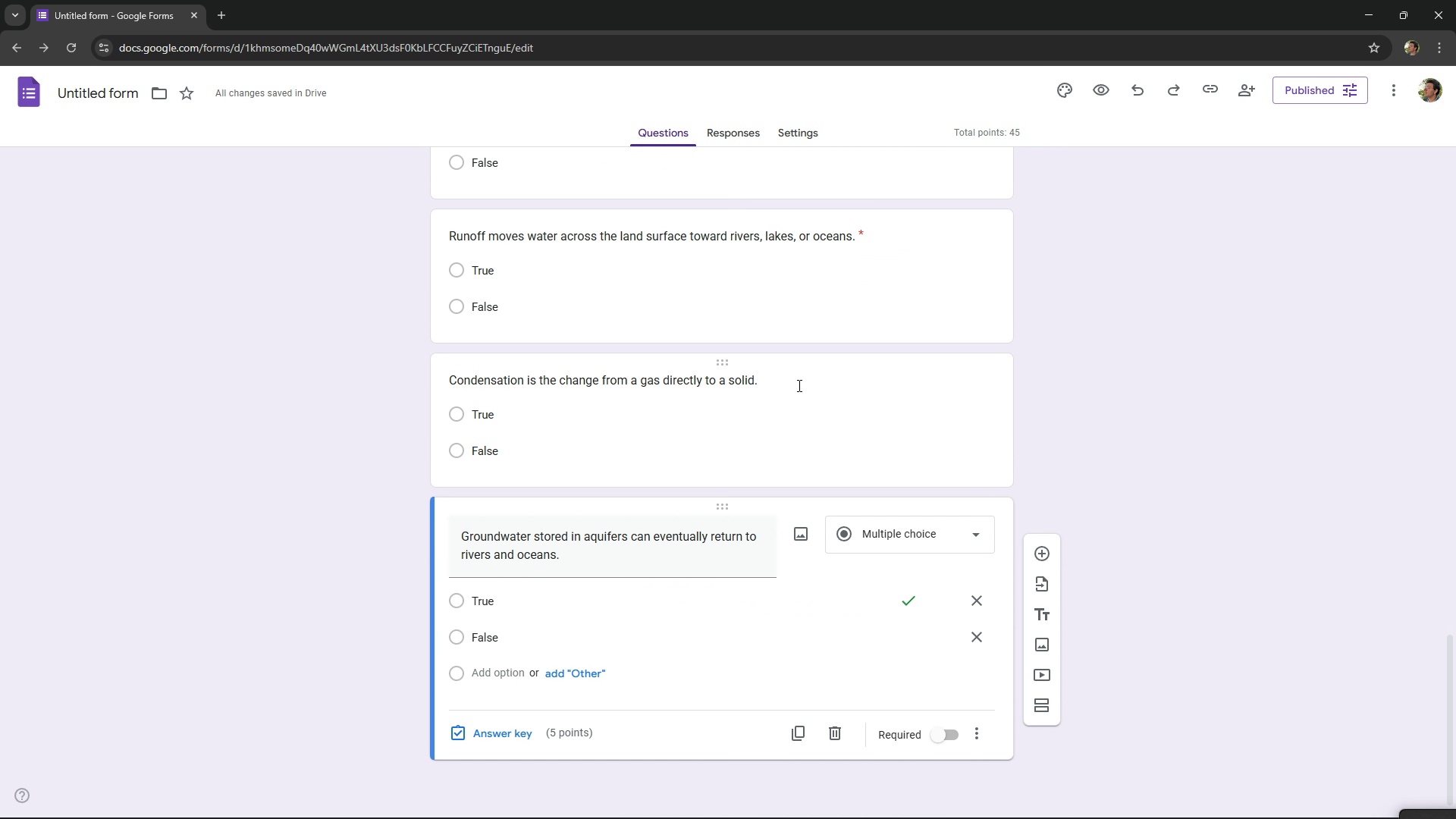 
left_click([802, 385])
 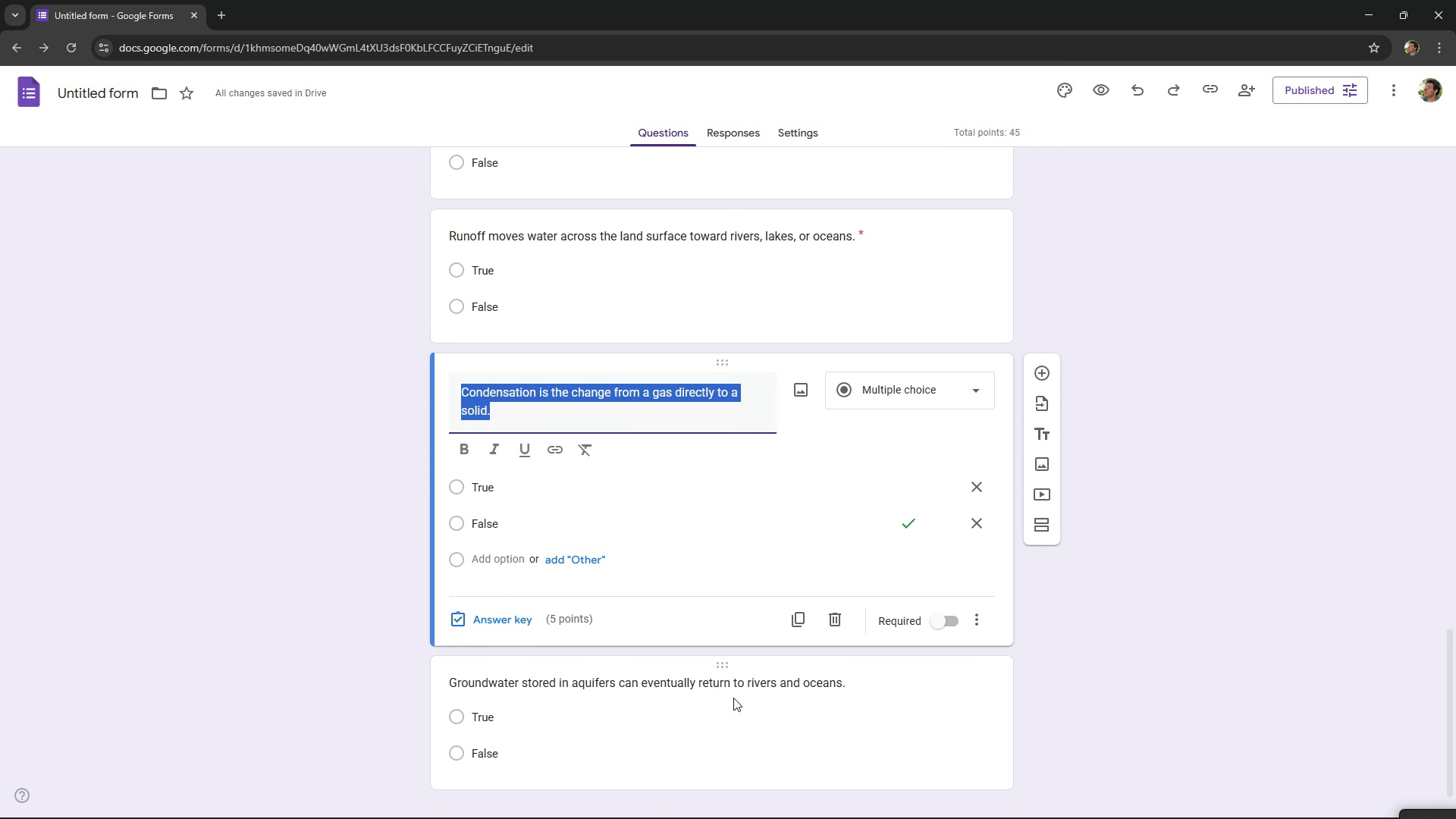 
left_click([718, 727])
 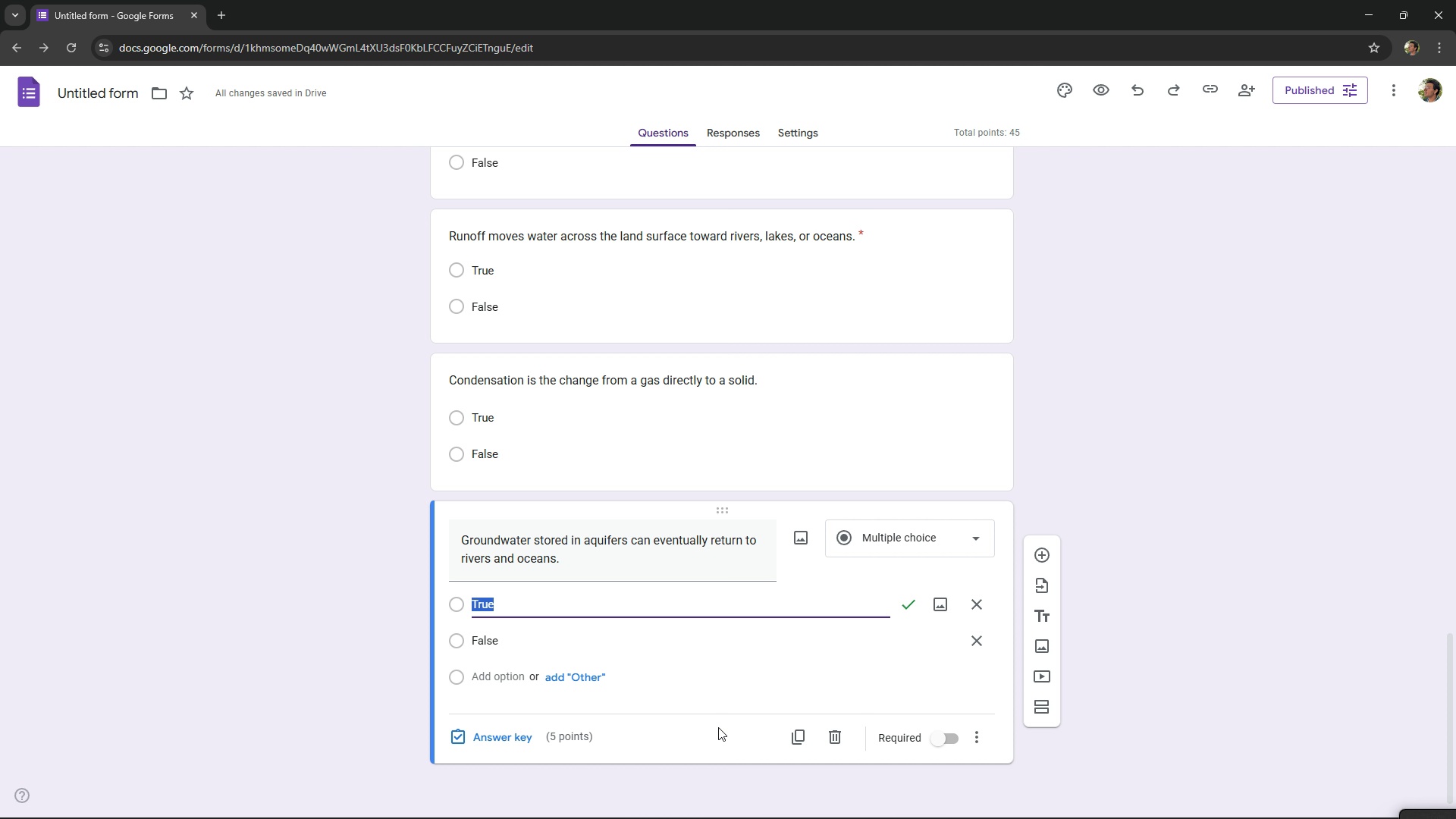 
key(Alt+AltLeft)
 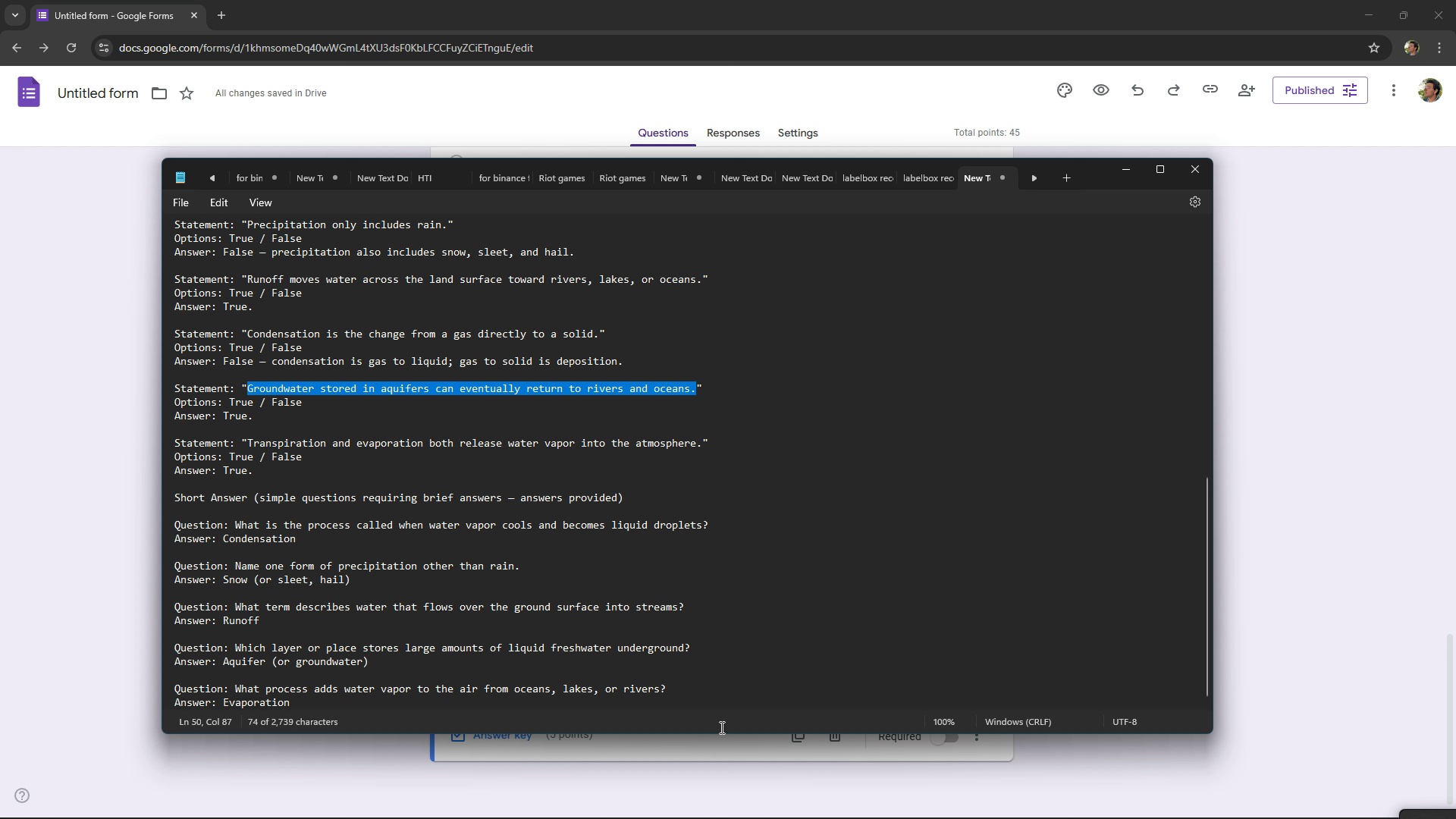 
key(Alt+Tab)
 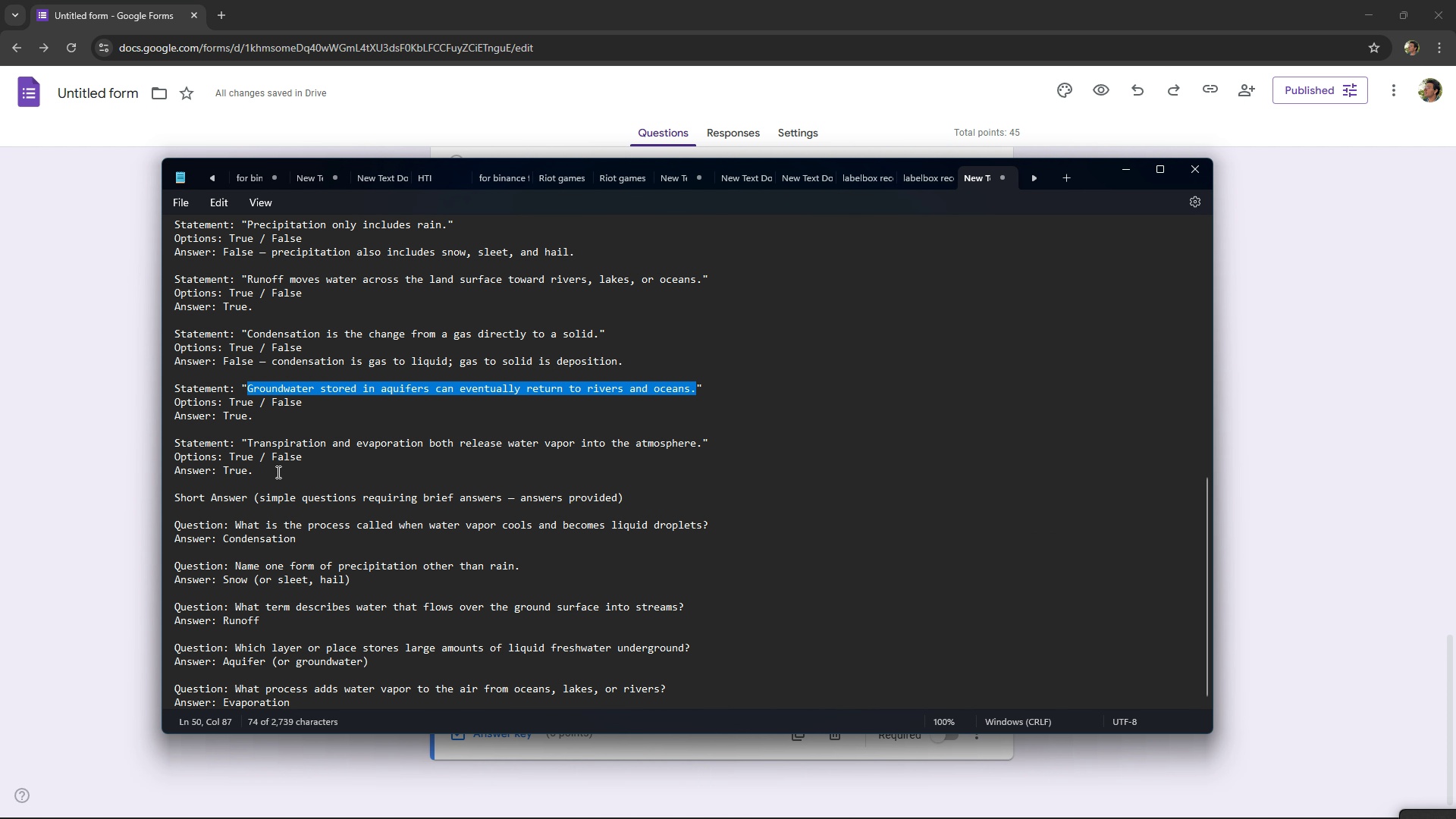 
wait(11.1)
 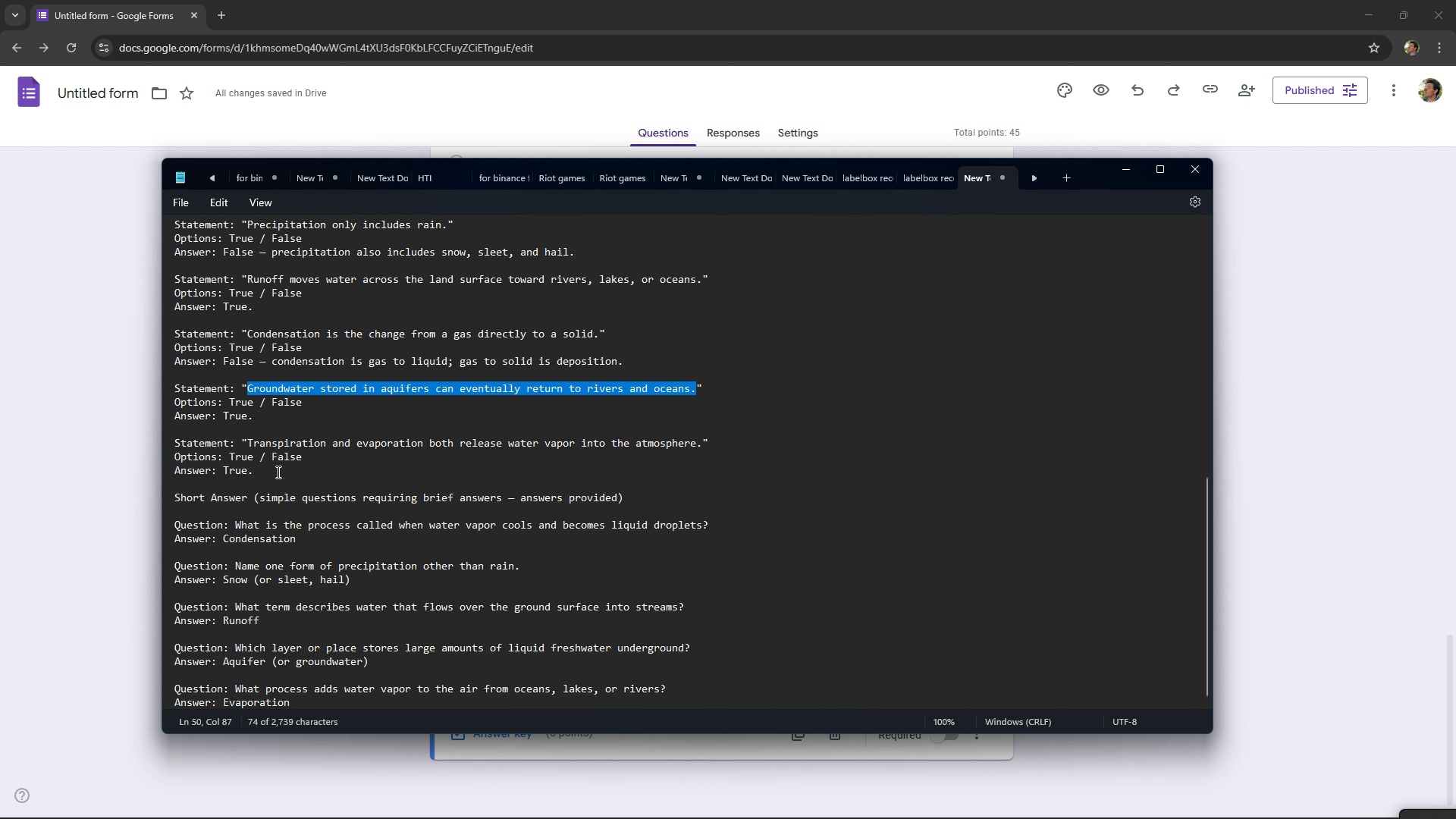 
key(Control+C)
 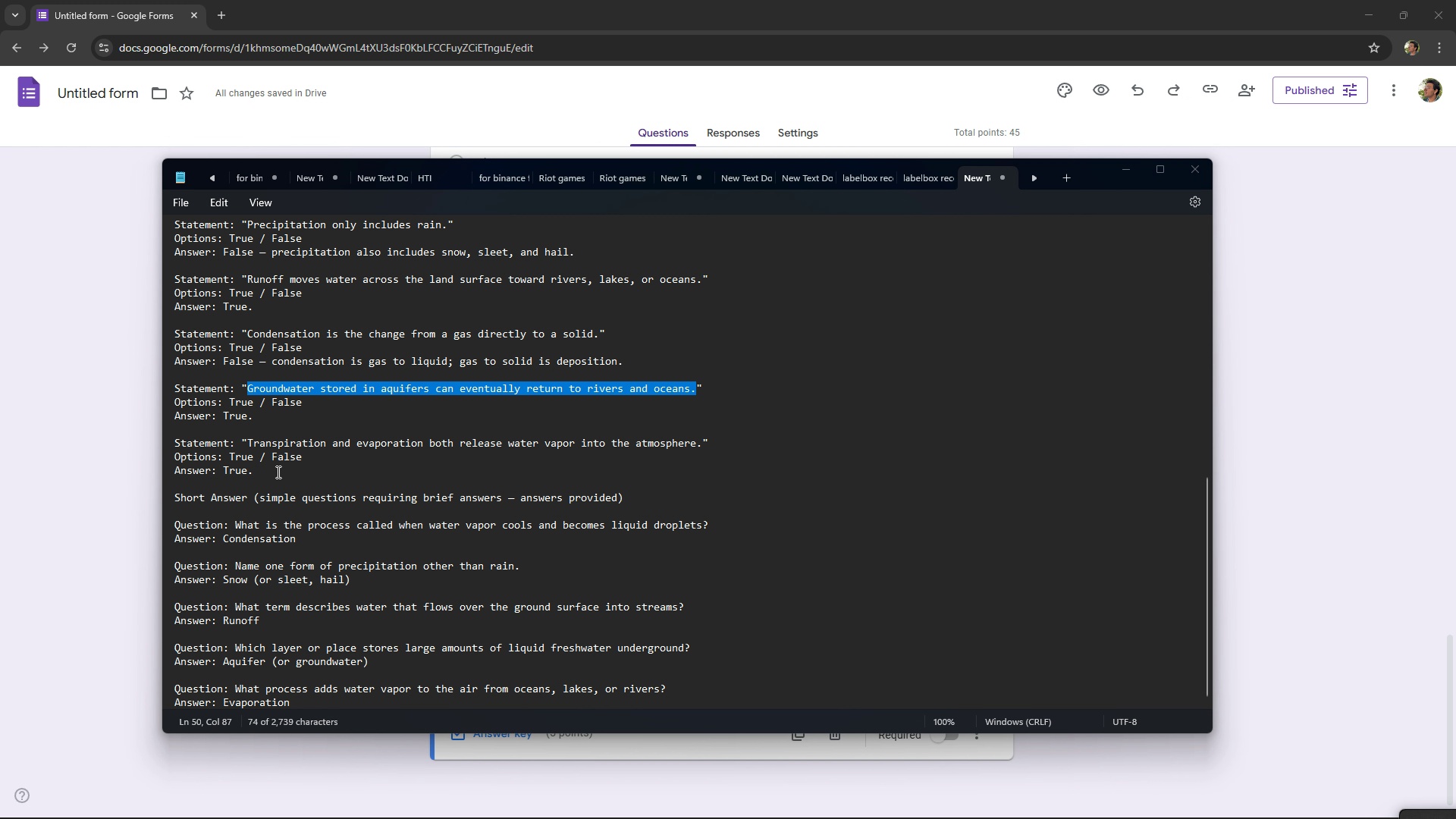 
key(Control+C)
 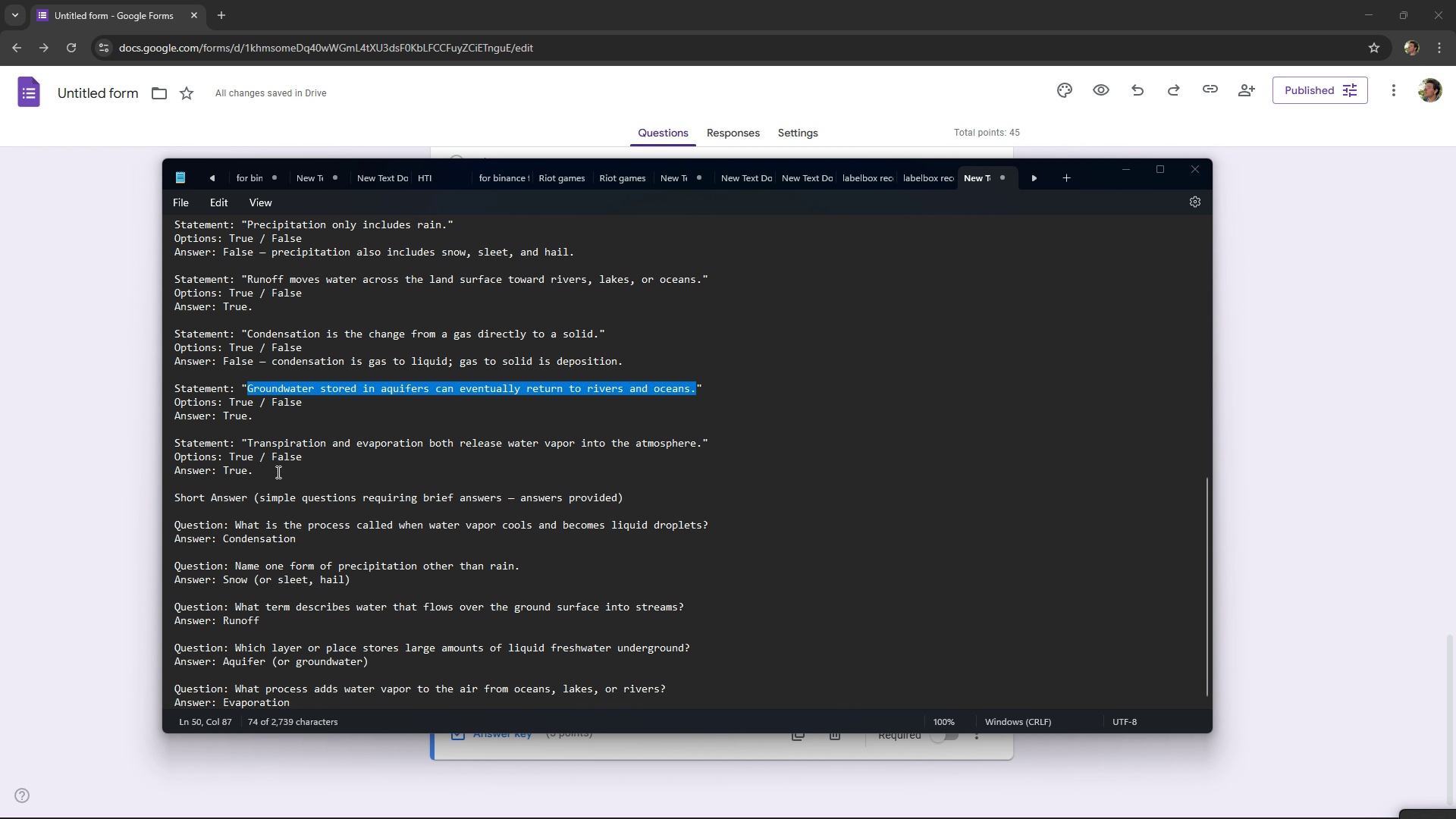 
key(Alt+AltLeft)
 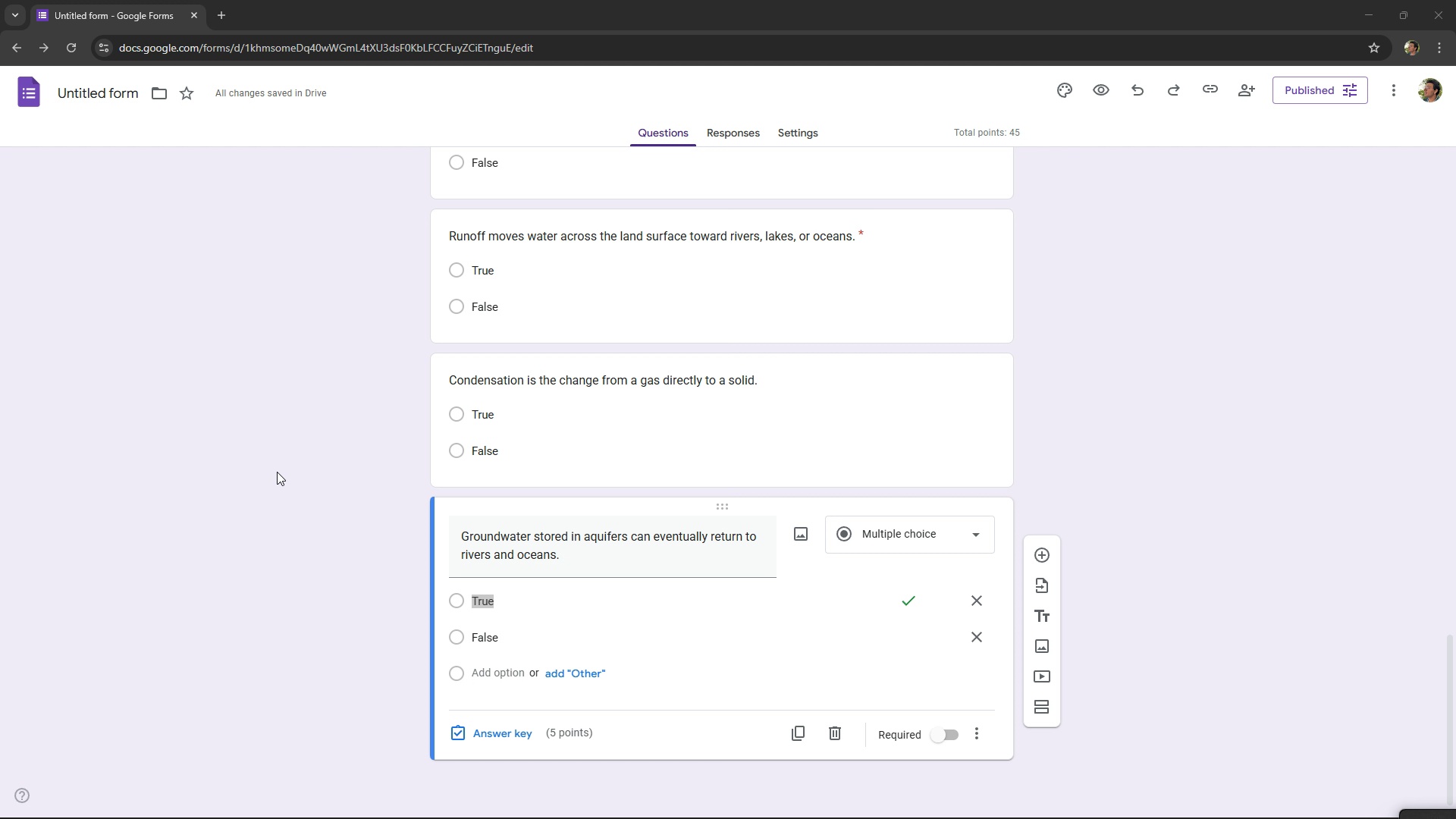 
key(Alt+Tab)
 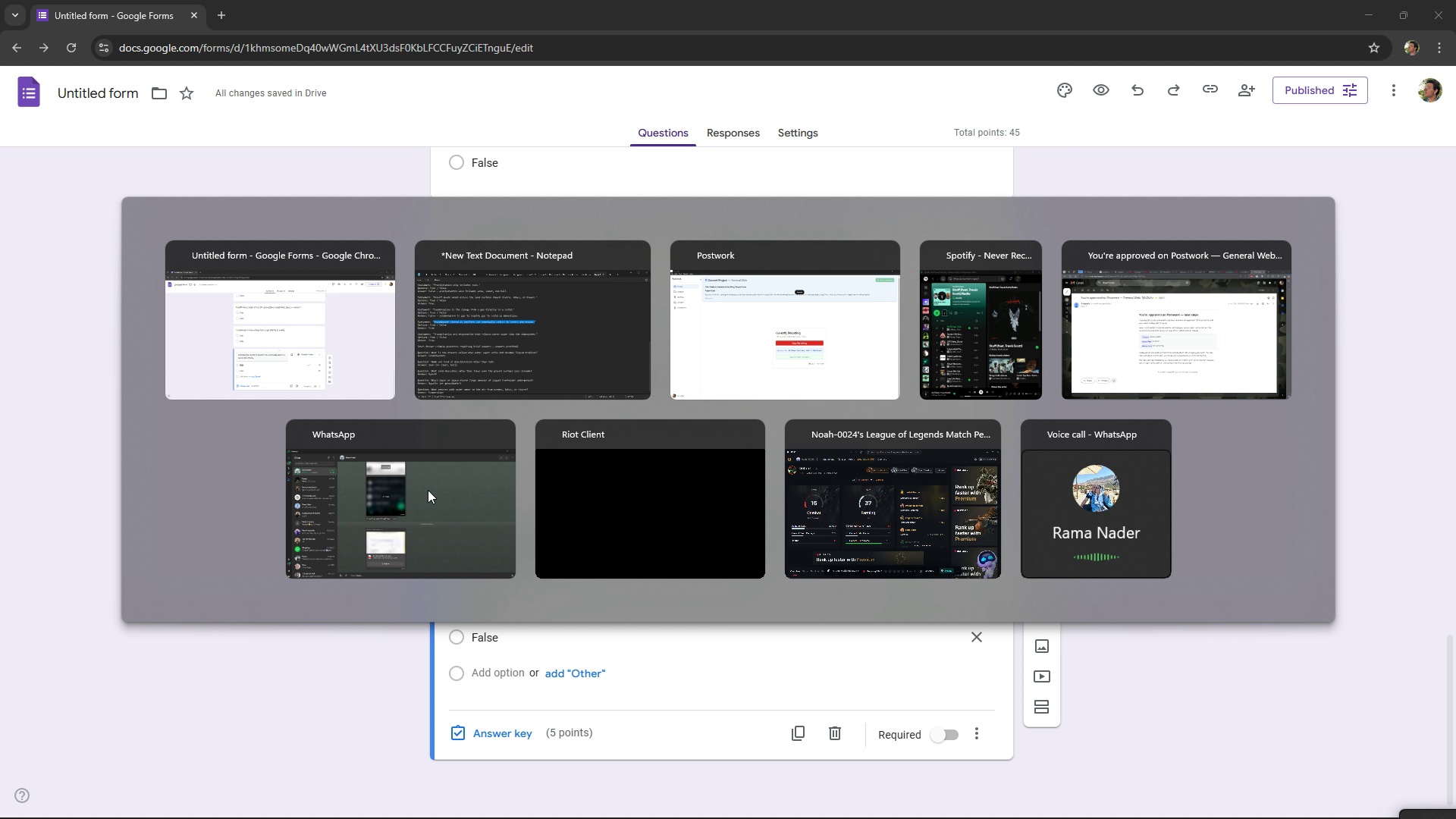 
key(Alt+AltLeft)
 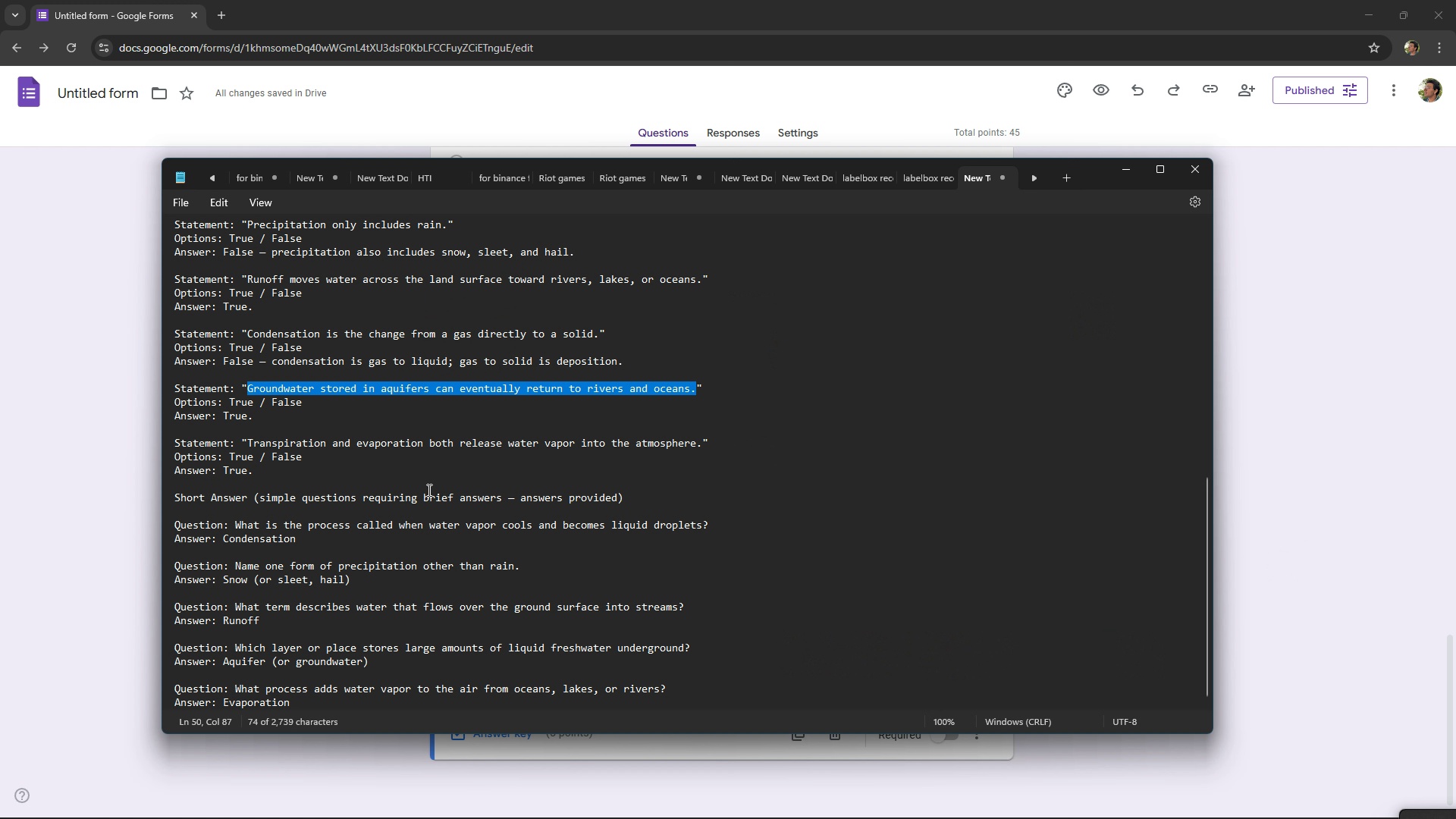 
key(Alt+Tab)
 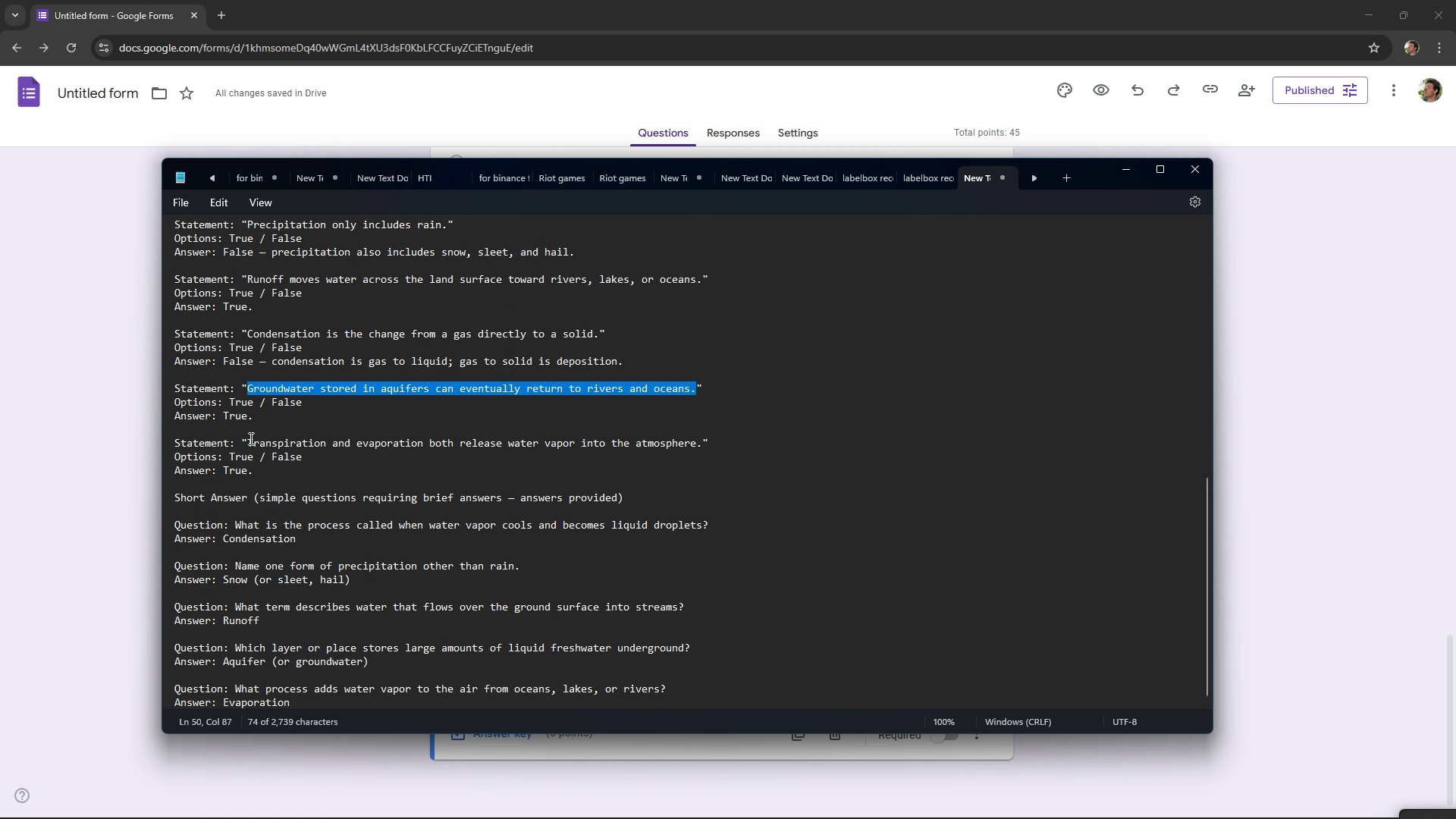 
left_click_drag(start_coordinate=[249, 438], to_coordinate=[698, 443])
 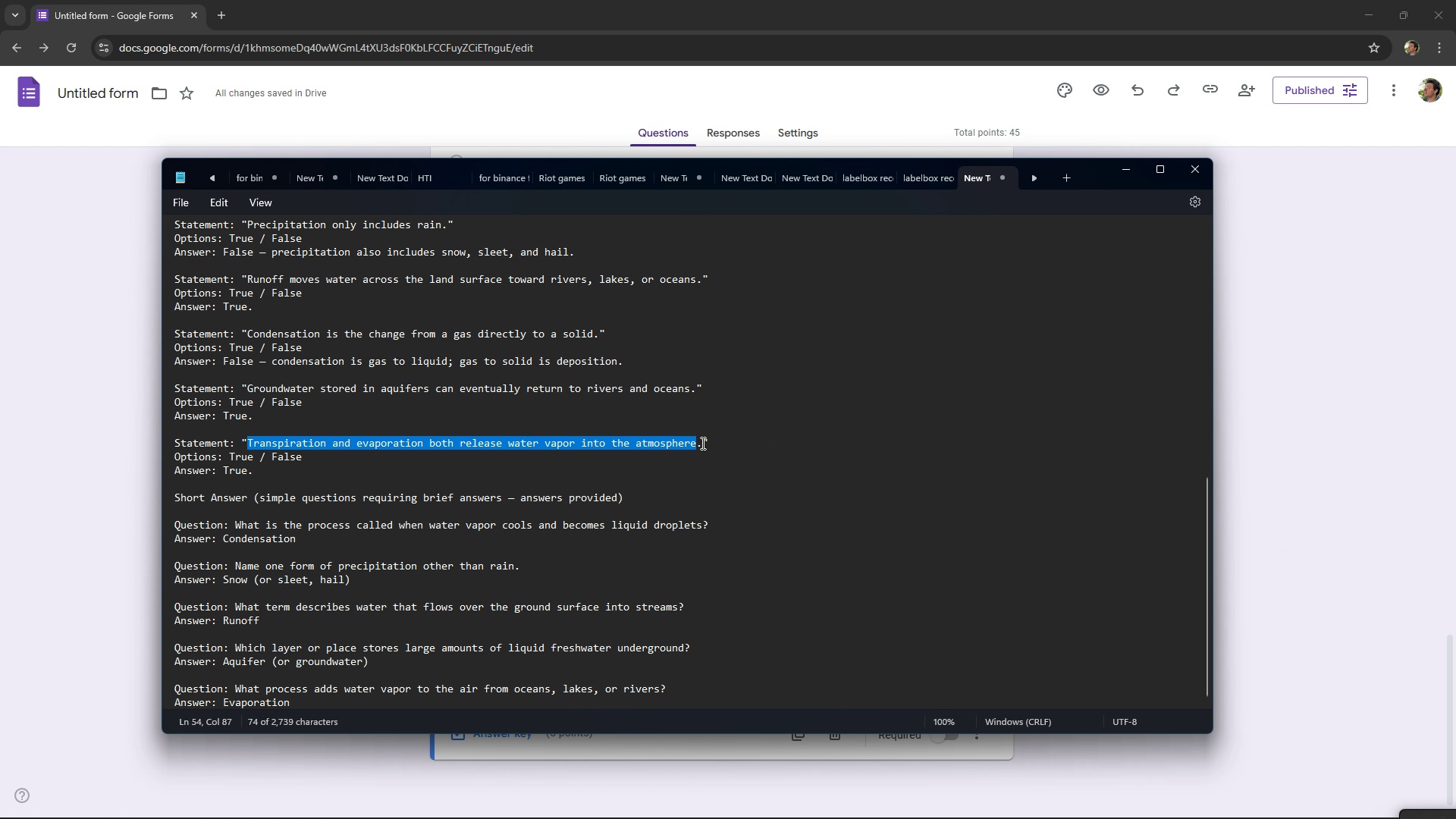 
key(Control+C)
 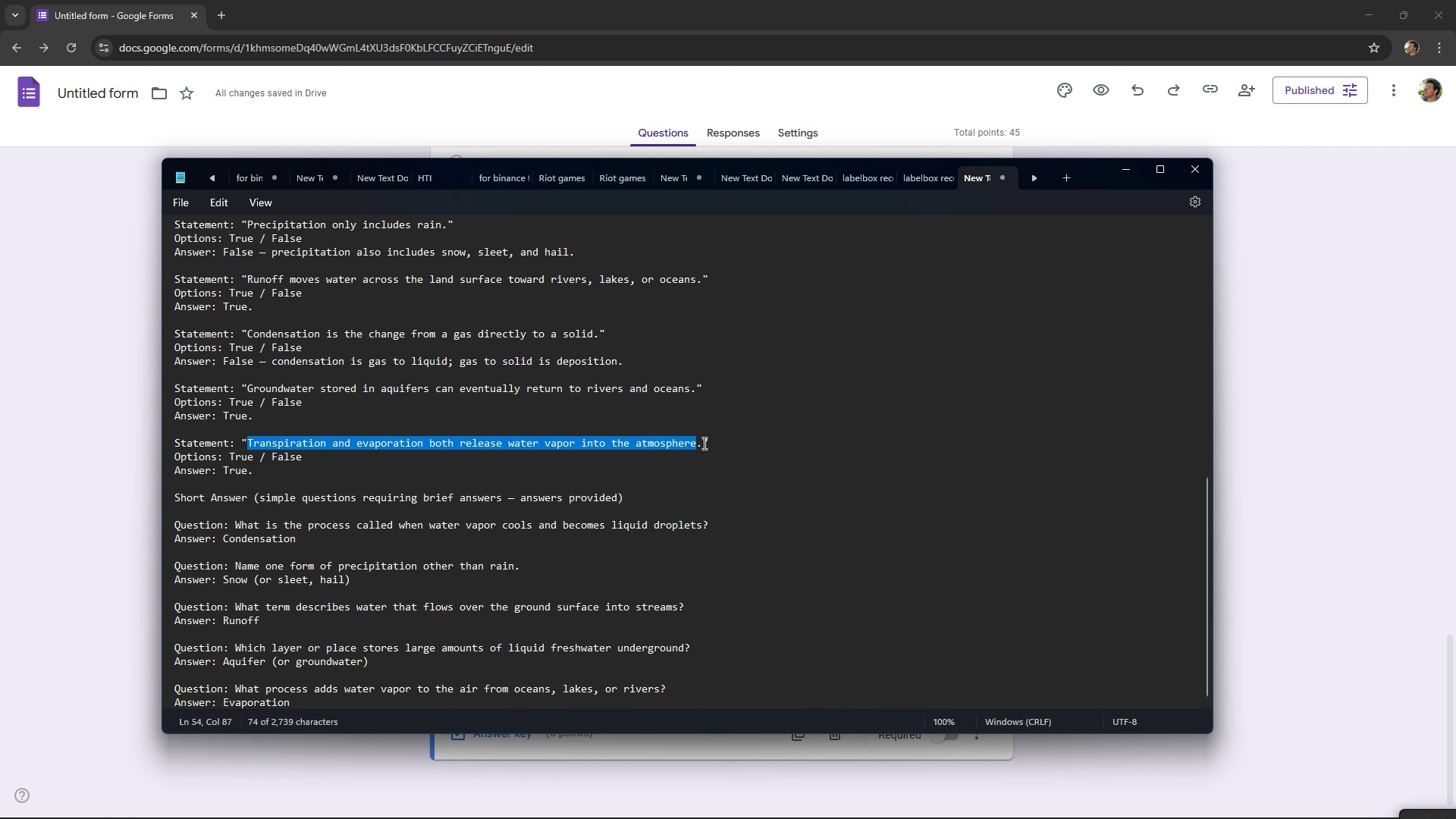 
key(Control+C)
 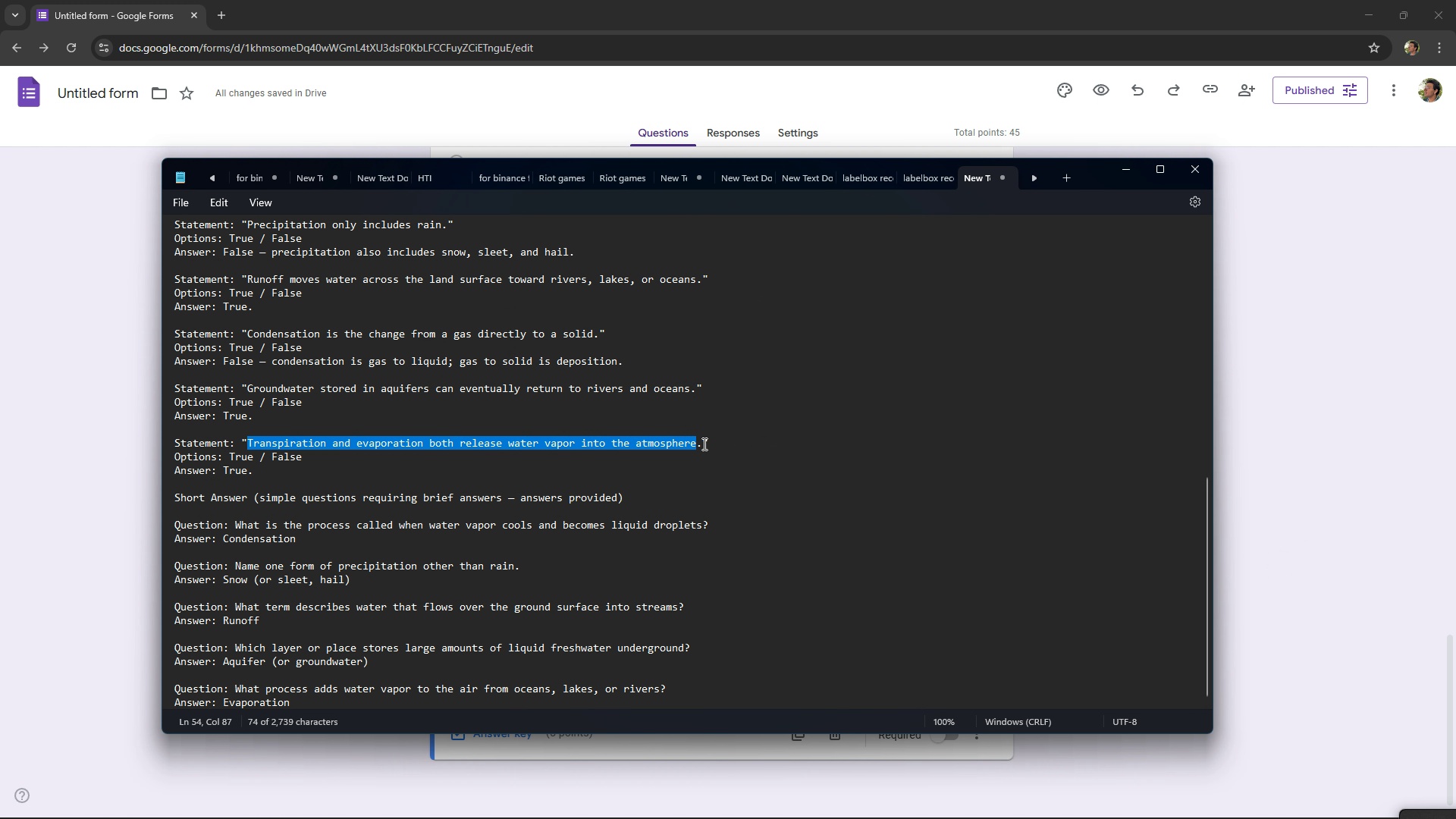 
left_click_drag(start_coordinate=[703, 444], to_coordinate=[247, 447])
 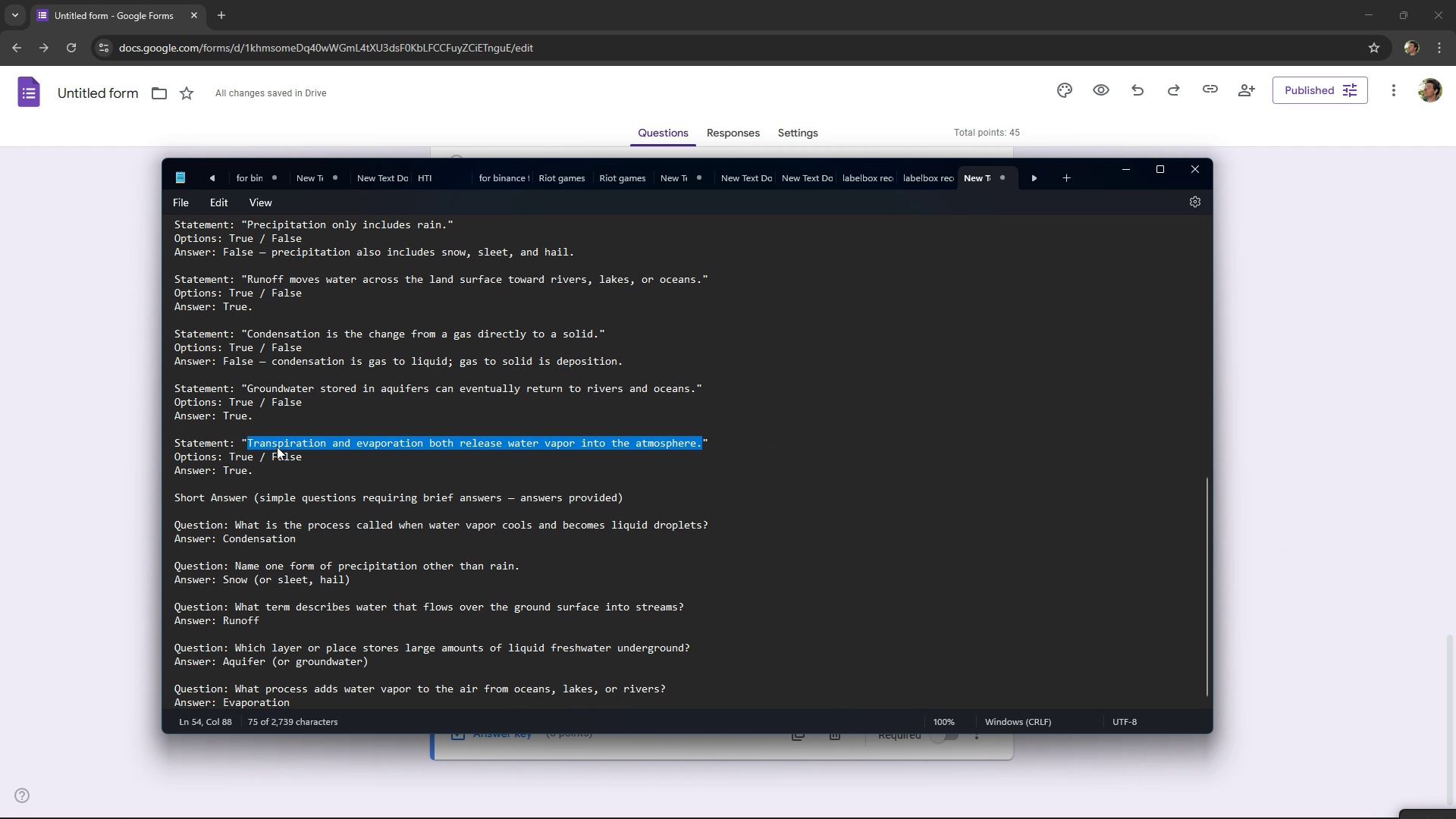 
key(Control+C)
 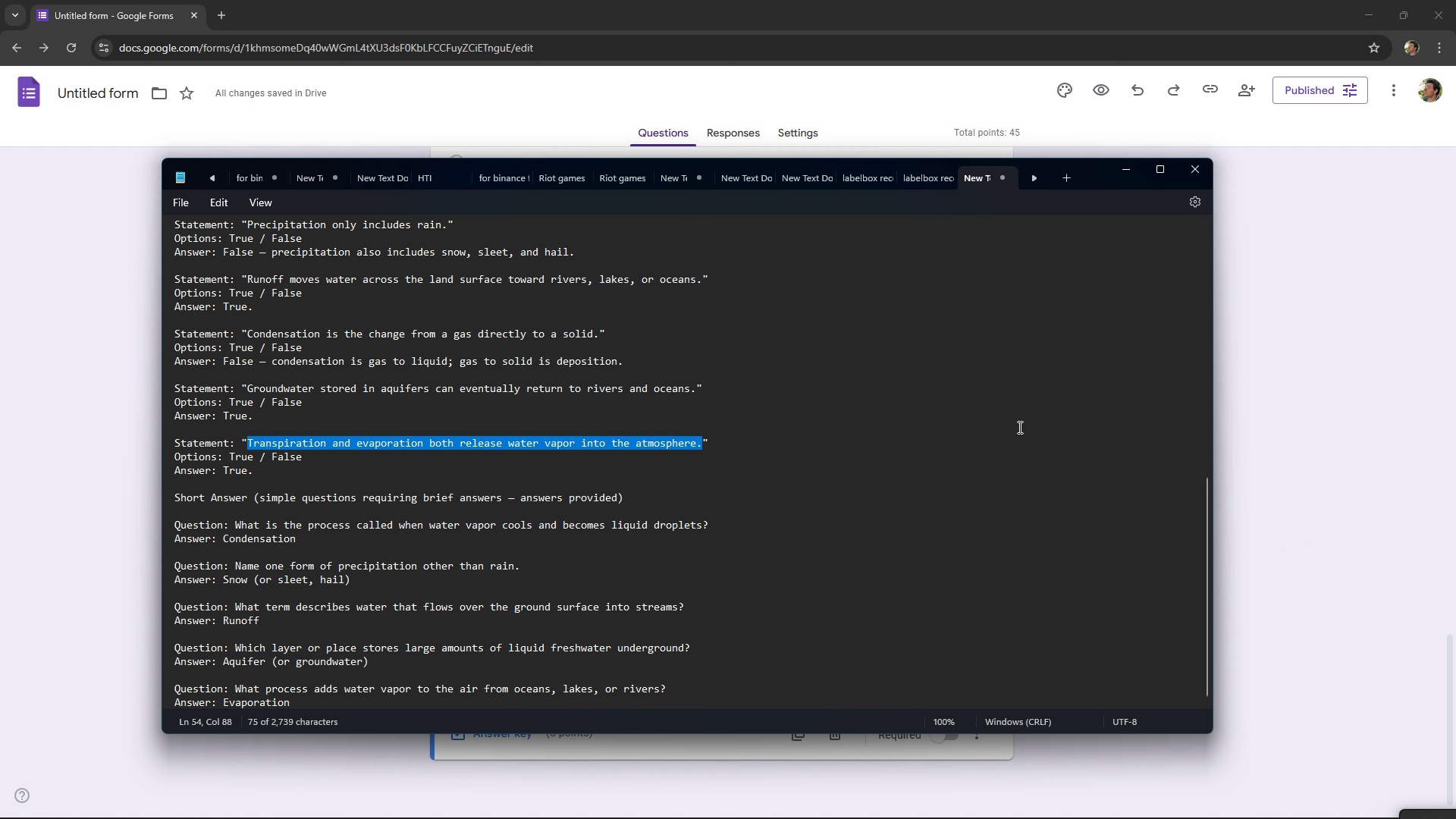 
key(Control+C)
 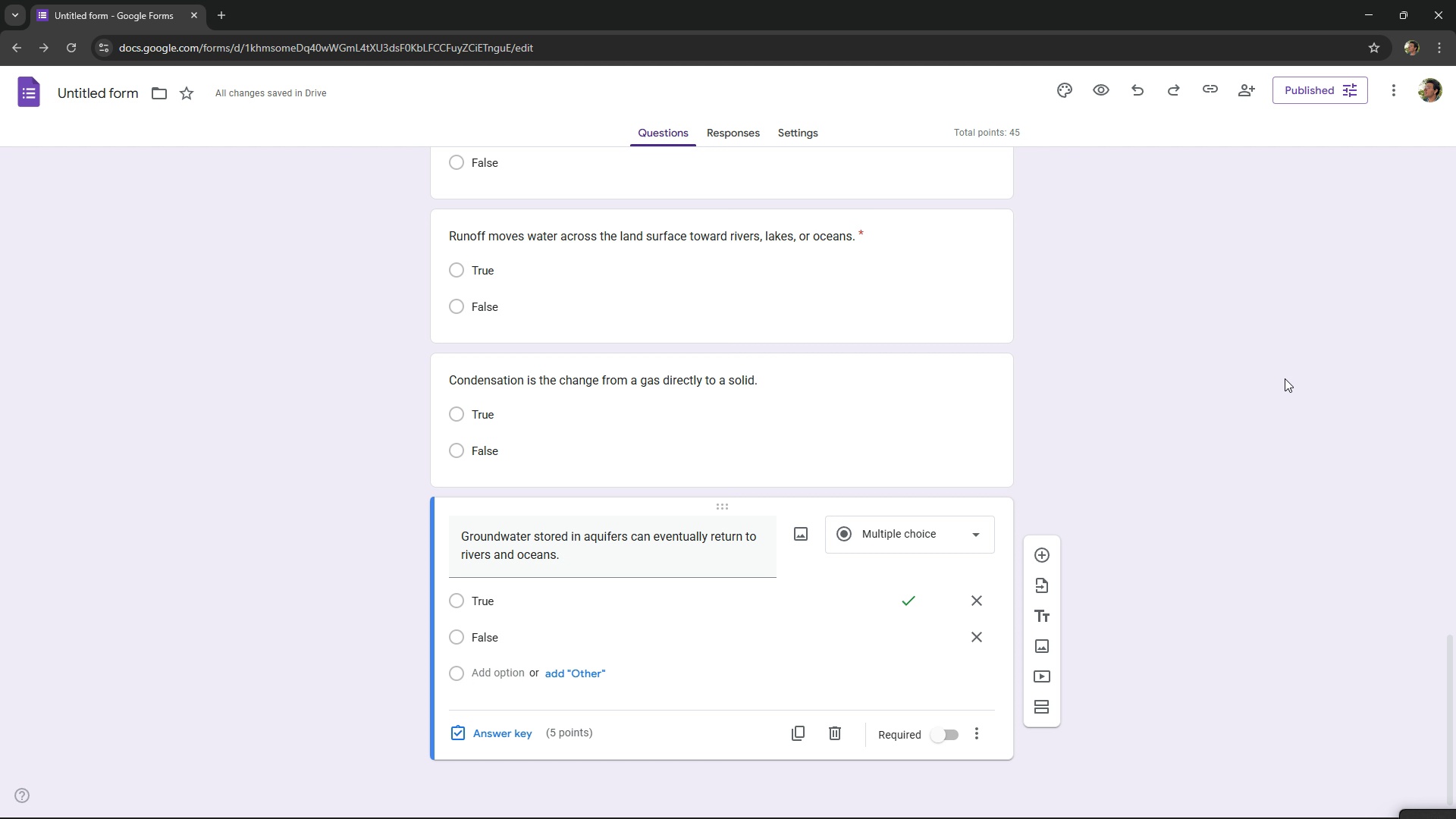 
left_click([1285, 378])
 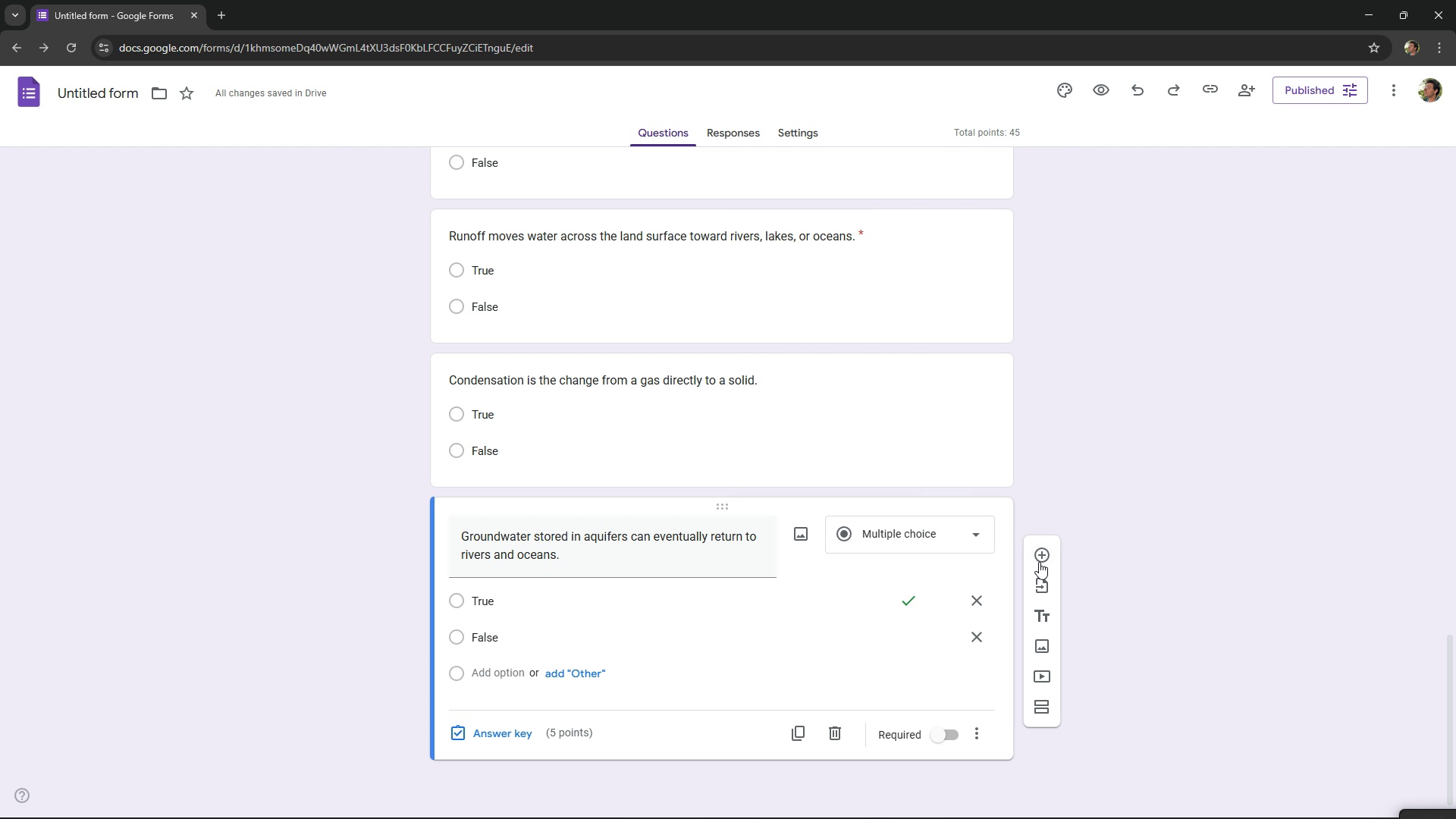 
left_click([1039, 562])
 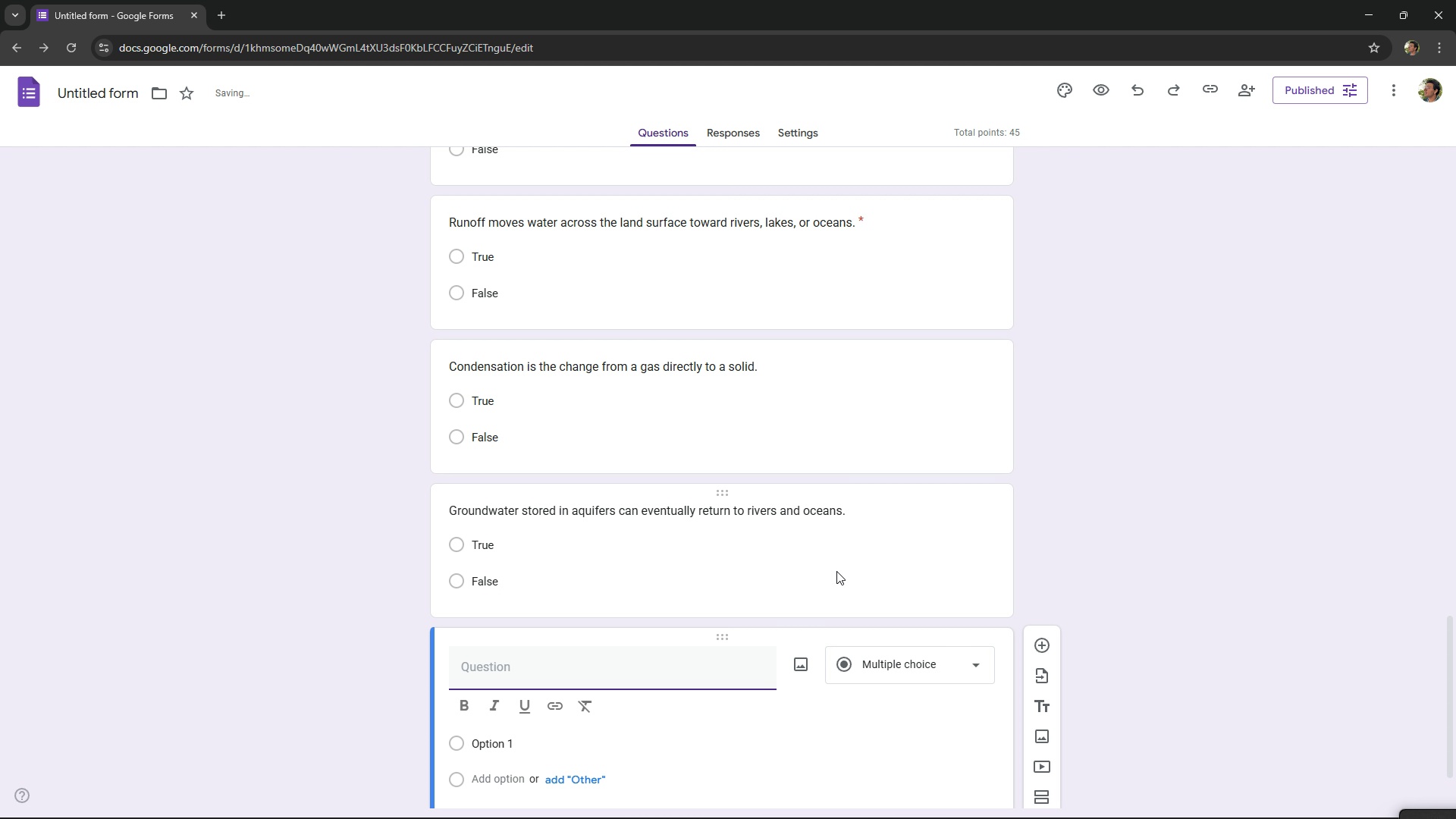 
key(Control+ControlLeft)
 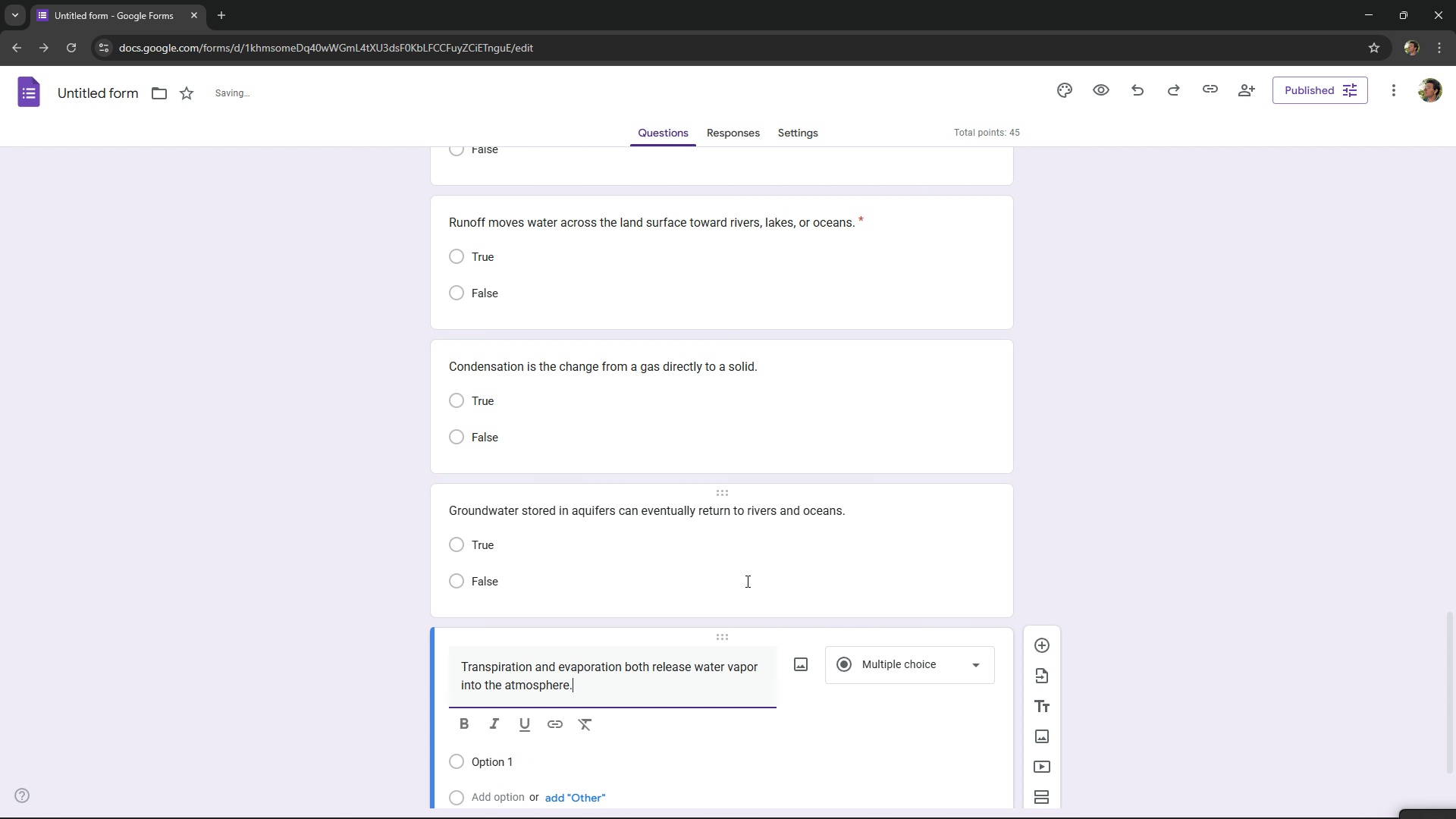 
key(Control+V)
 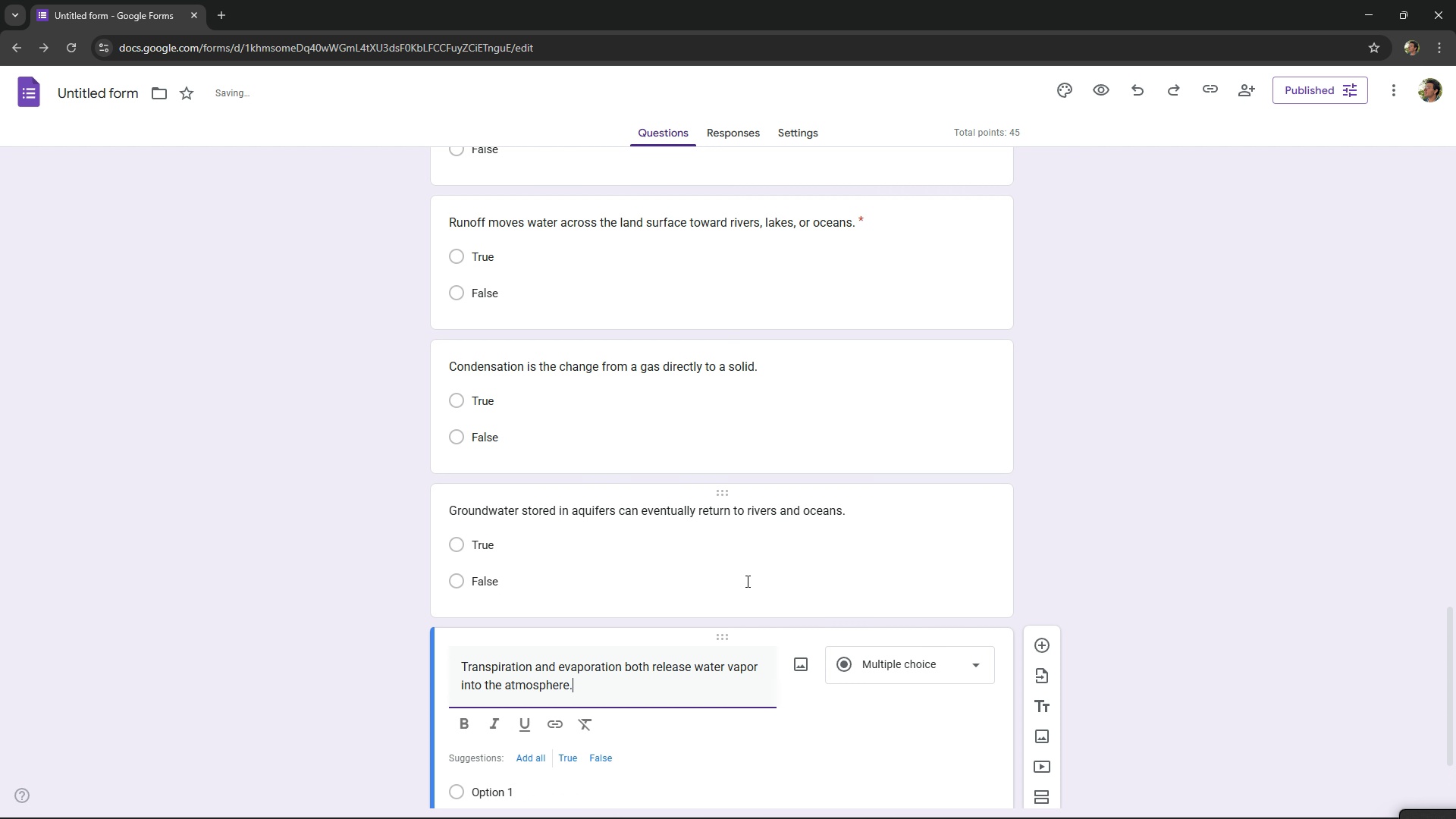 
scroll: coordinate [746, 581], scroll_direction: down, amount: 3.0
 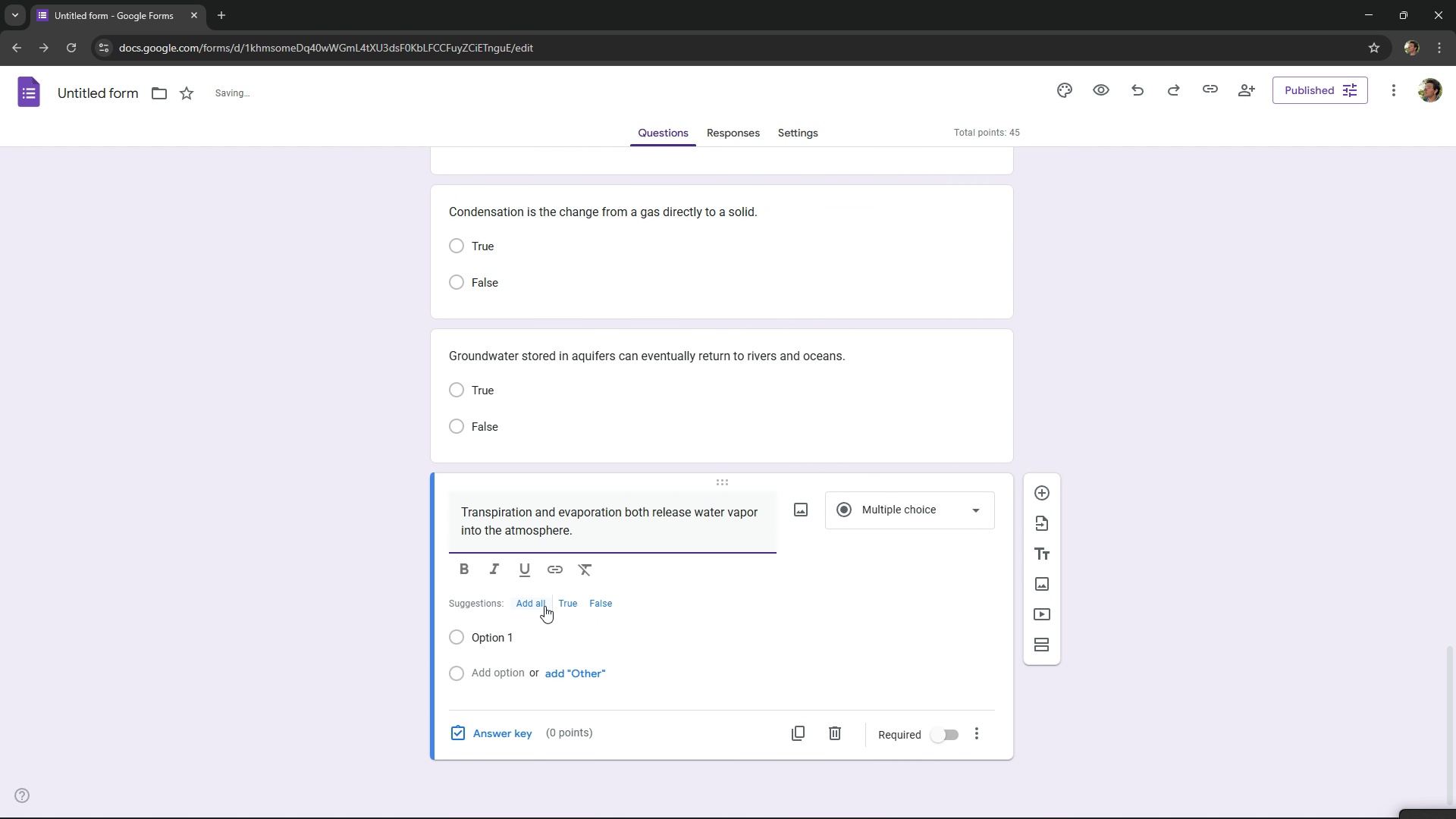 
left_click([538, 603])
 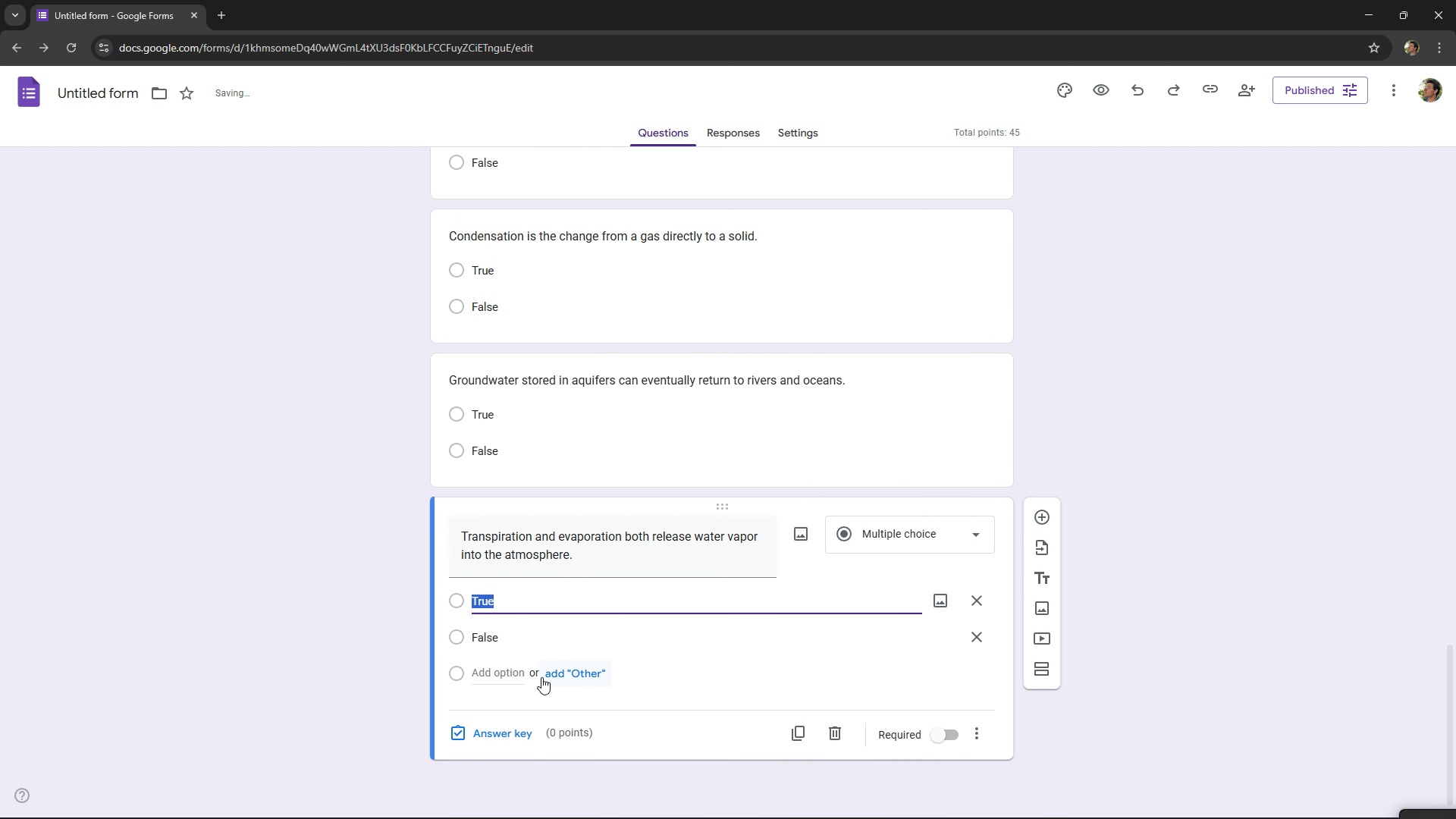 
left_click([502, 731])
 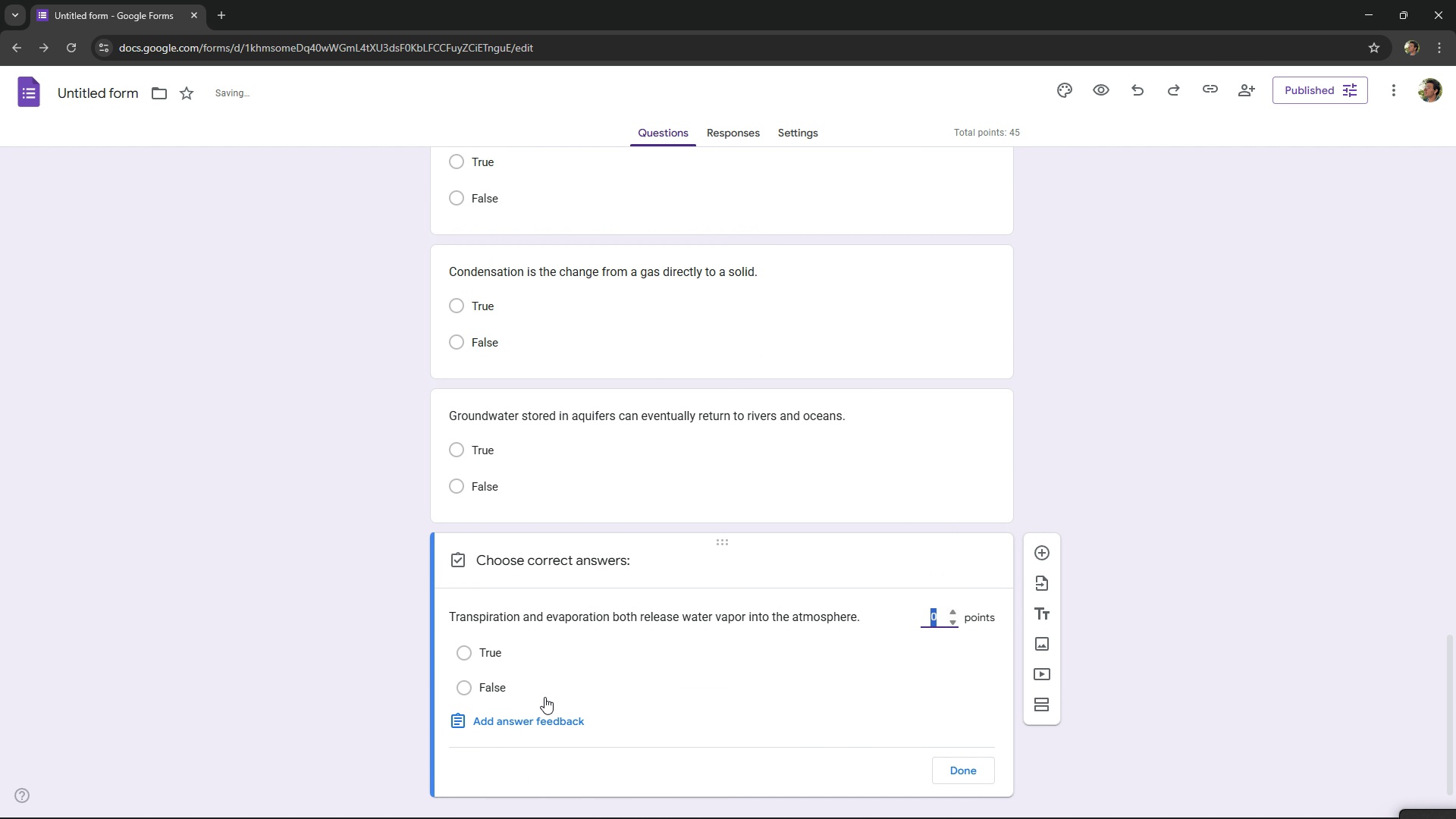 
key(Alt+AltLeft)
 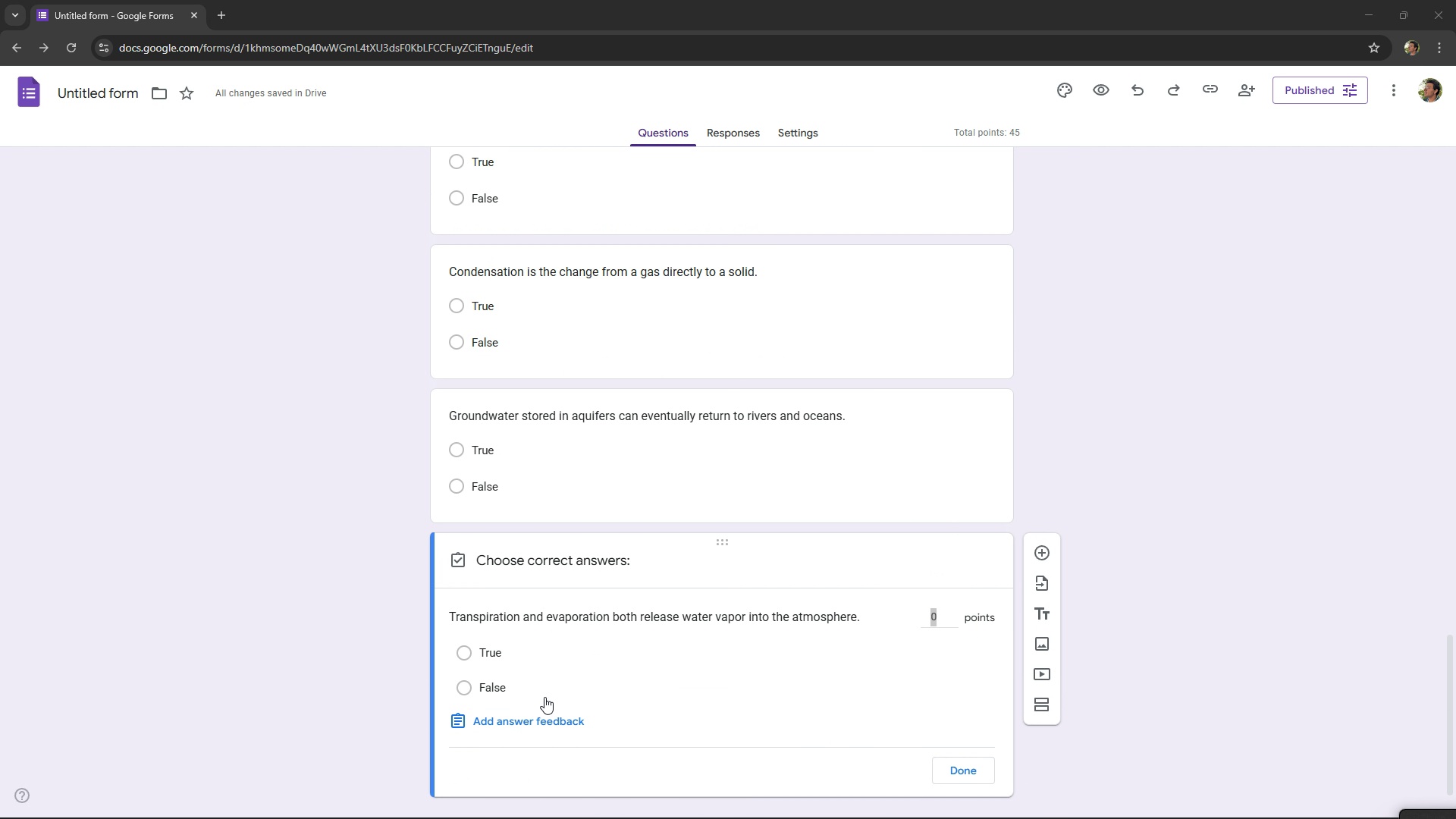 
key(Alt+Tab)
 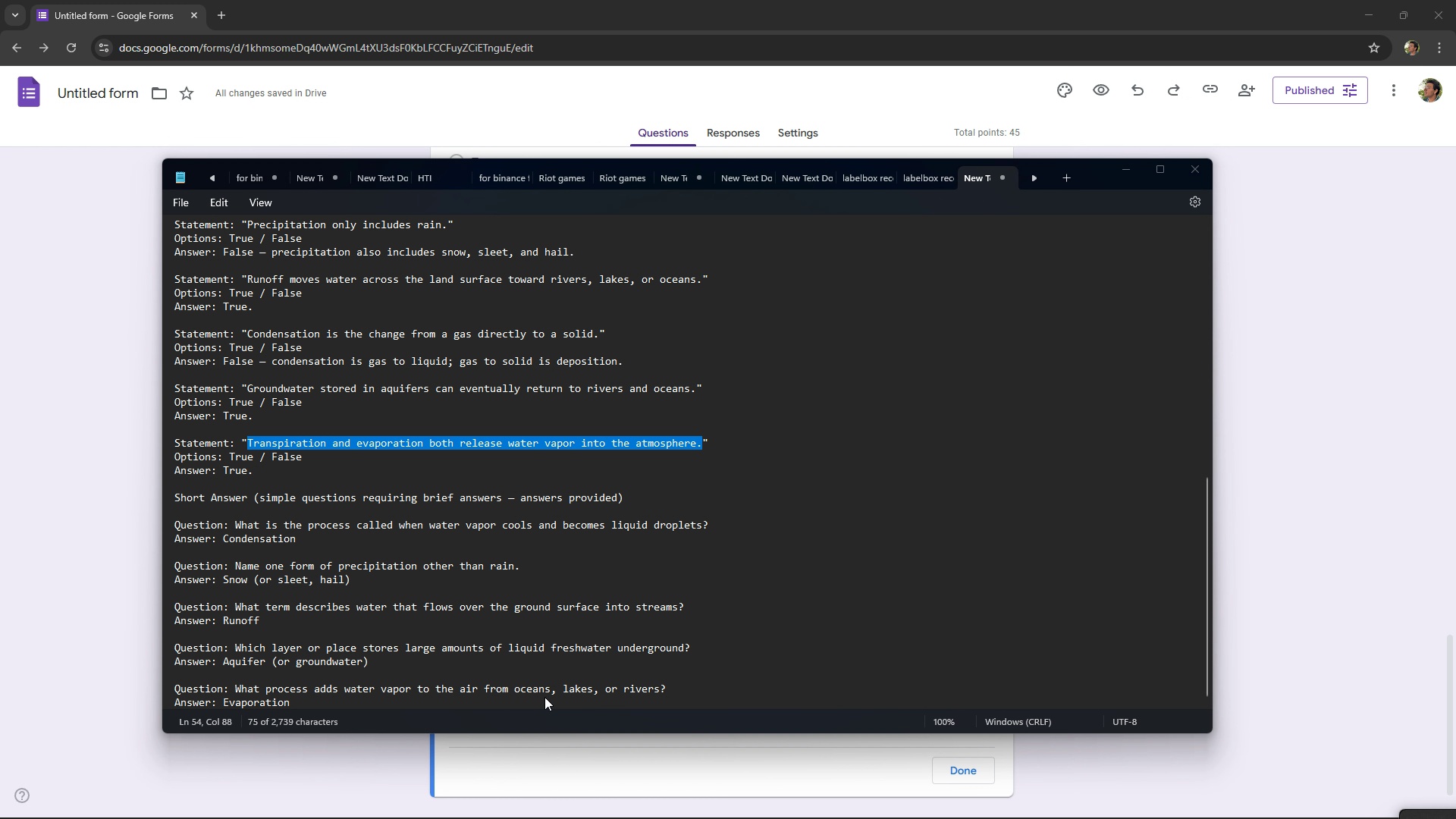 
key(Alt+AltLeft)
 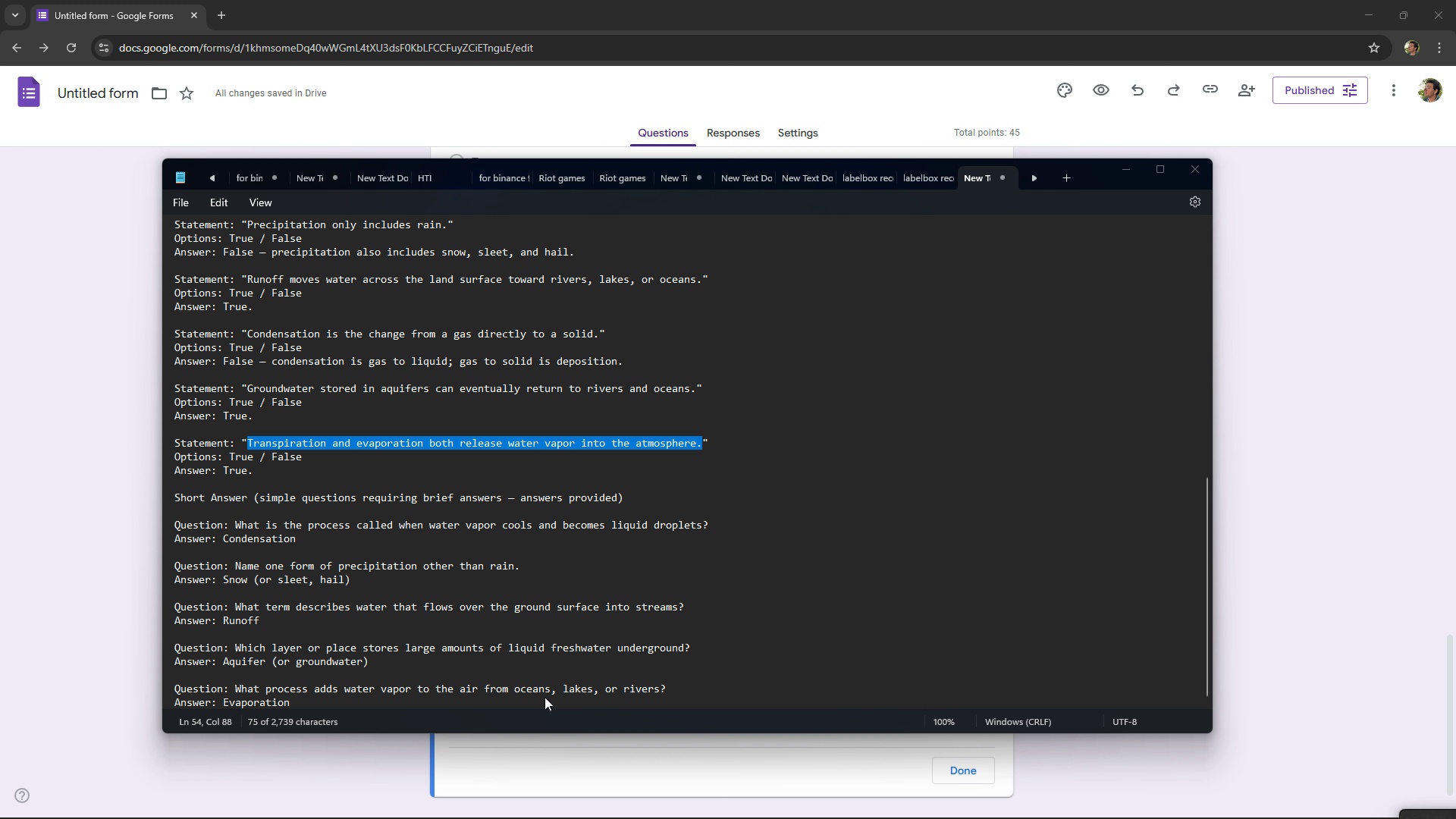 
key(Alt+Tab)
 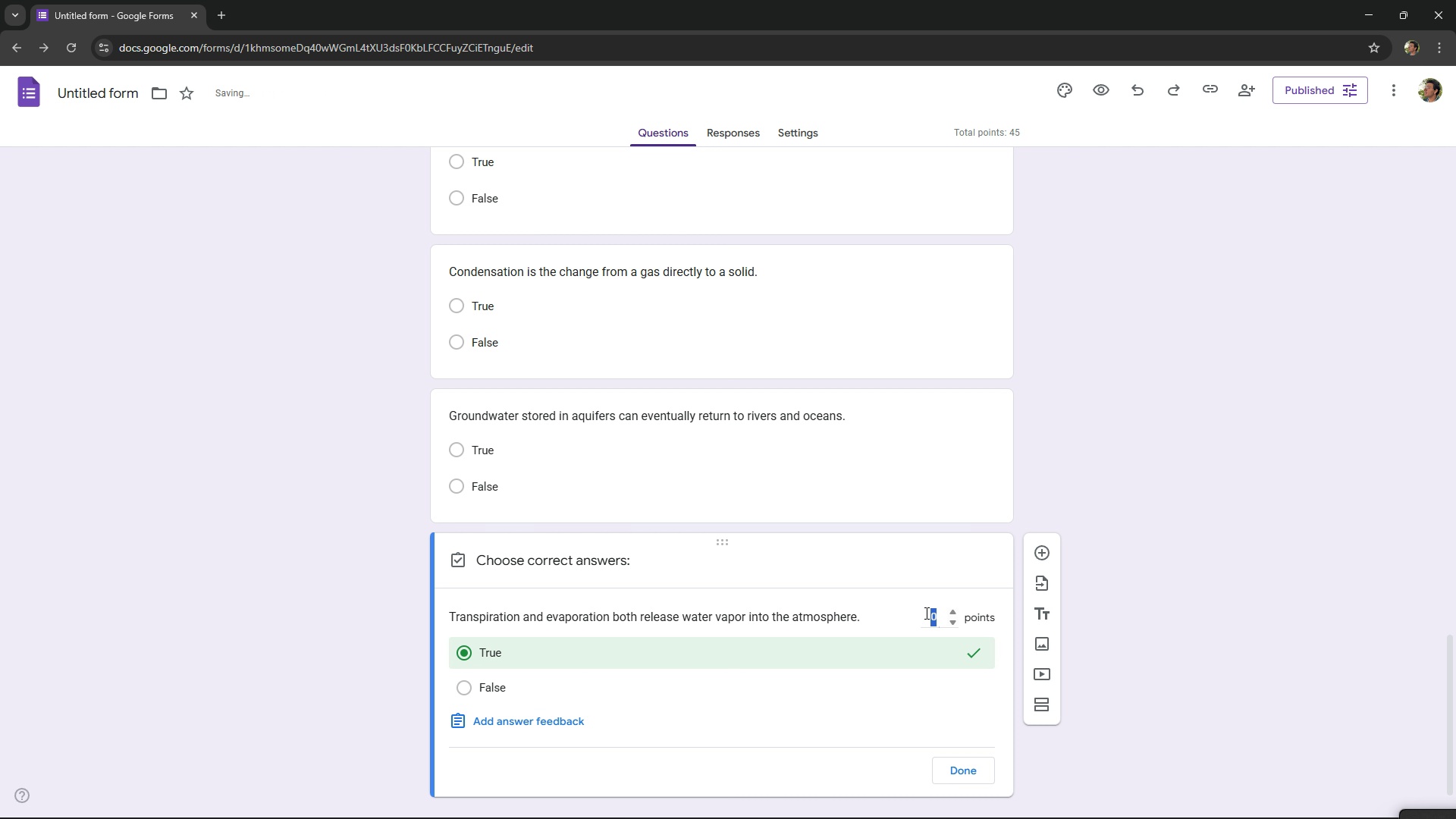 
double_click([925, 613])
 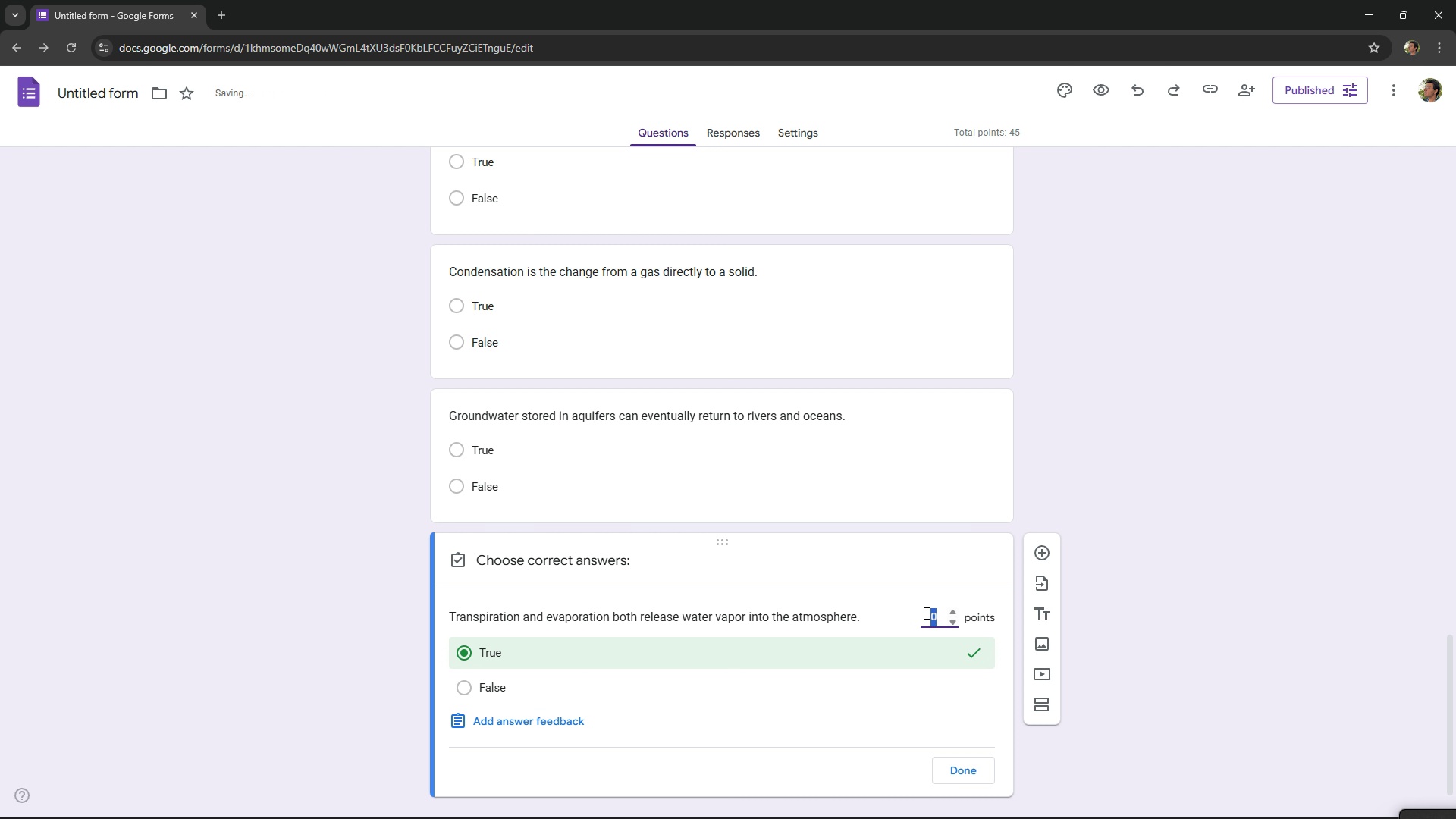 
key(Numpad5)
 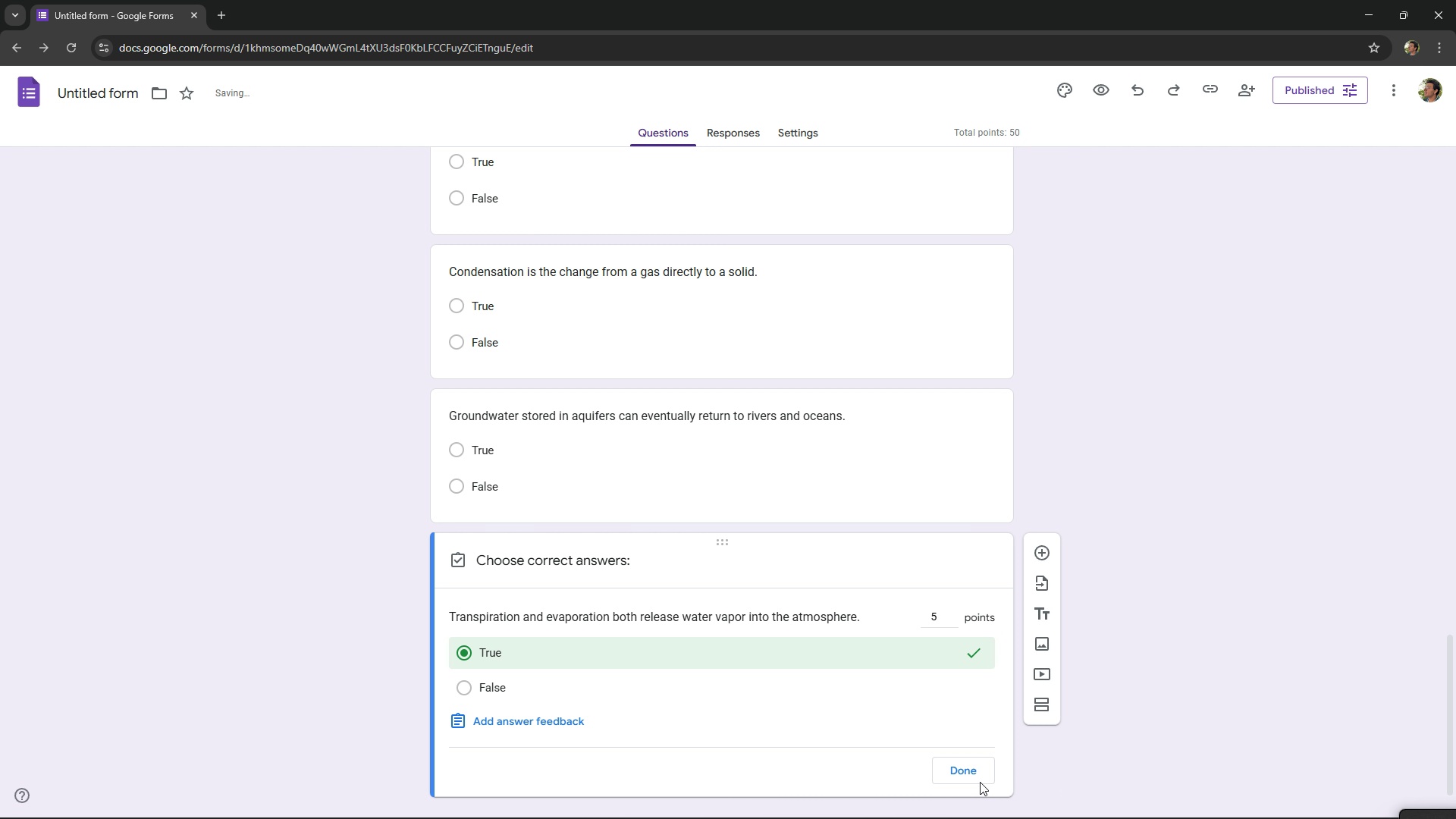 
double_click([982, 764])
 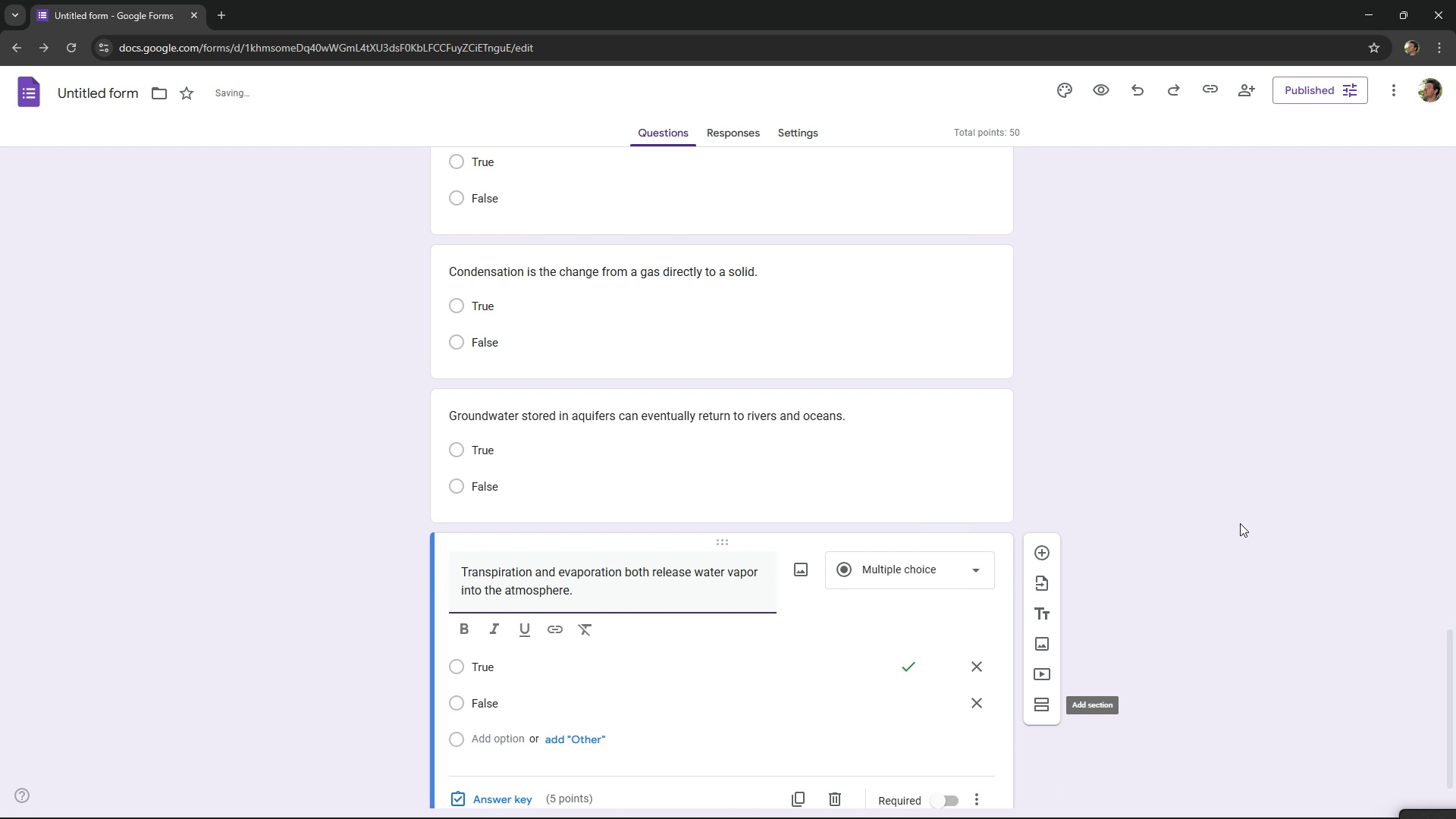 
left_click([1240, 523])
 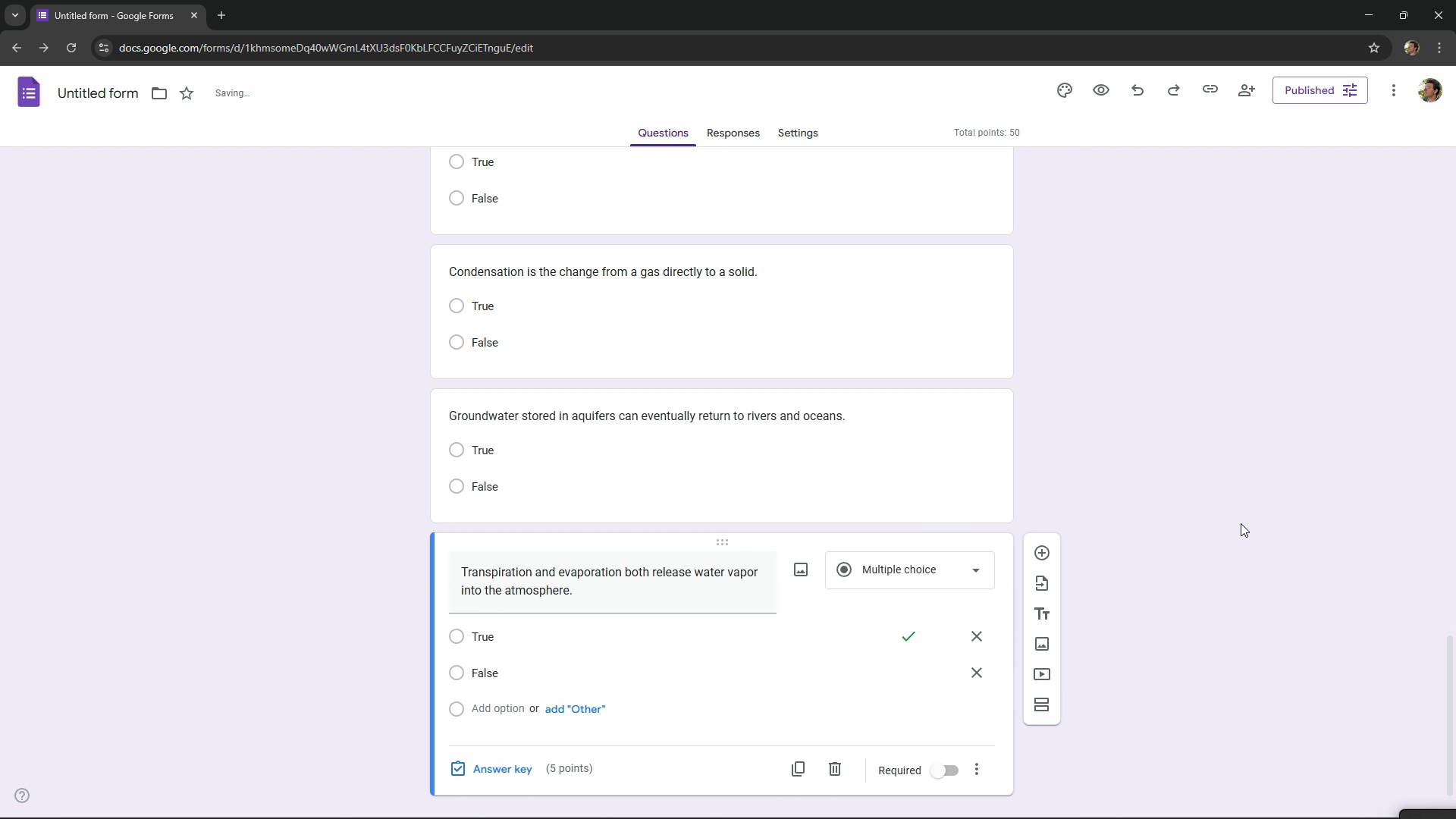 
scroll: coordinate [1241, 523], scroll_direction: down, amount: 6.0
 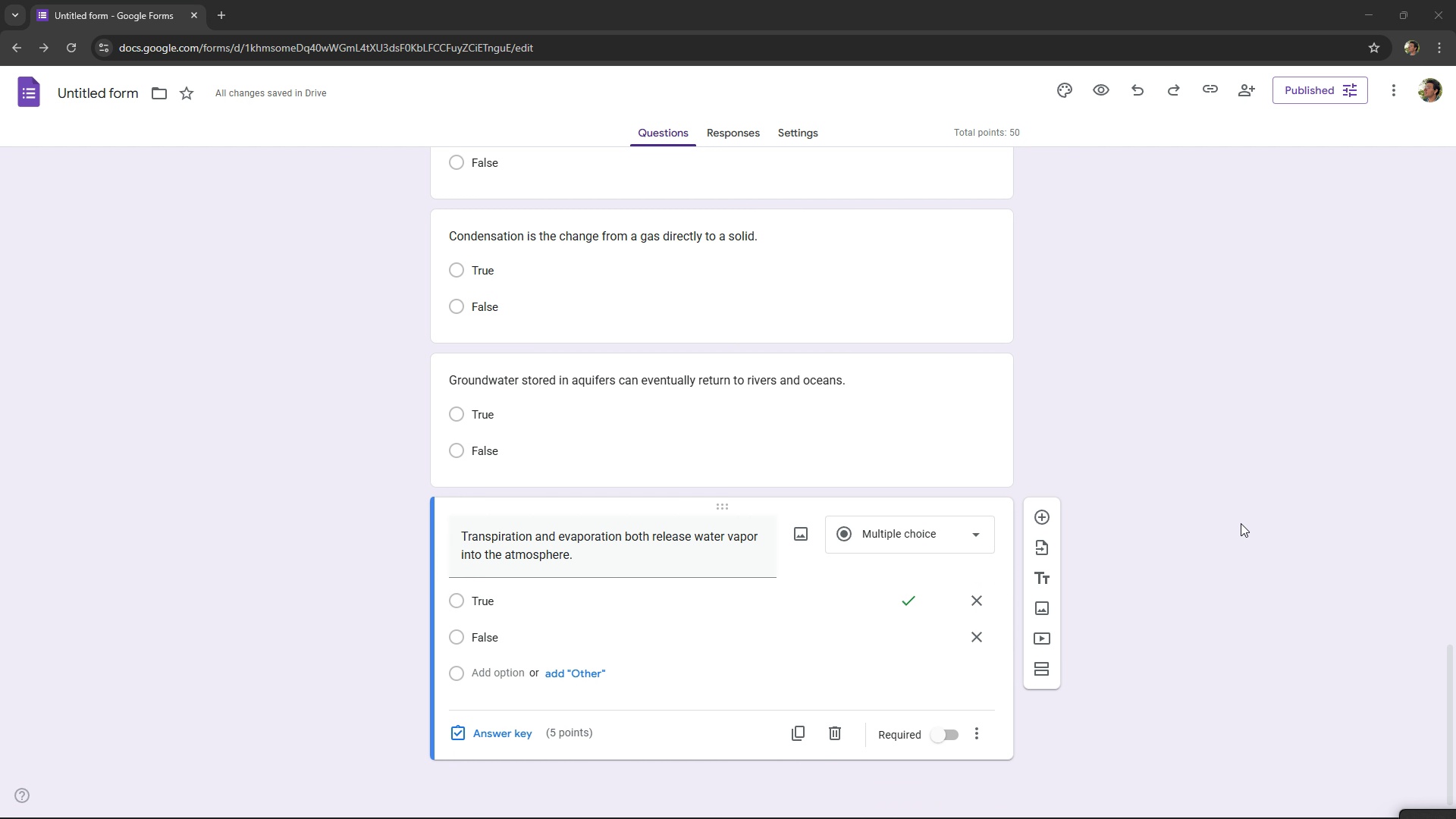 
key(Alt+AltLeft)
 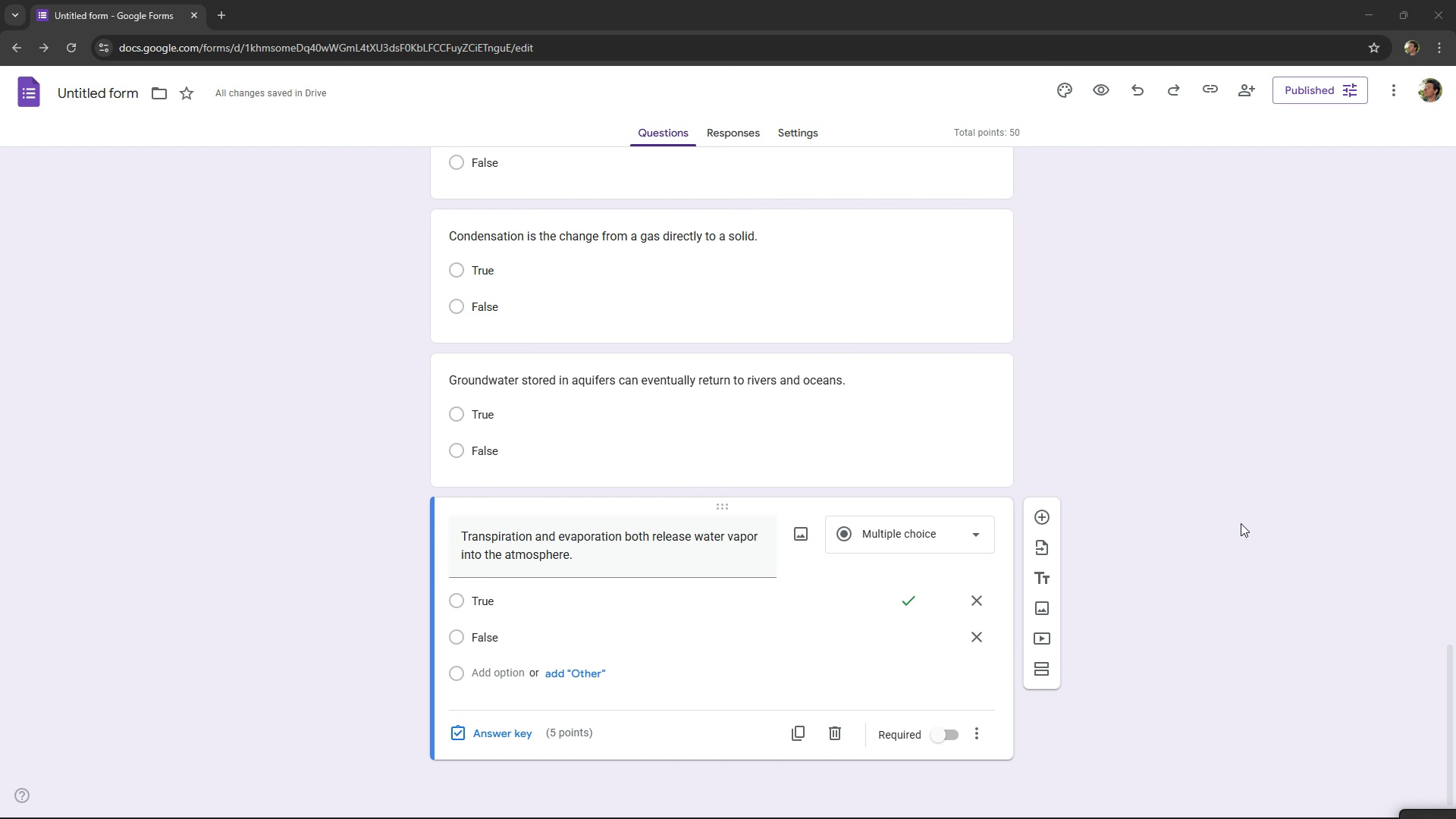 
key(Alt+Tab)
 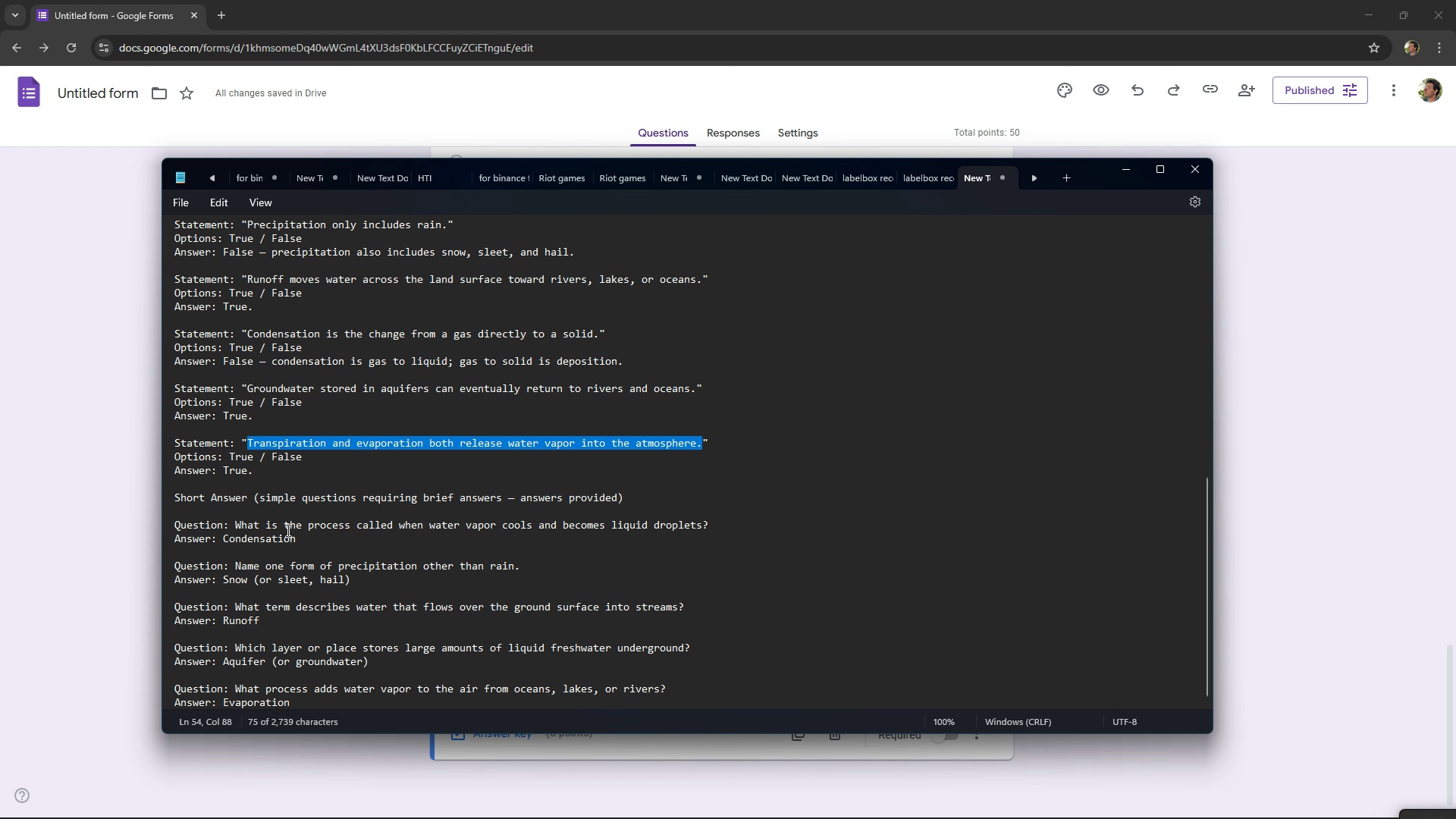 
scroll: coordinate [360, 522], scroll_direction: down, amount: 5.0
 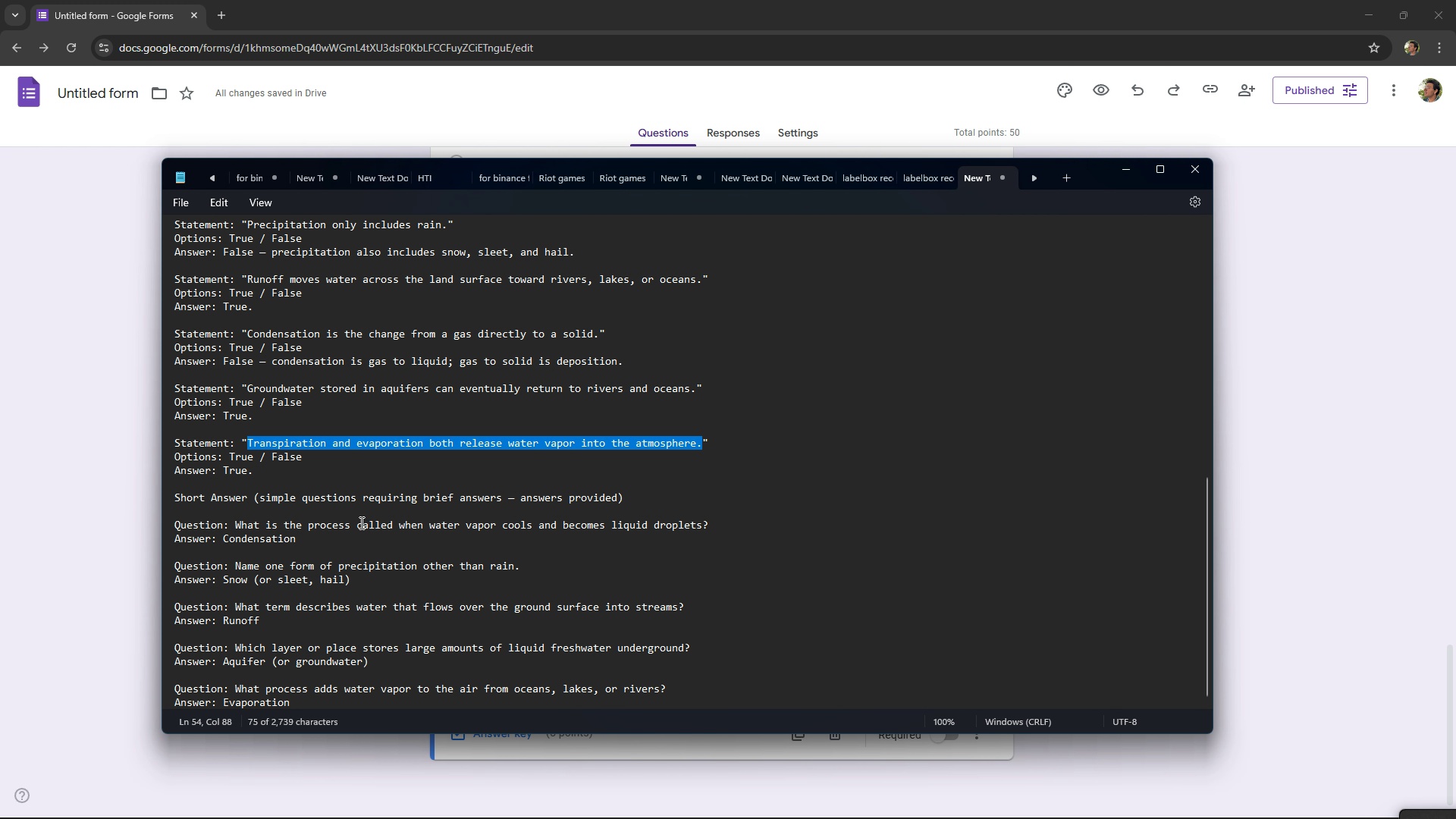 
key(Alt+AltLeft)
 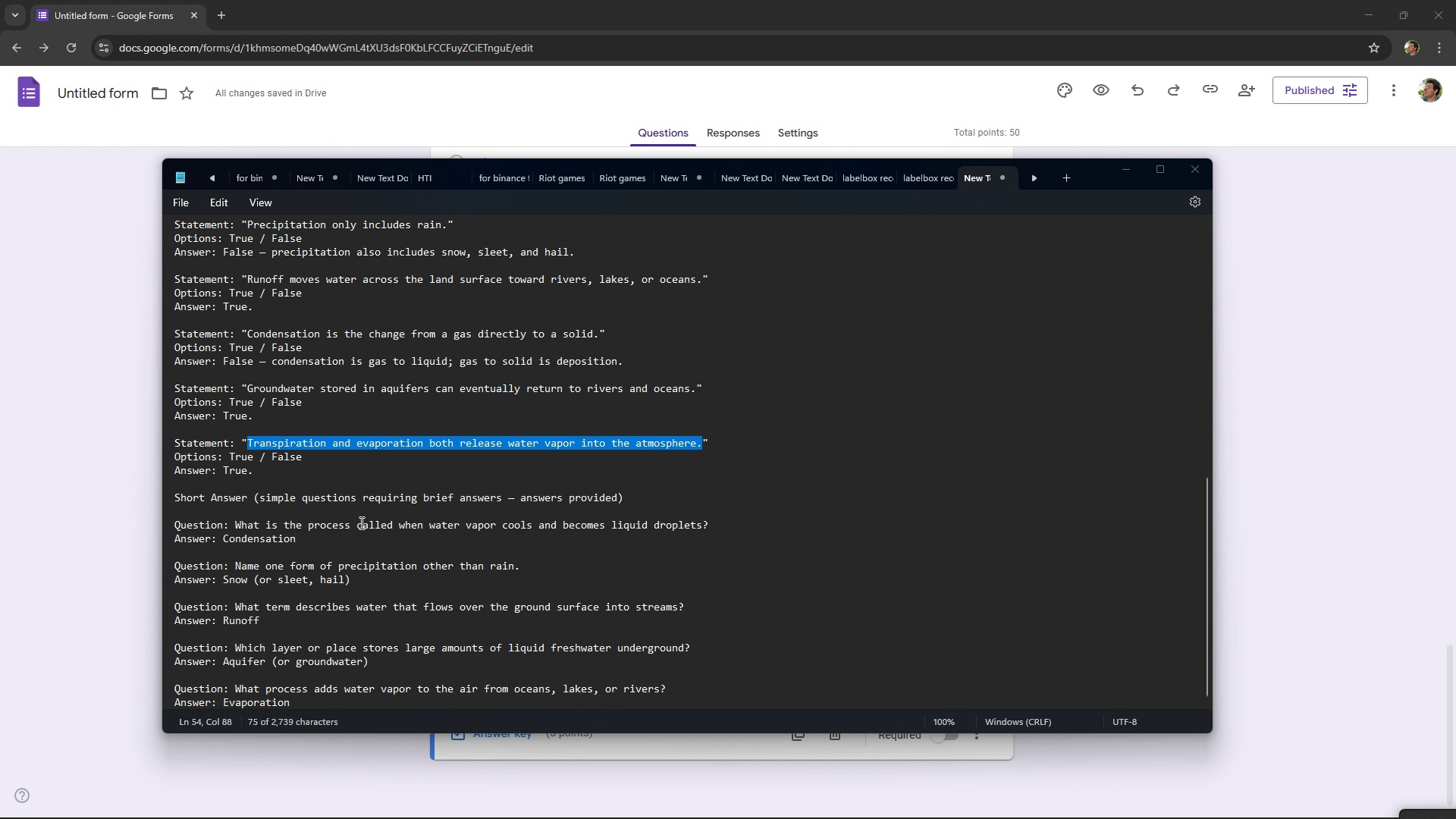 
key(Alt+Tab)
 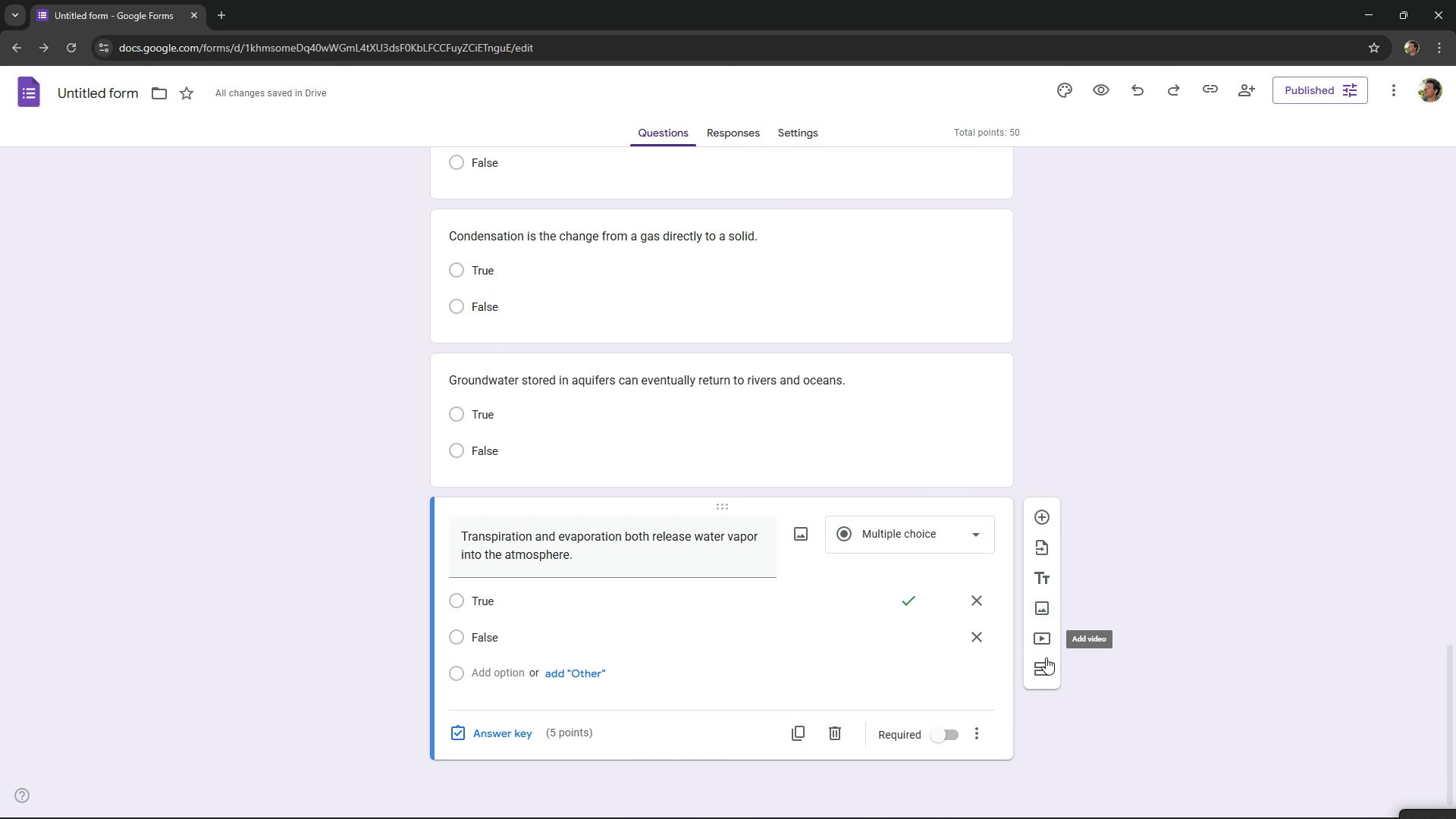 
left_click([1045, 666])
 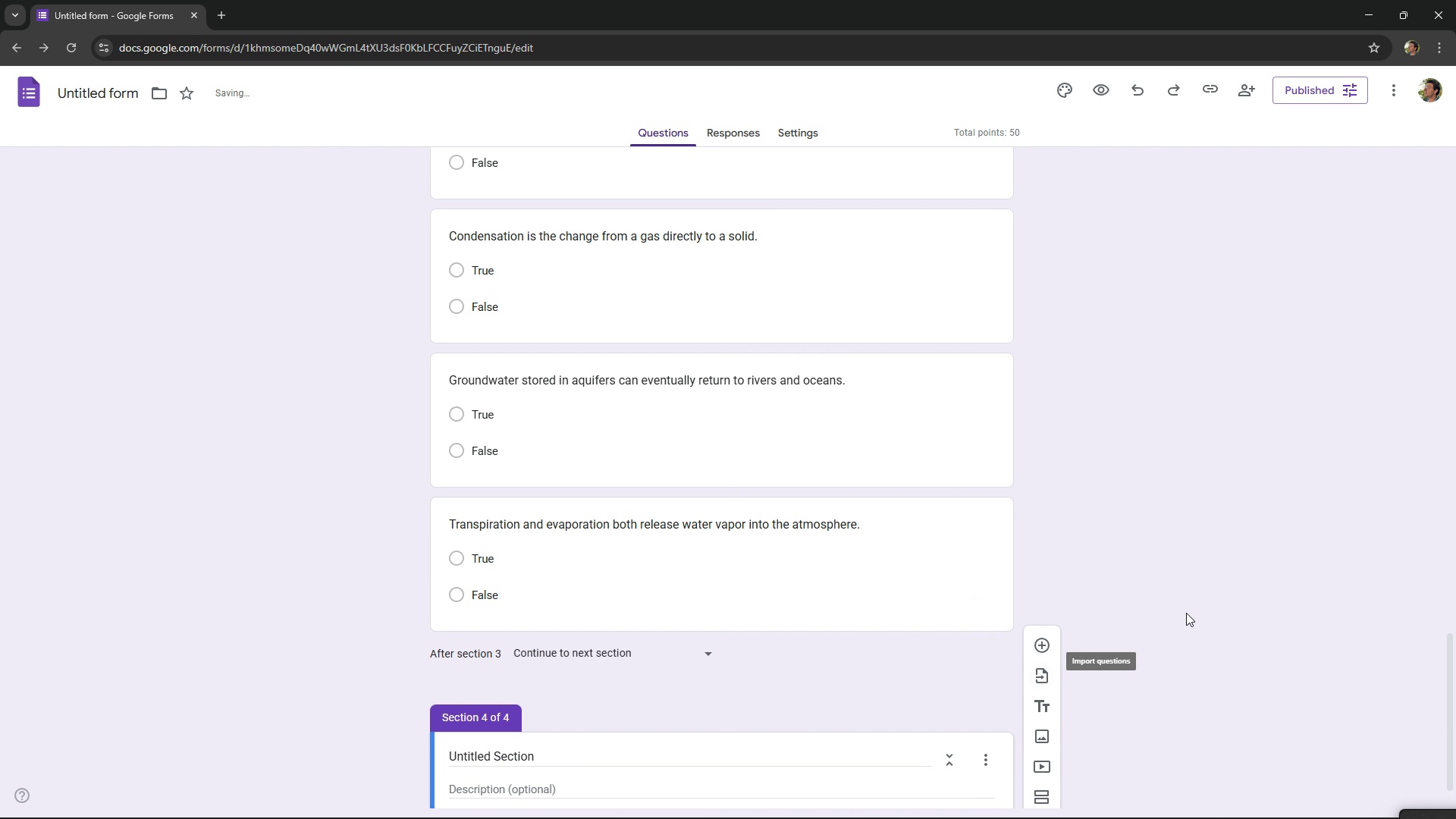 
scroll: coordinate [1186, 613], scroll_direction: down, amount: 5.0
 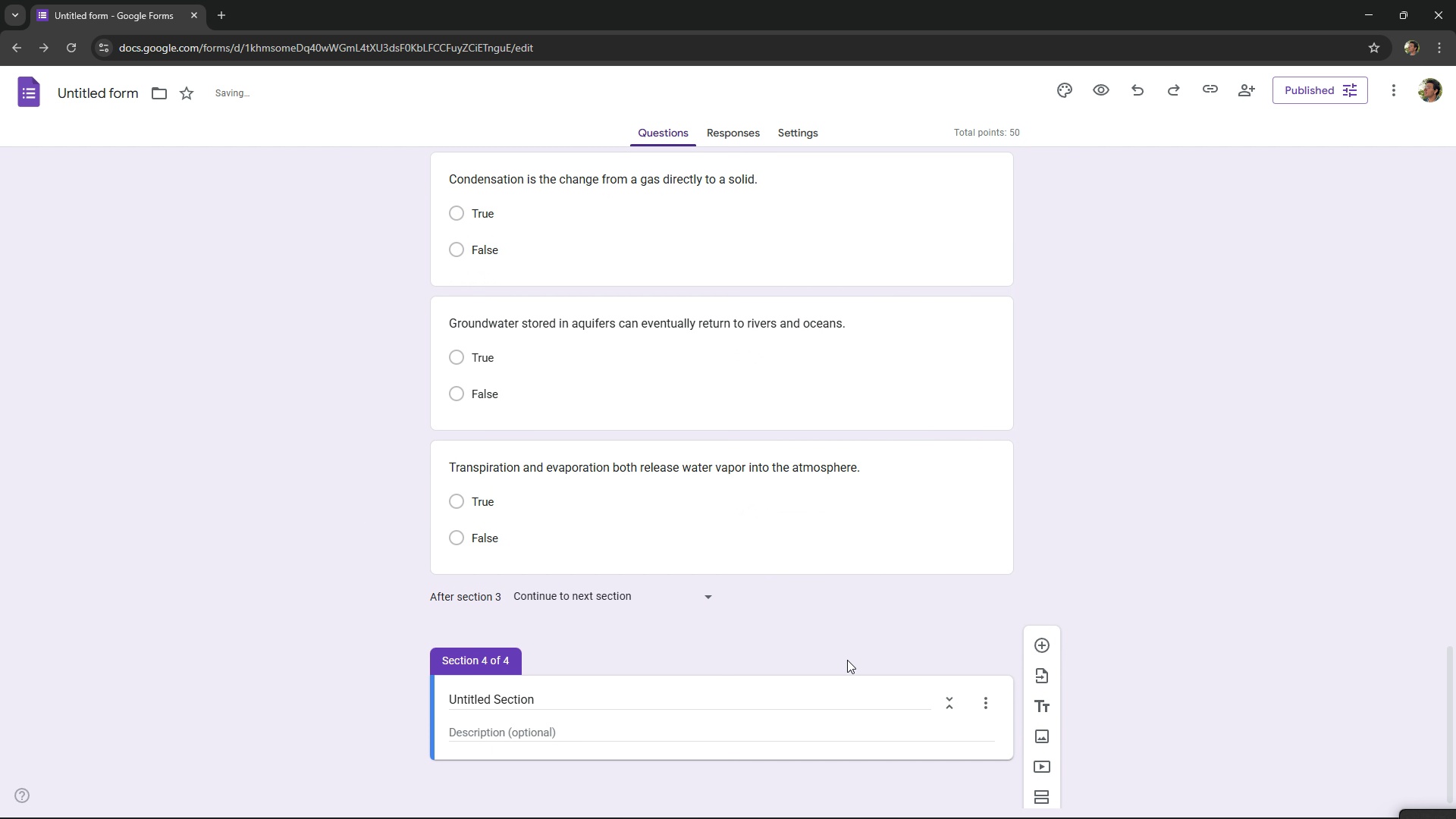 
key(Alt+AltLeft)
 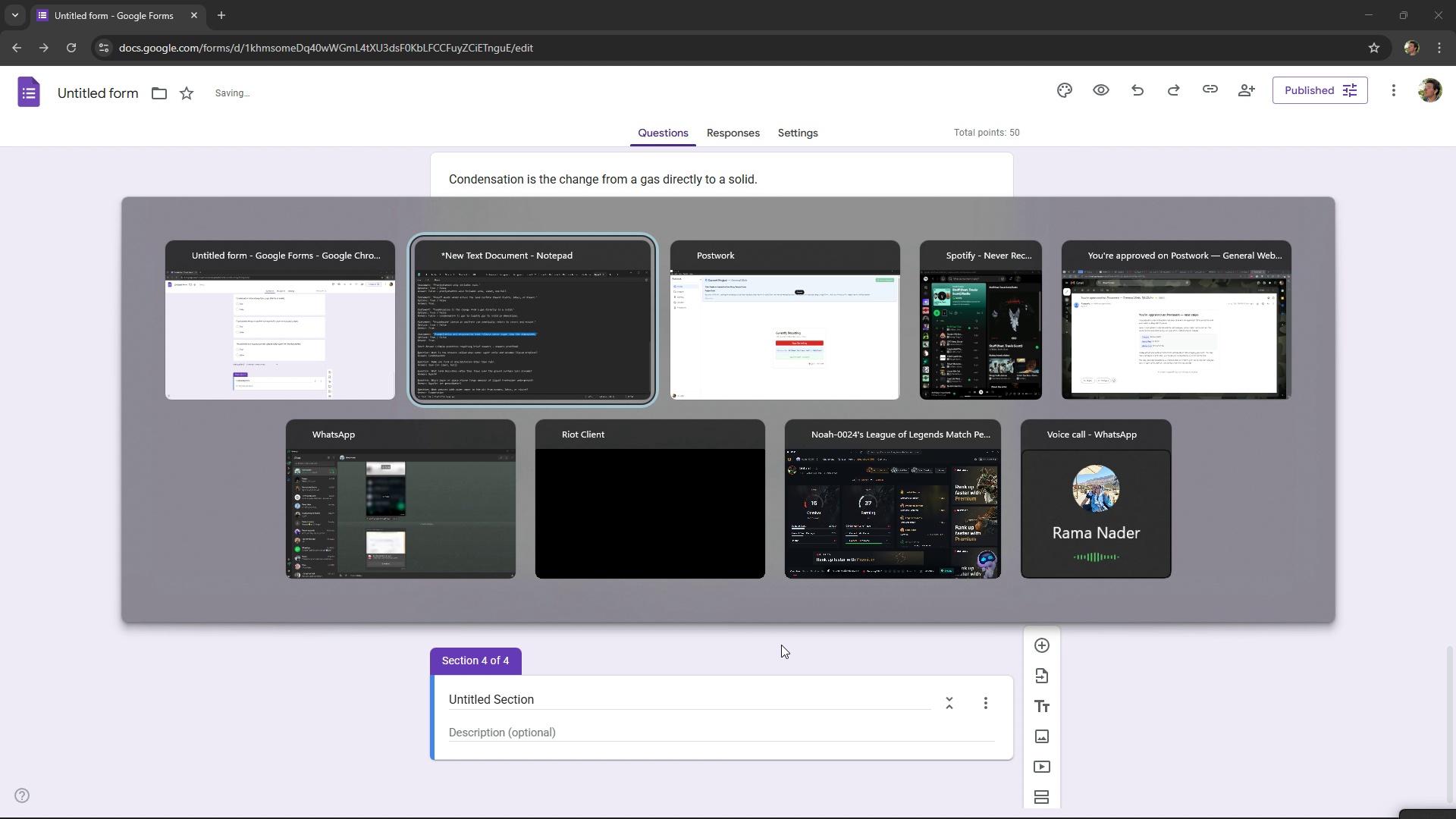 
key(Alt+Tab)
 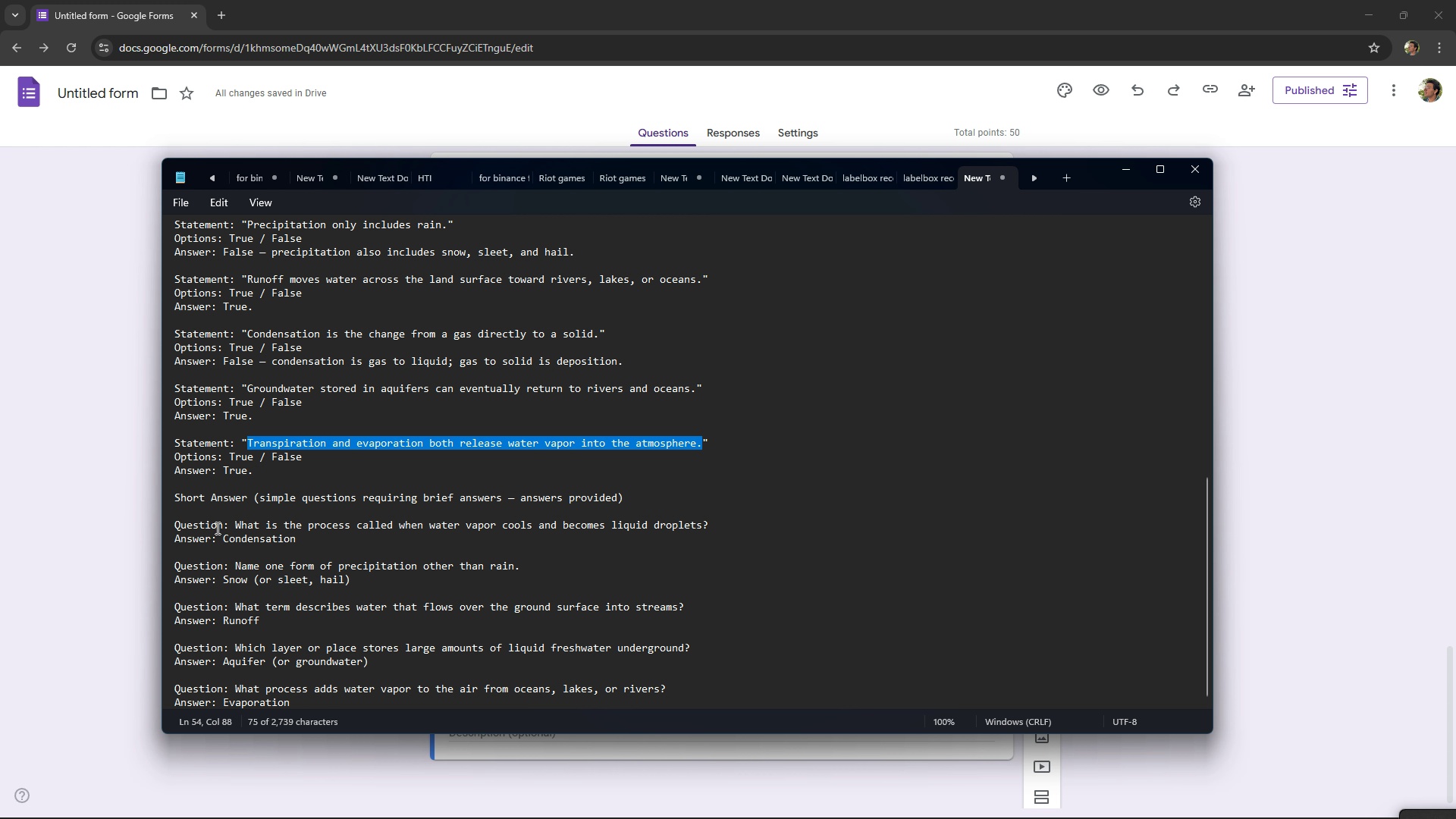 
left_click([211, 529])
 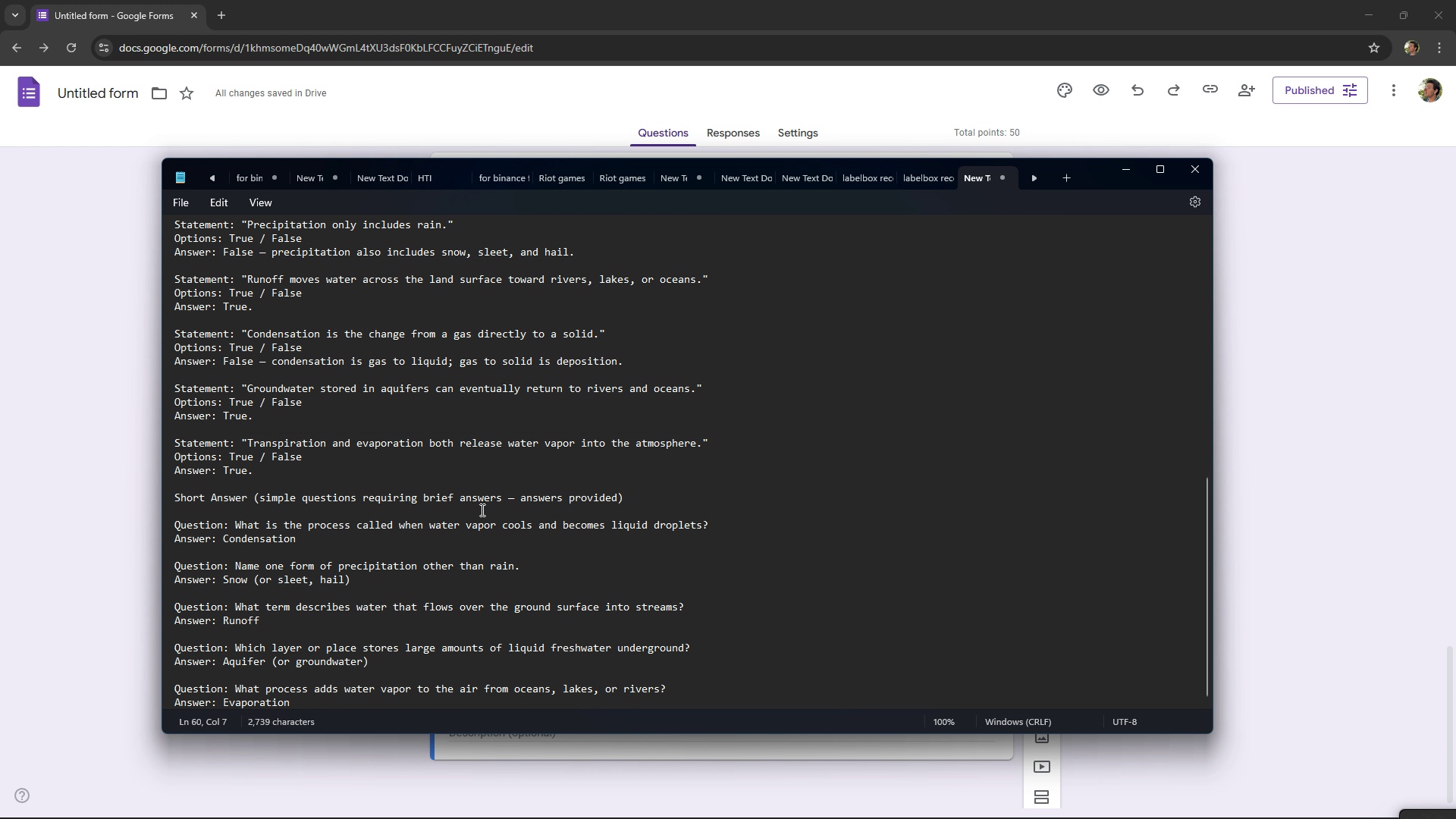 
left_click_drag(start_coordinate=[504, 497], to_coordinate=[259, 497])
 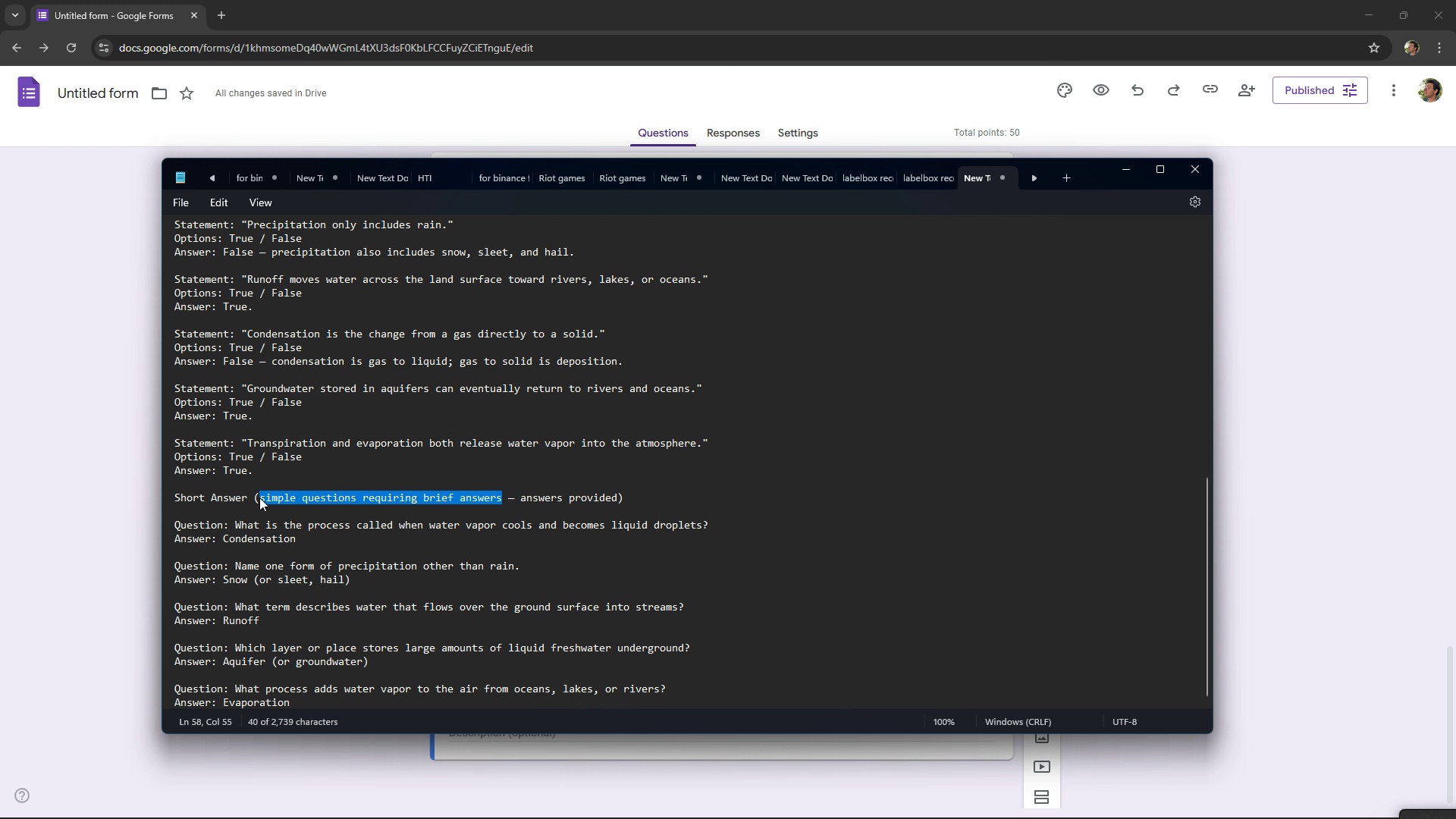 
key(Control+C)
 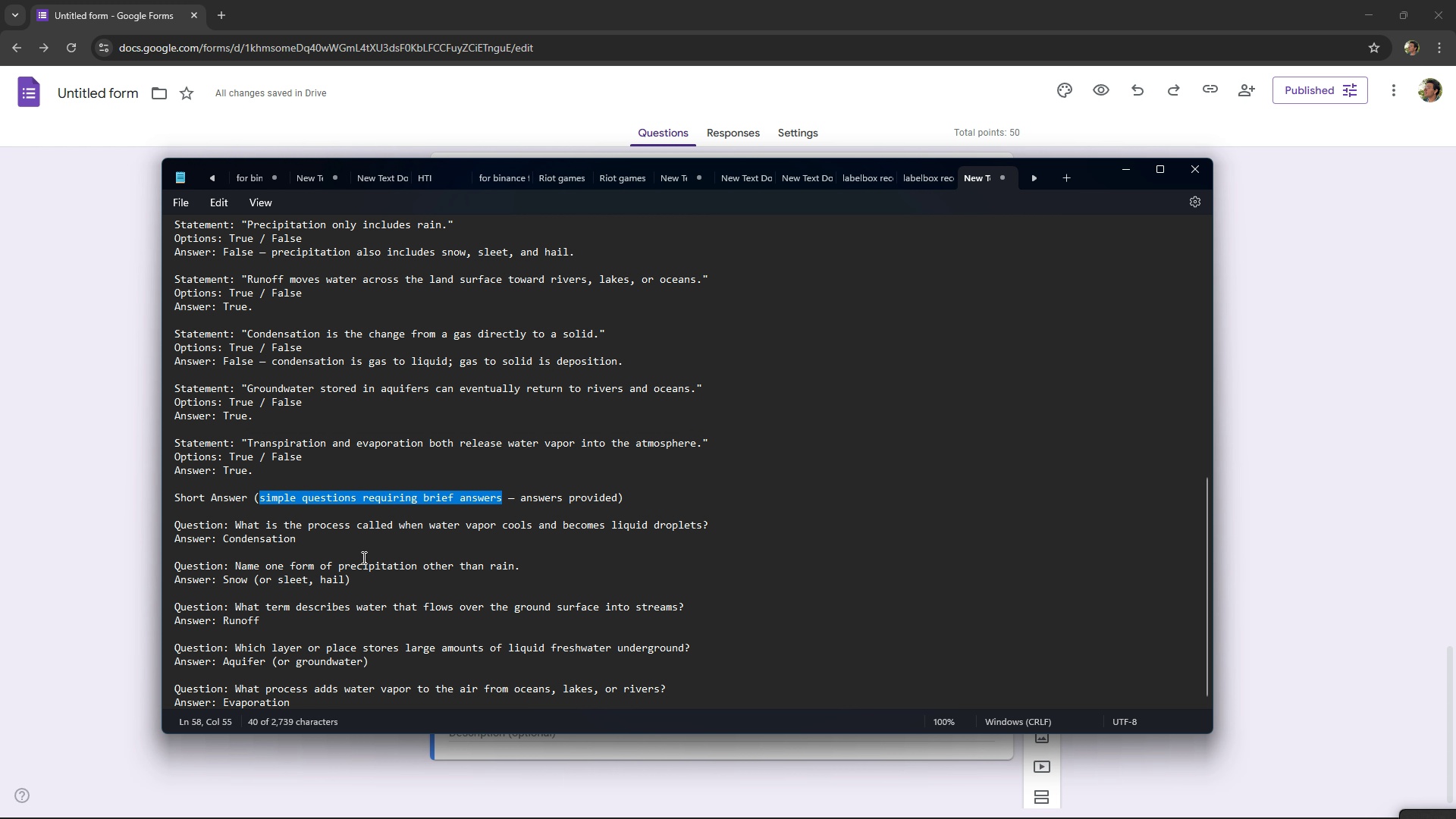 
key(Alt+AltLeft)
 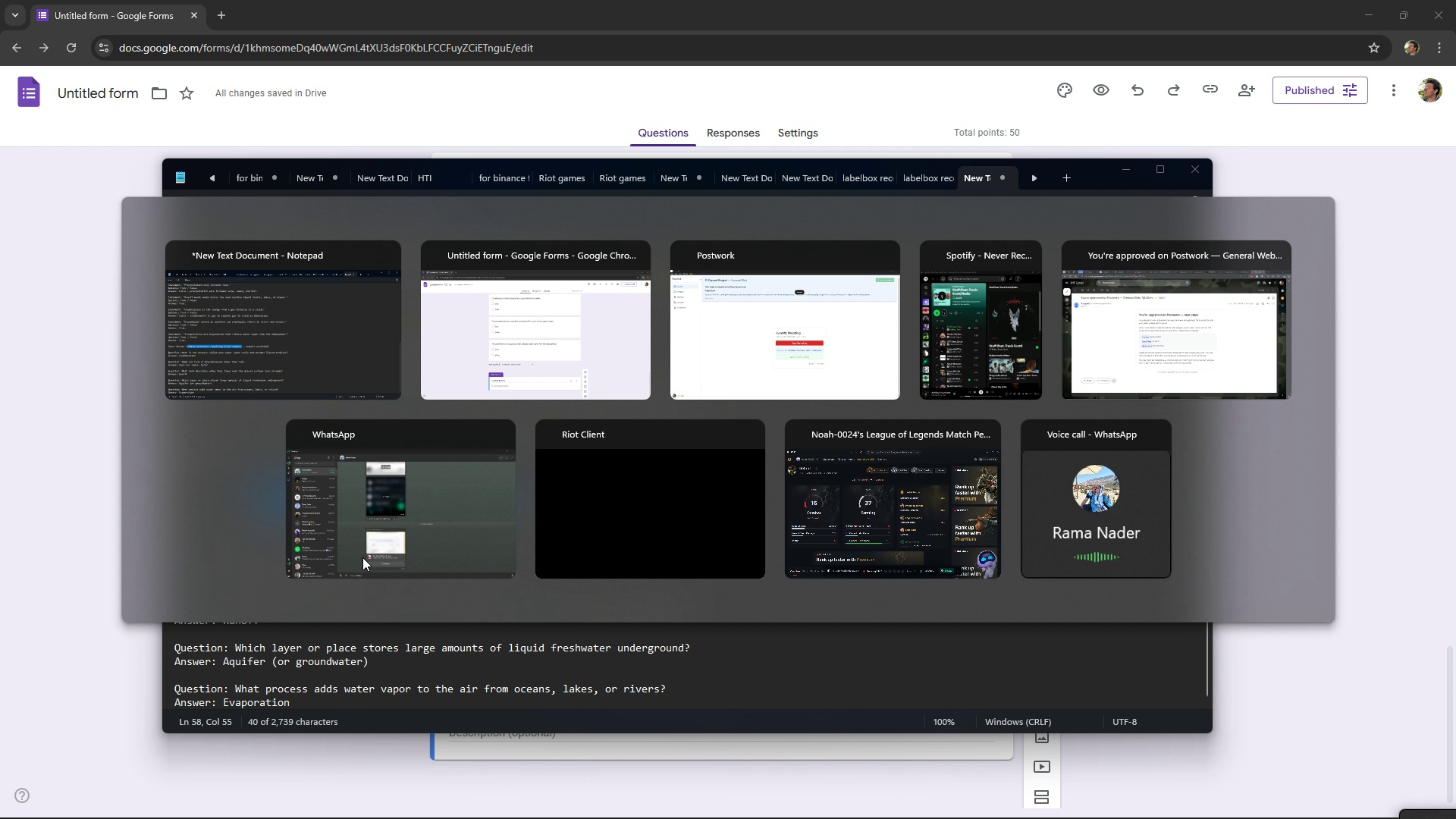 
key(Alt+Tab)
 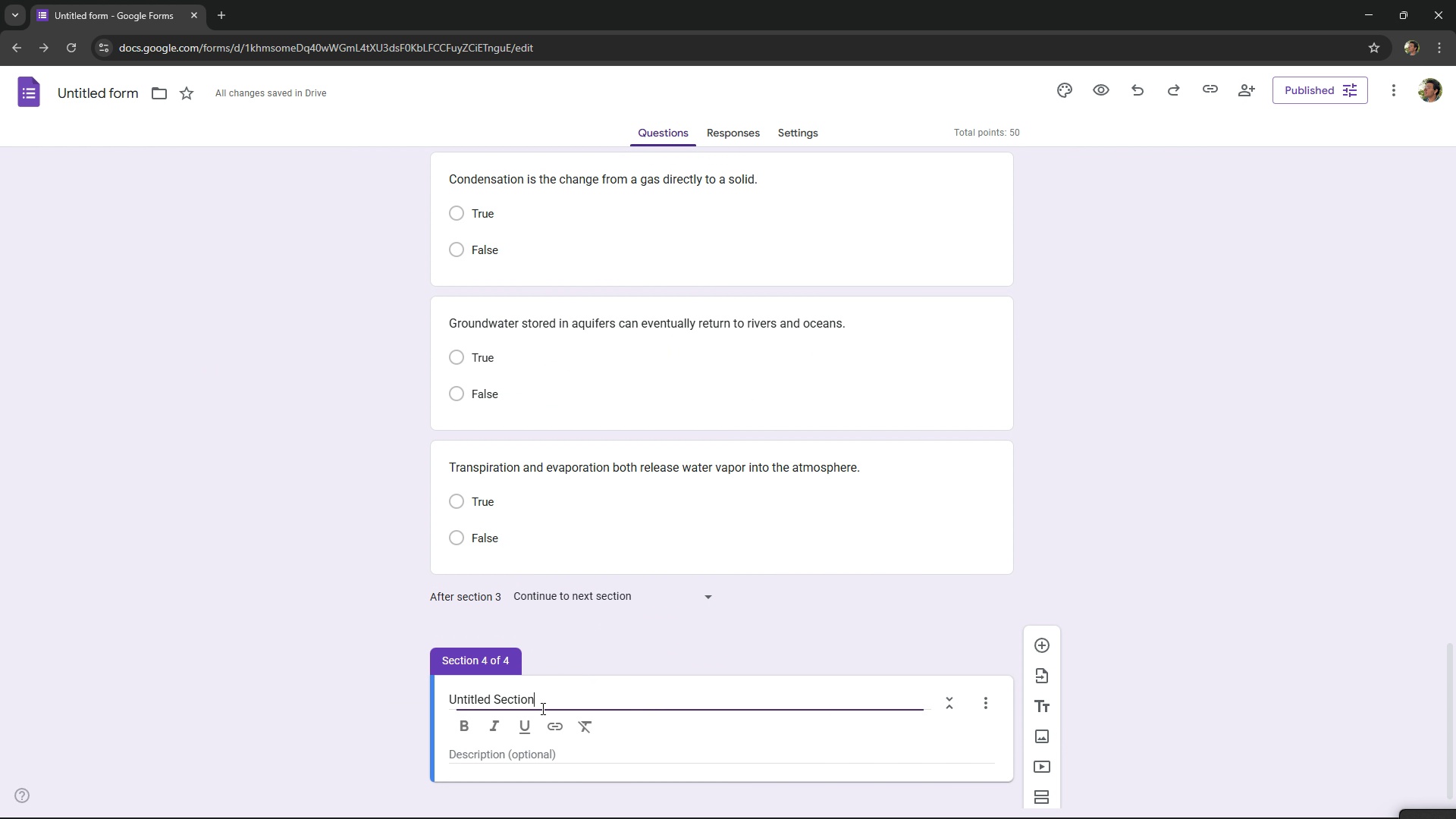 
double_click([541, 708])
 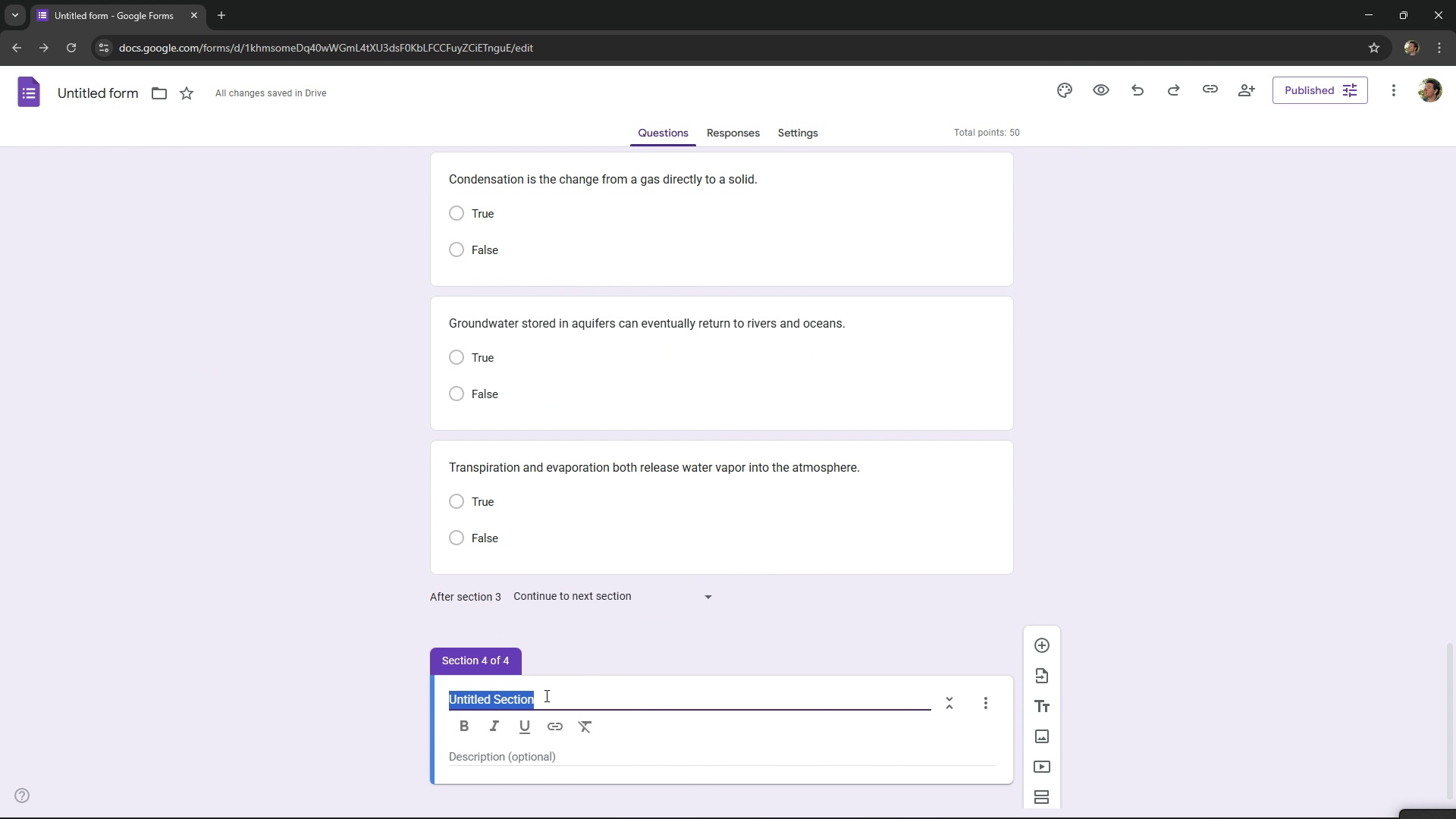 
key(Control+A)
 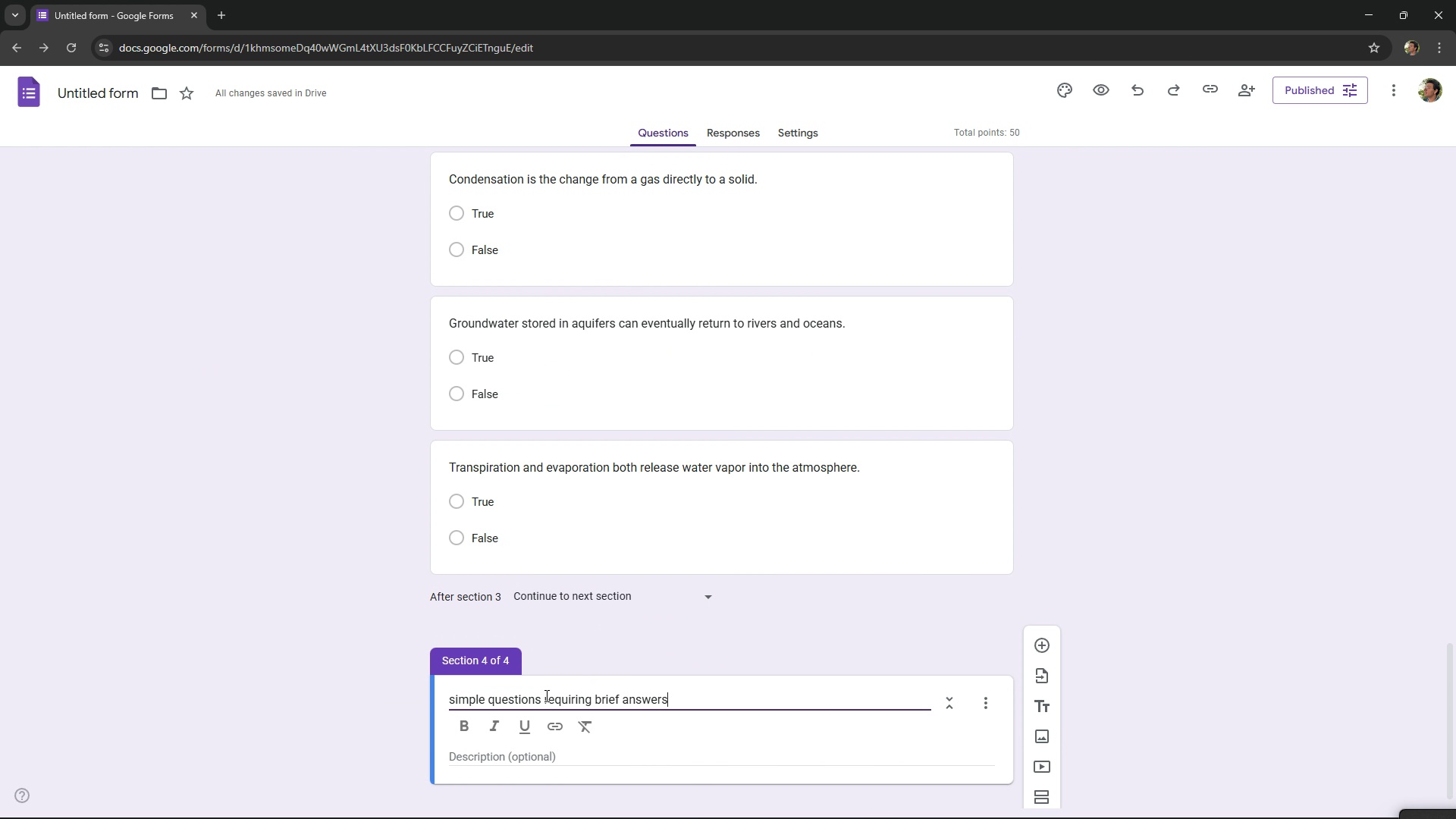 
key(Control+V)
 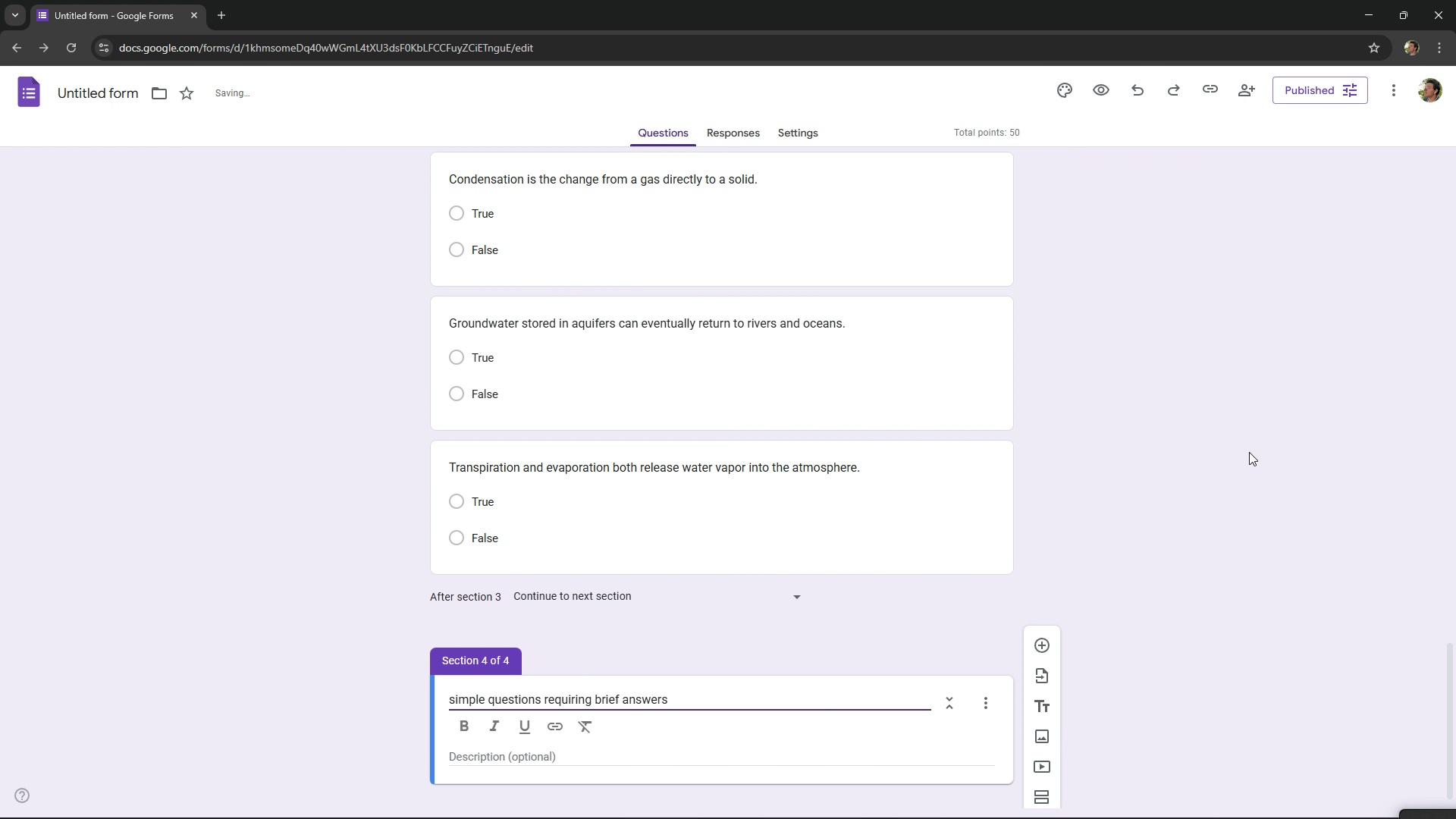 
key(Control+ControlLeft)
 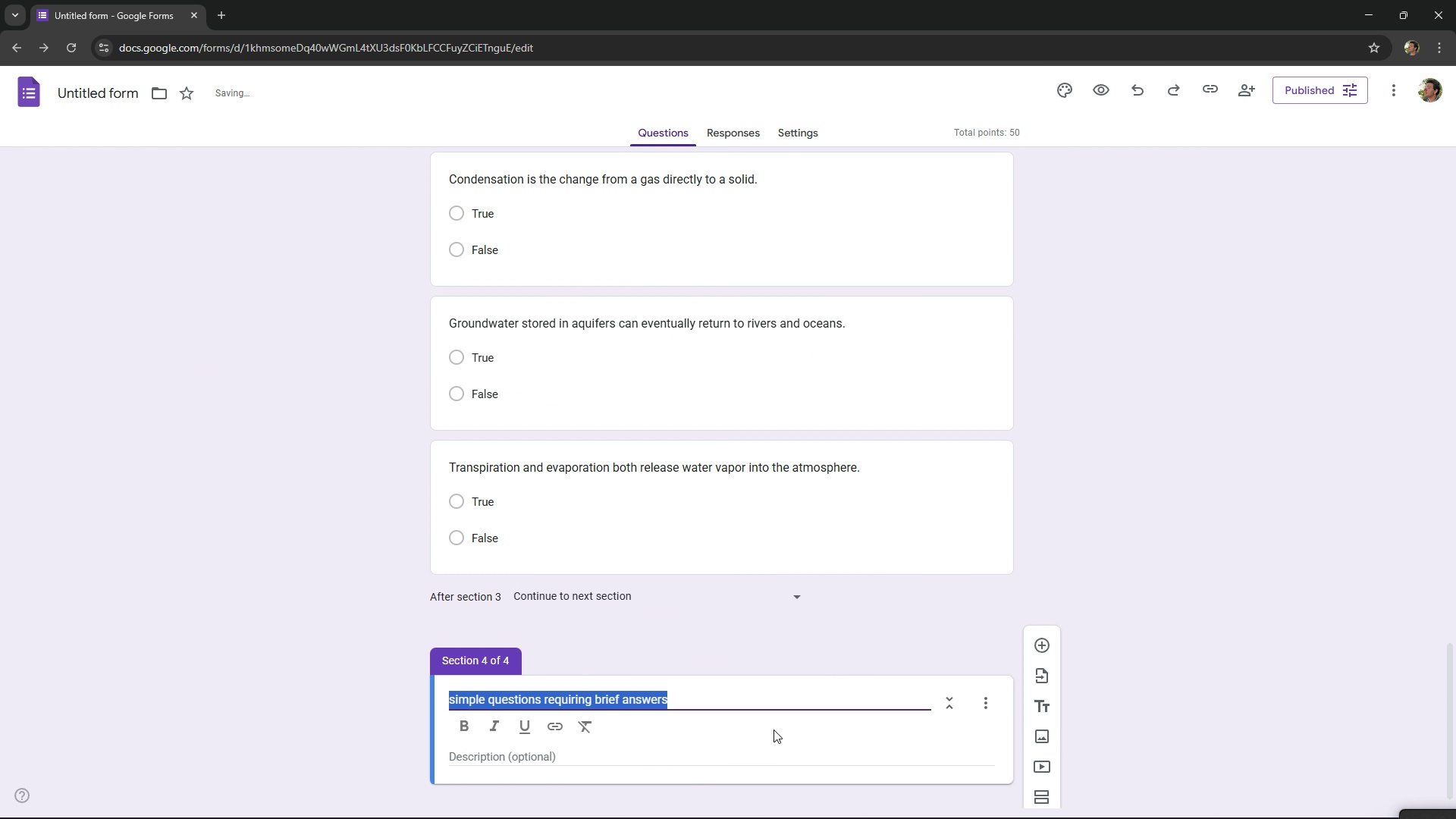 
key(Control+A)
 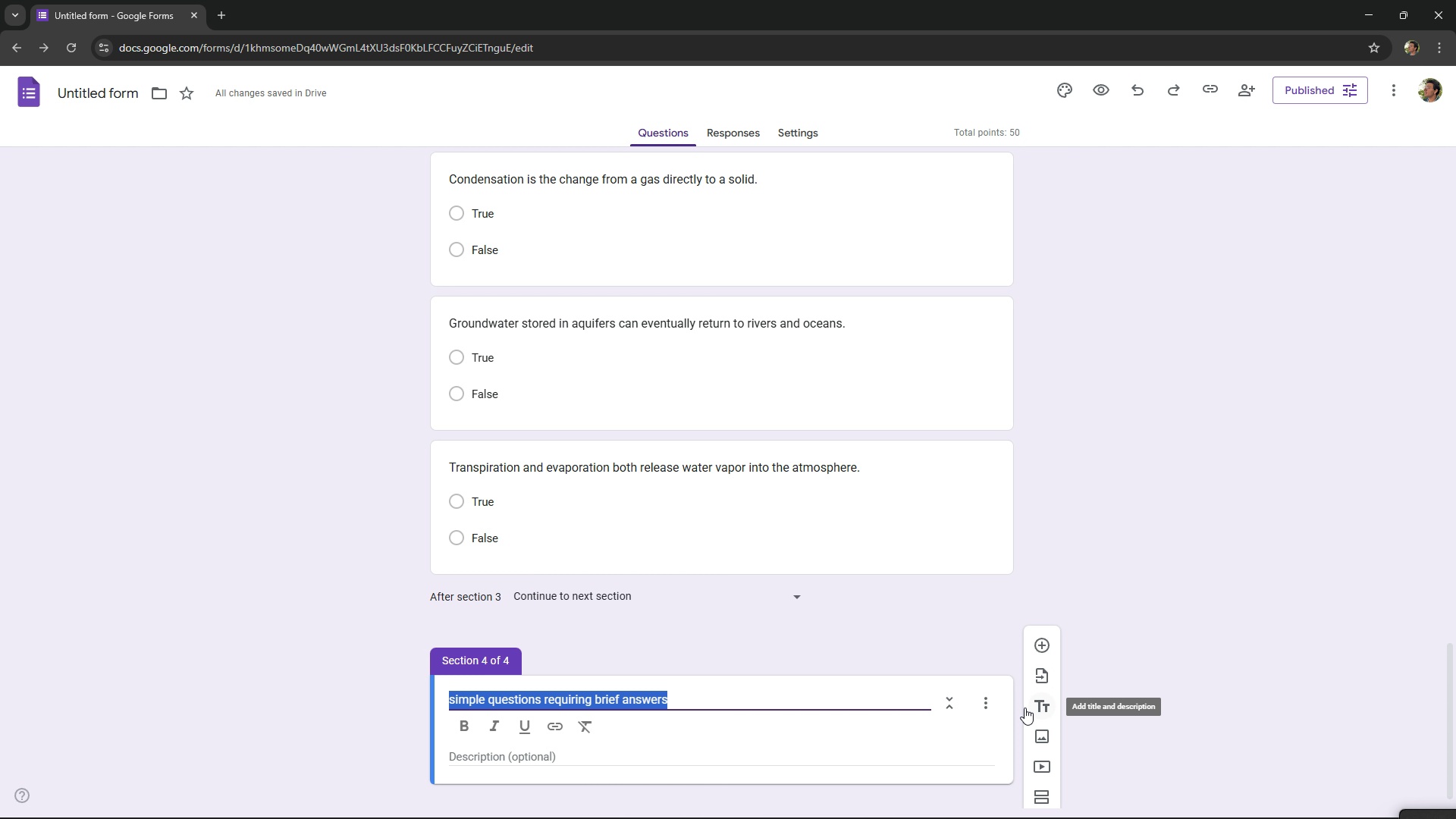 
left_click([461, 729])
 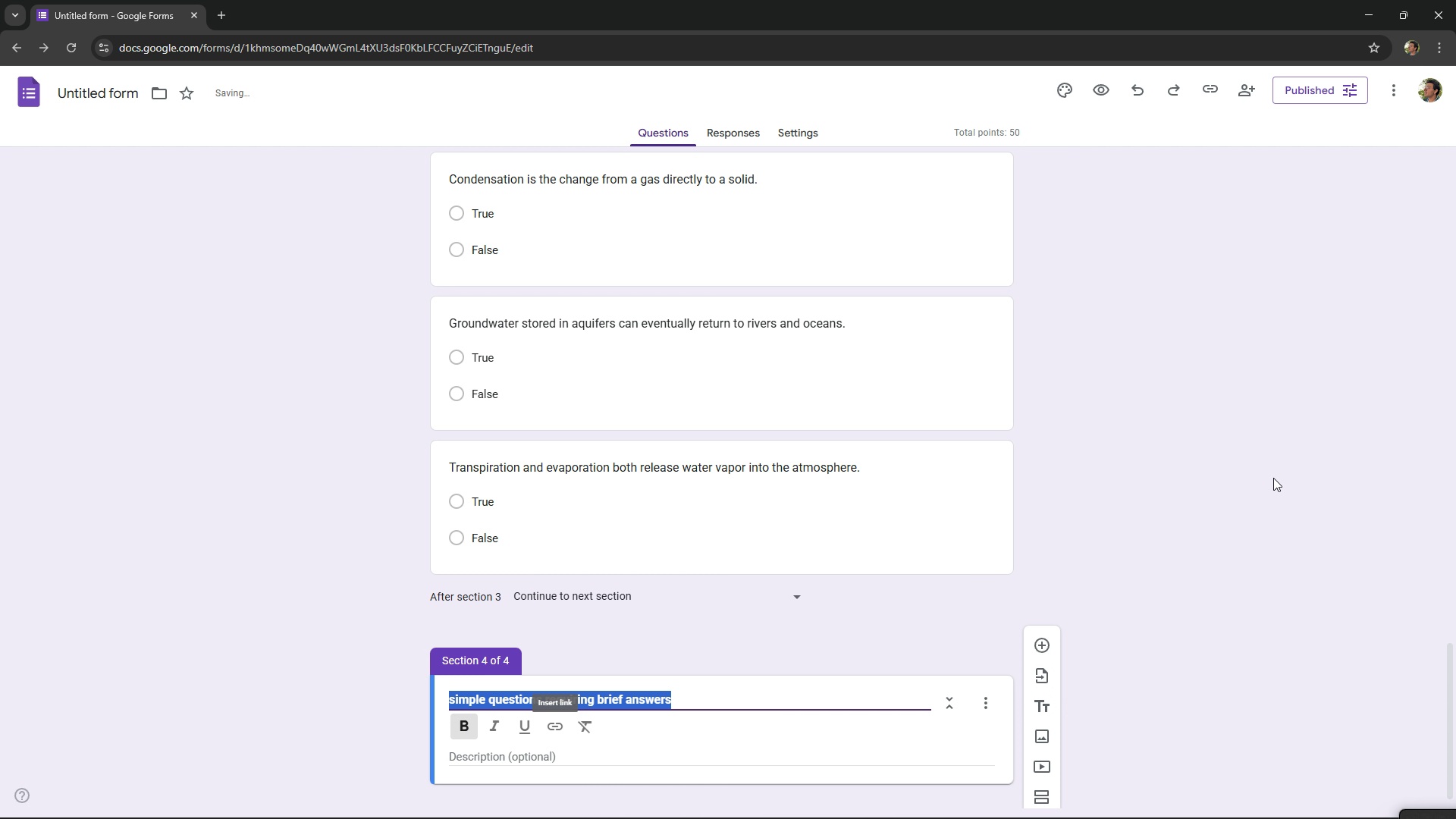 
left_click([1274, 477])
 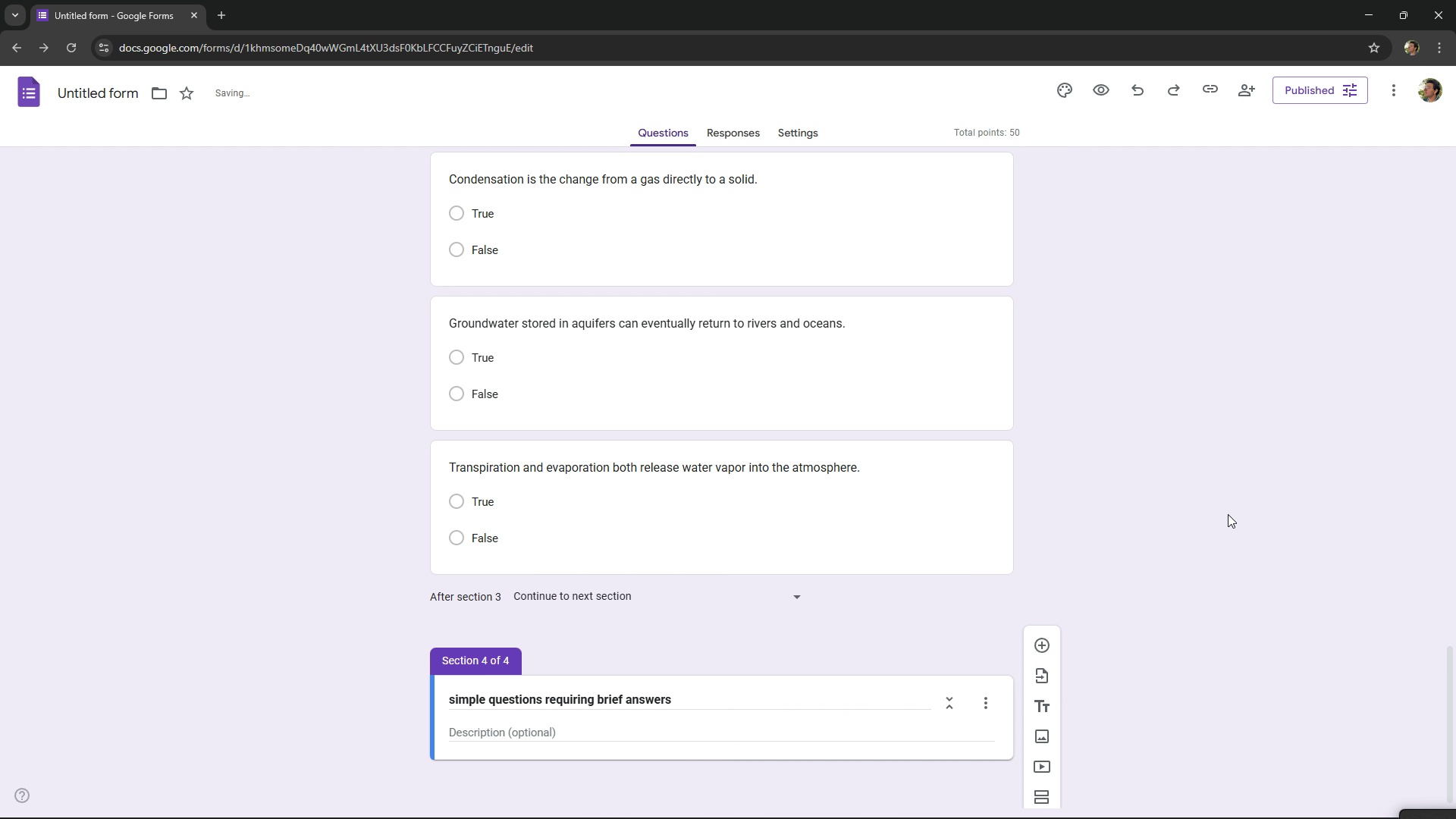 
scroll: coordinate [500, 255], scroll_direction: up, amount: 8.0
 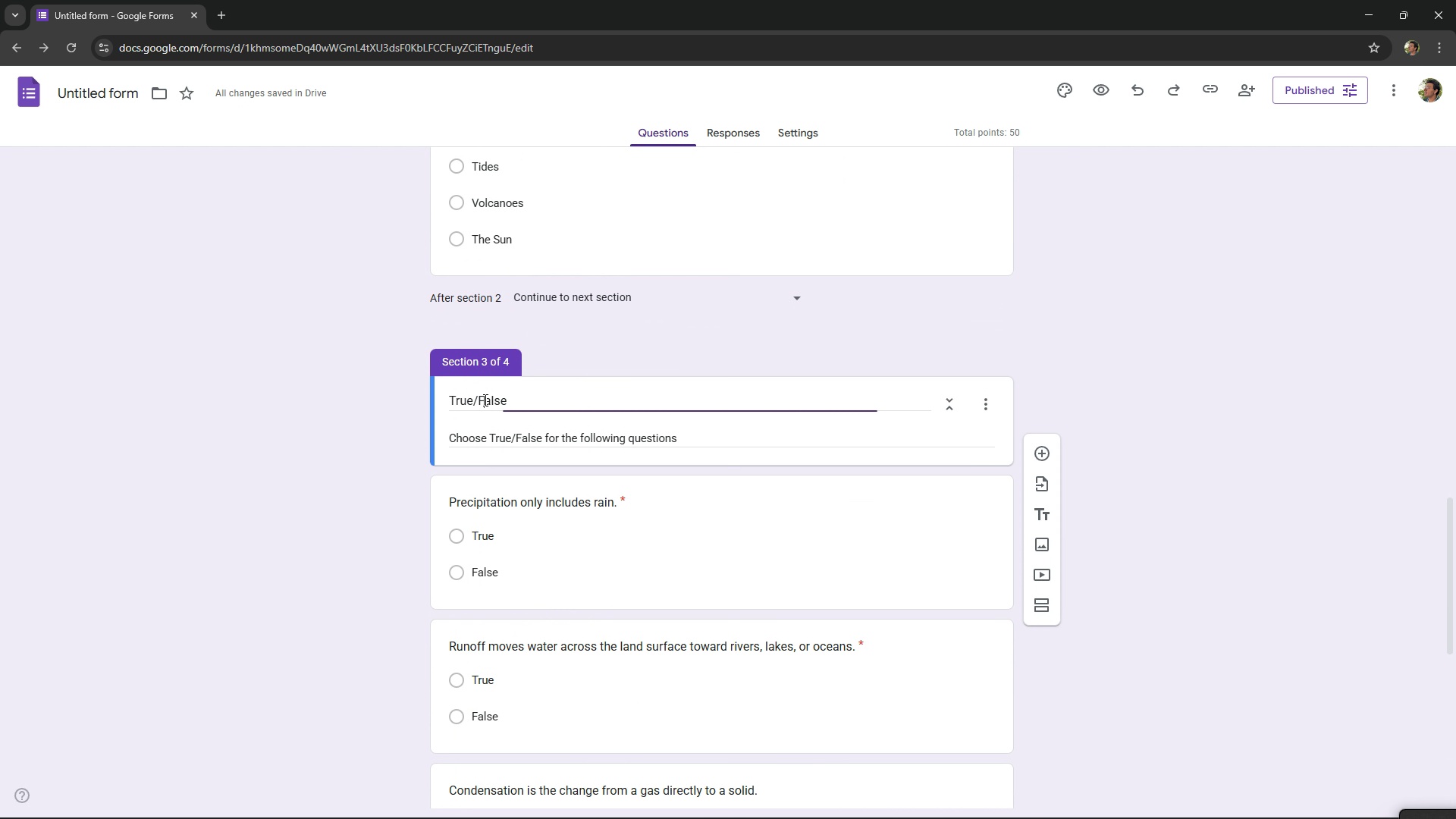 
double_click([484, 400])
 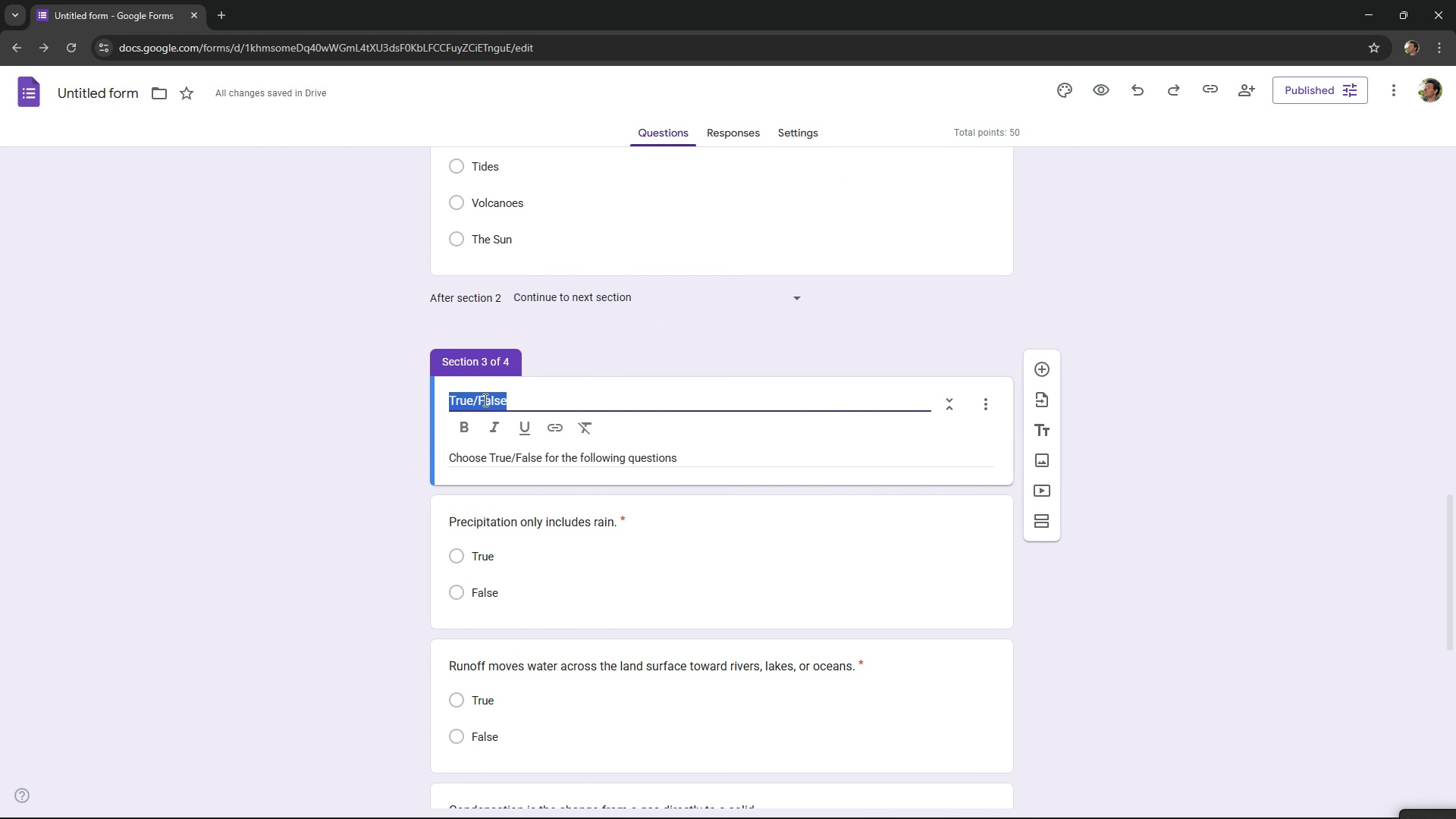 
triple_click([484, 400])
 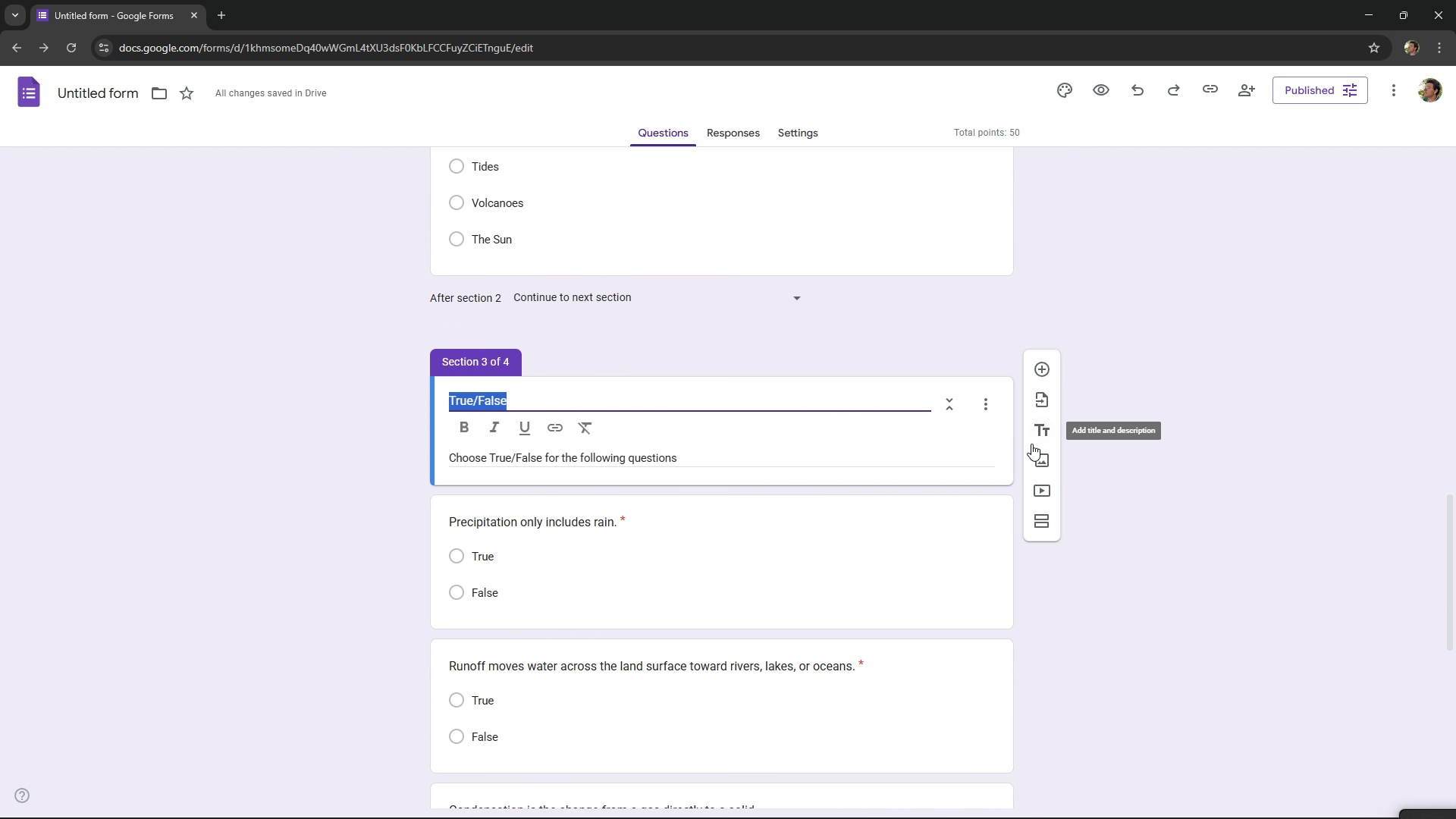 
left_click([1036, 430])
 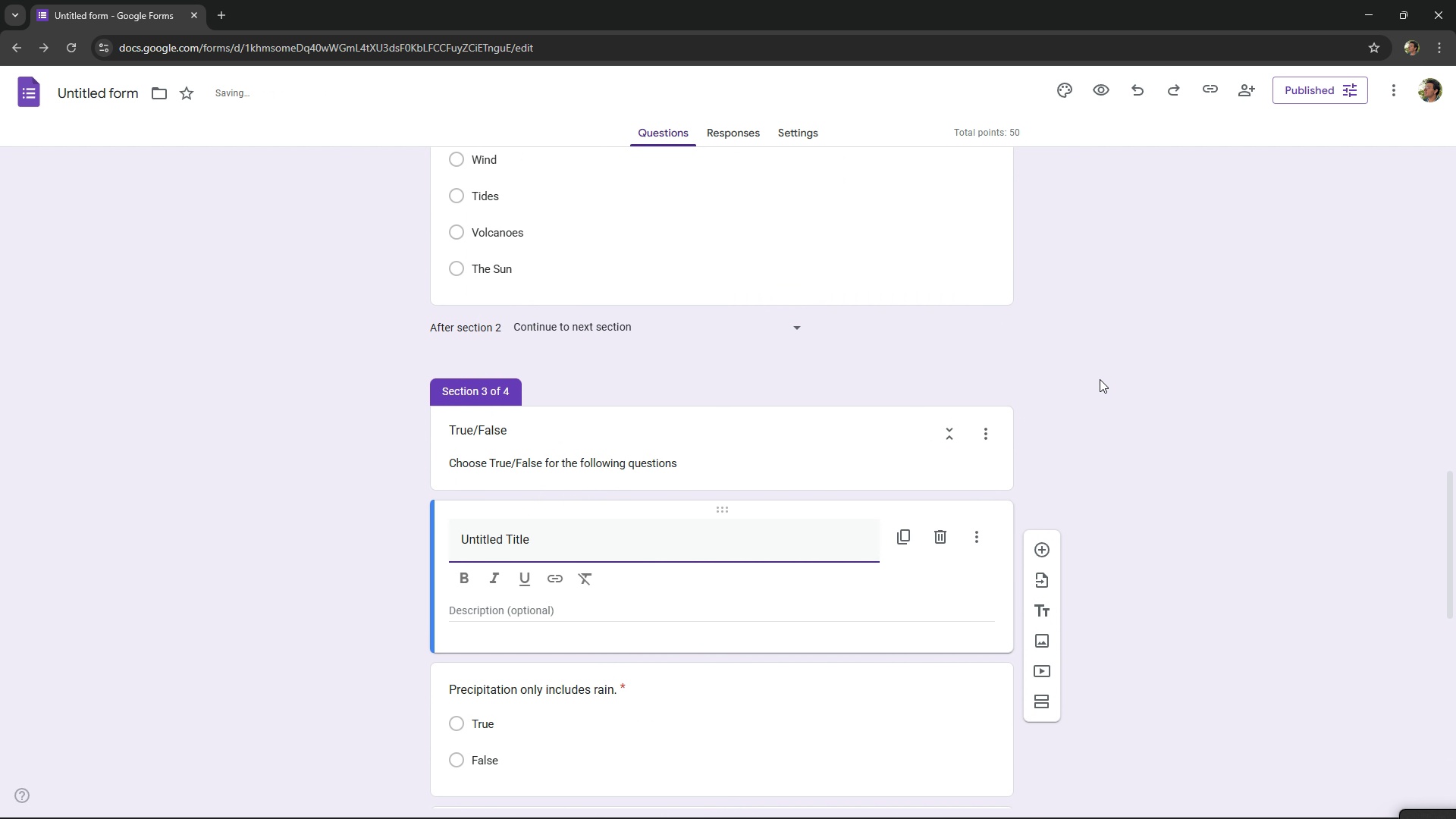 
key(Control+ControlLeft)
 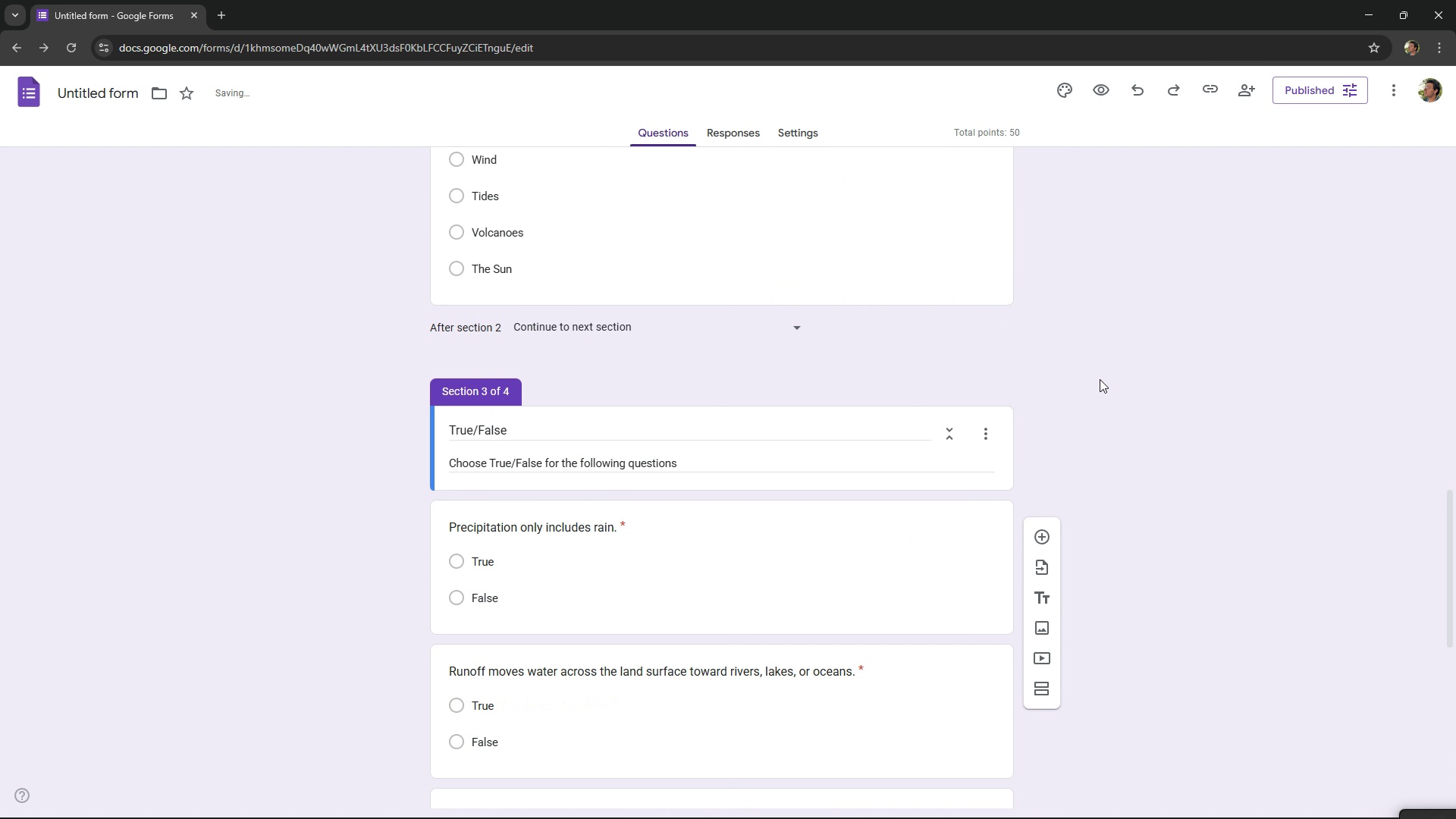 
key(Control+Z)
 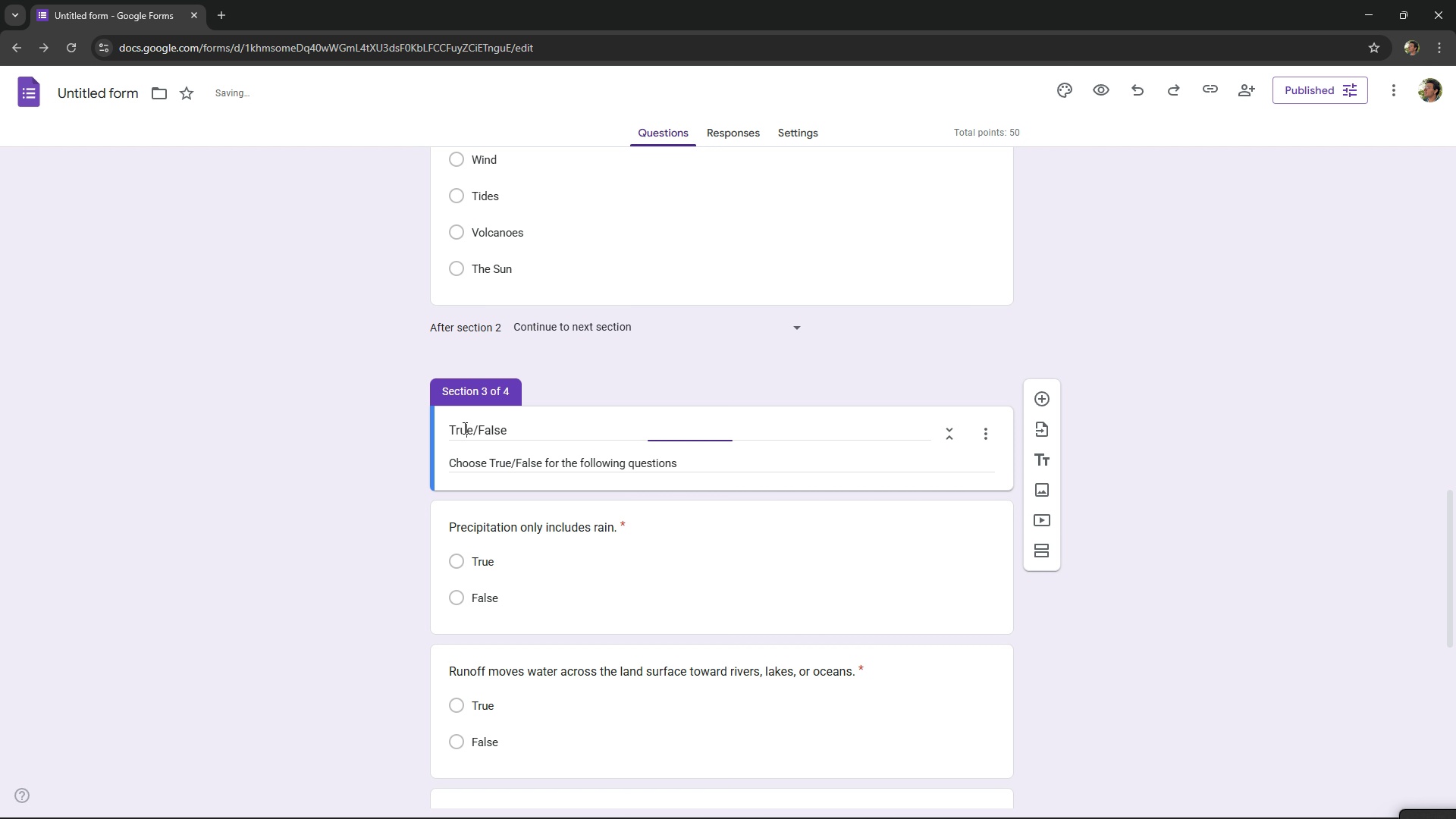 
double_click([463, 428])
 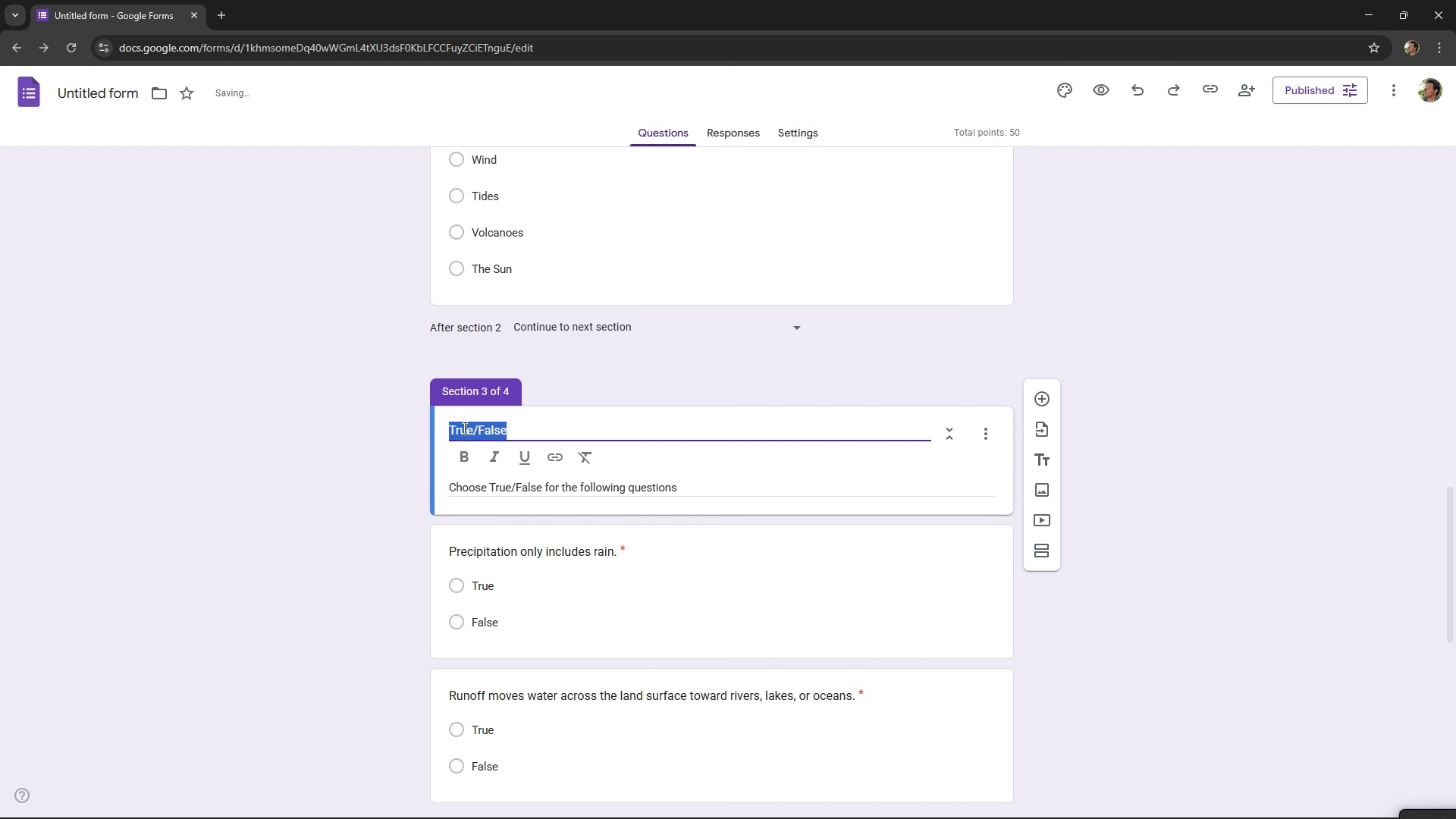 
triple_click([463, 428])
 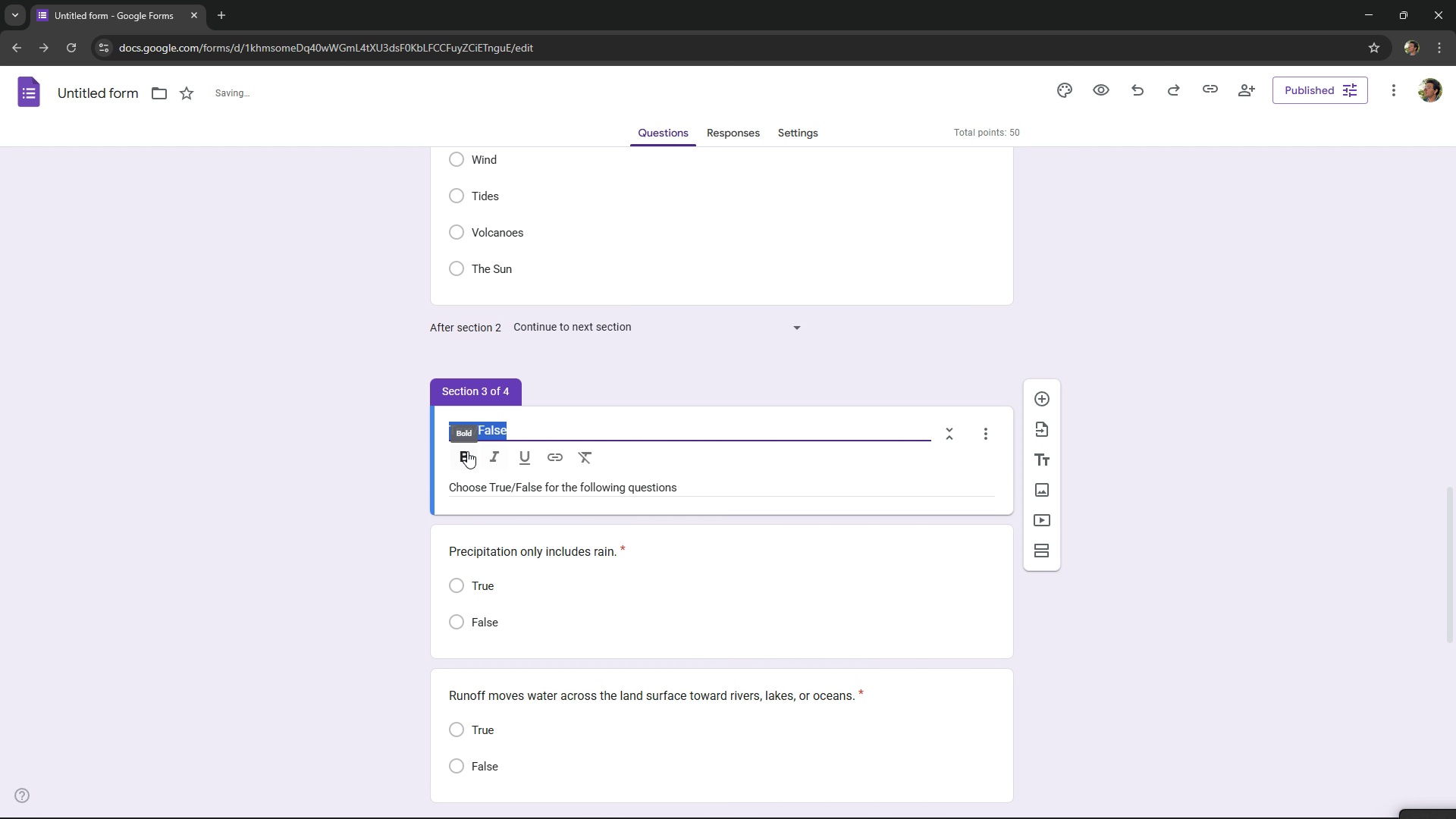 
left_click([467, 451])
 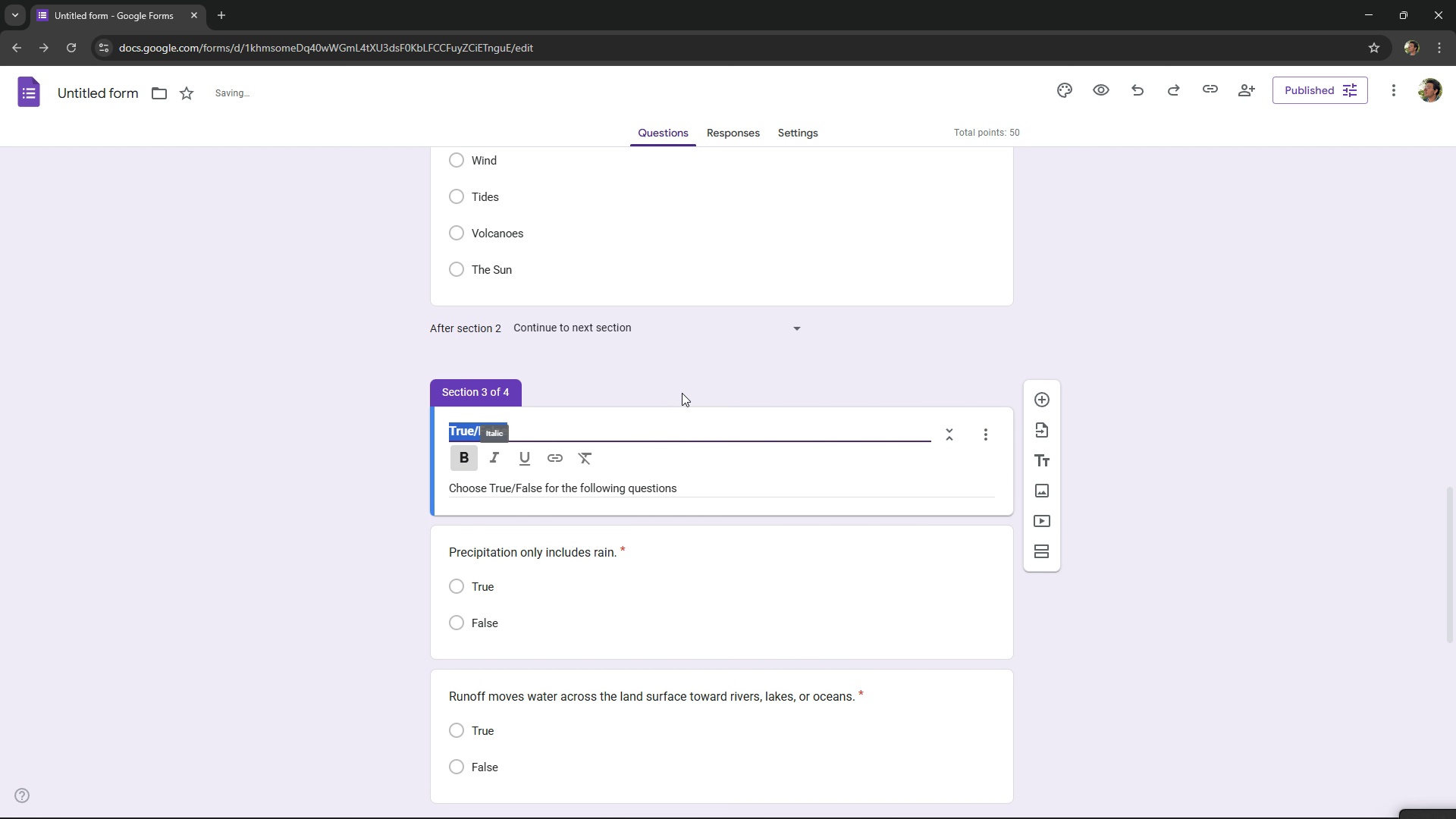 
scroll: coordinate [497, 352], scroll_direction: up, amount: 14.0
 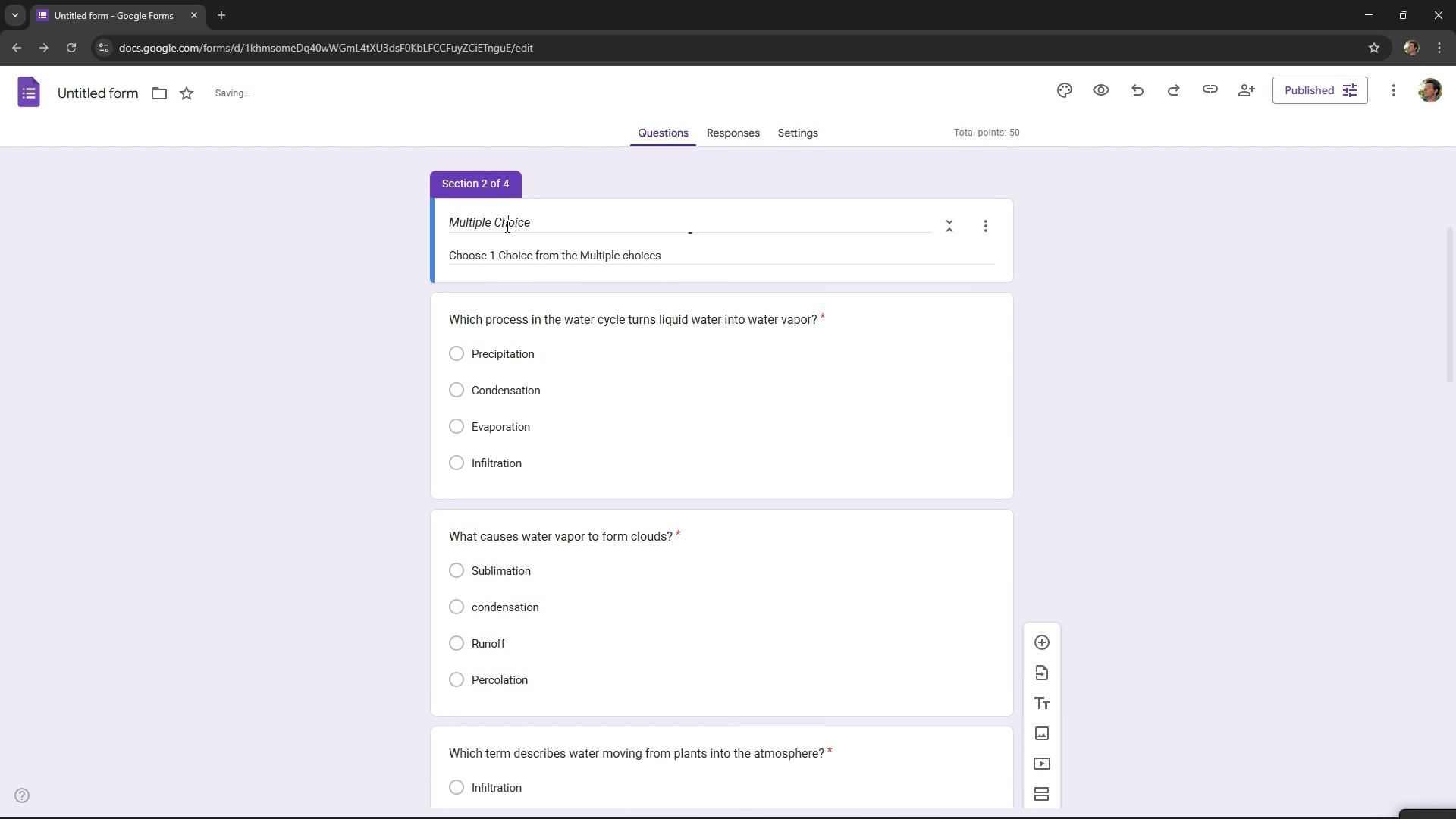 
double_click([506, 226])
 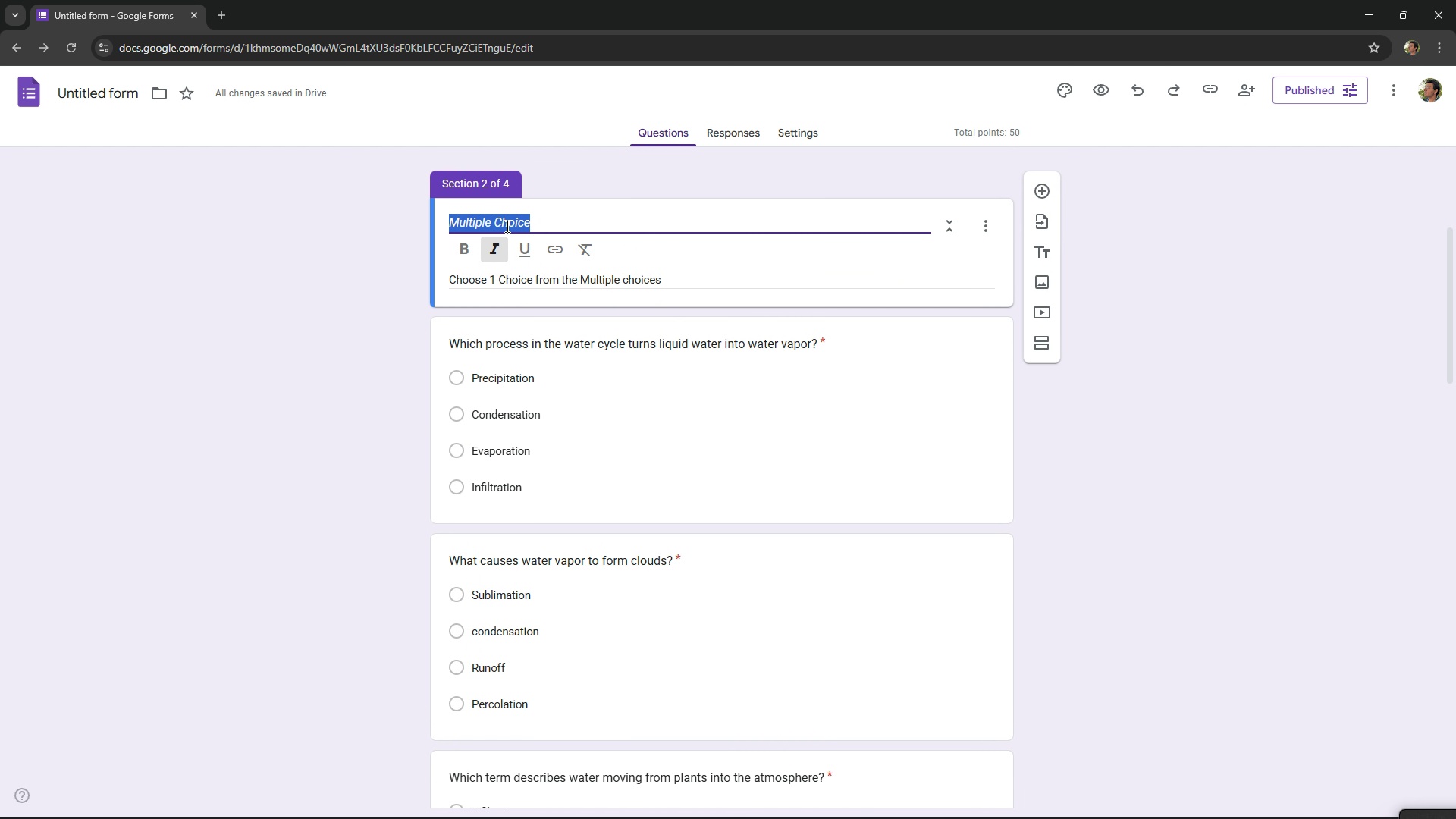 
triple_click([506, 226])
 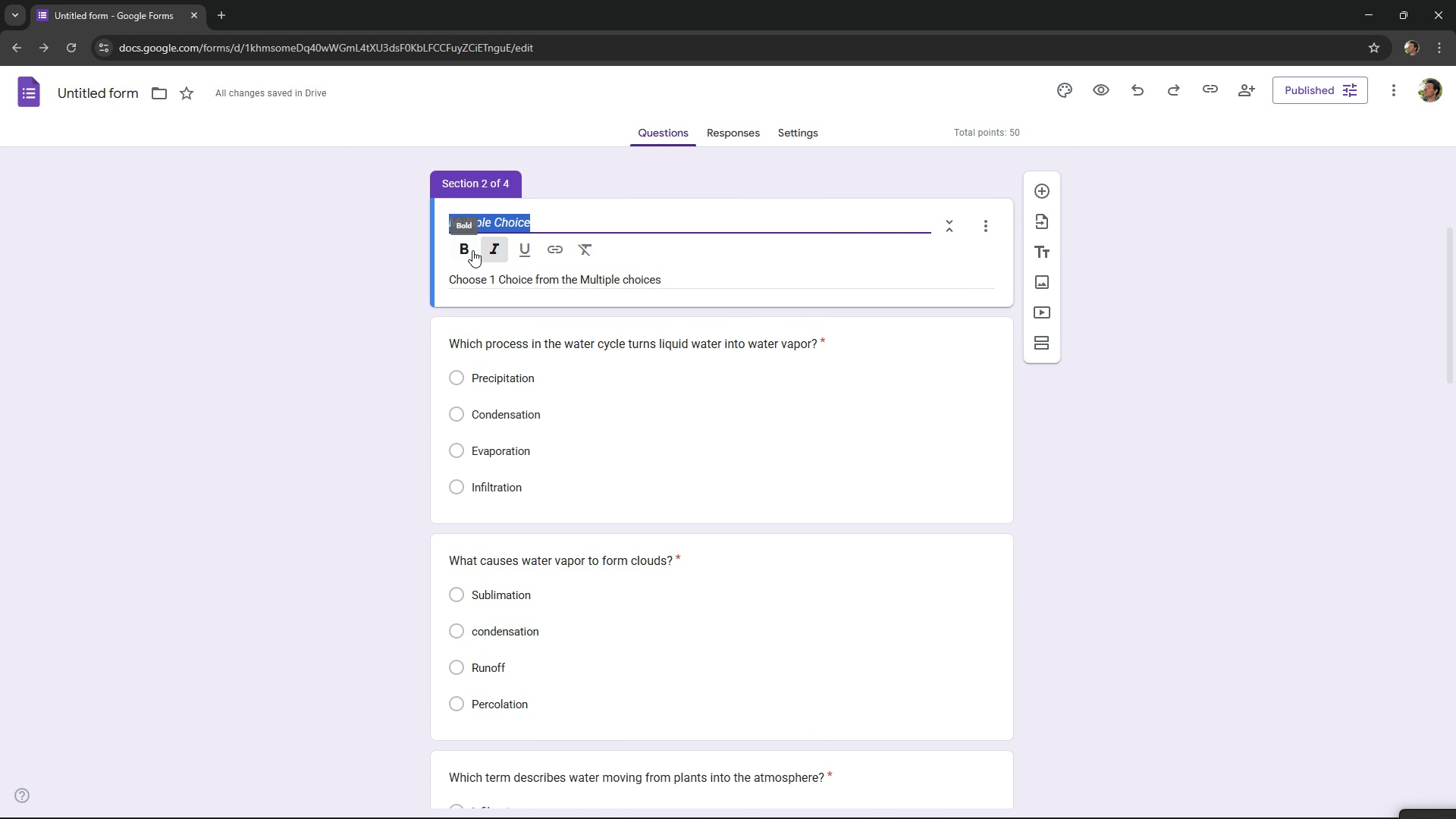 
left_click([470, 250])
 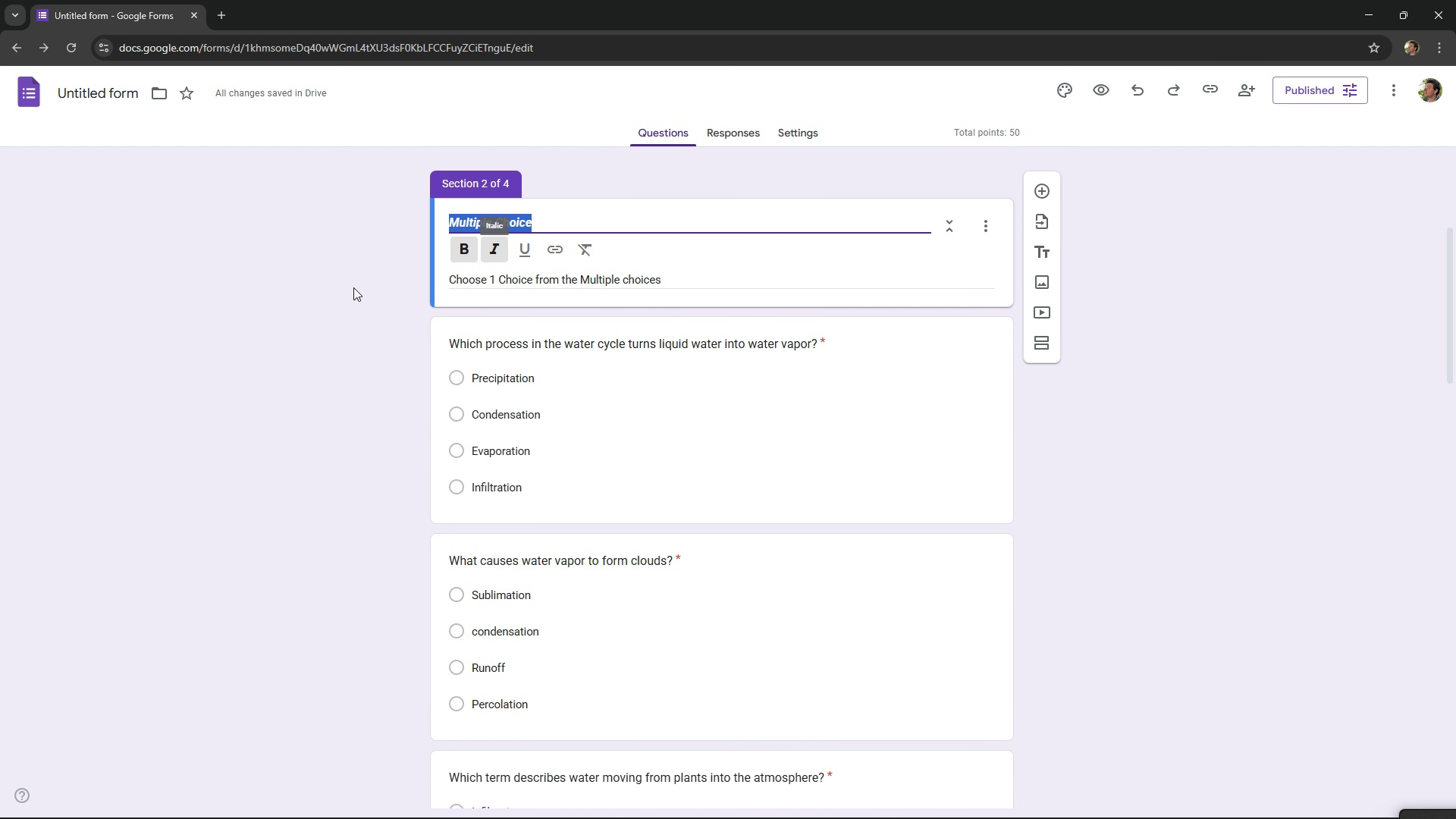 
left_click([353, 287])
 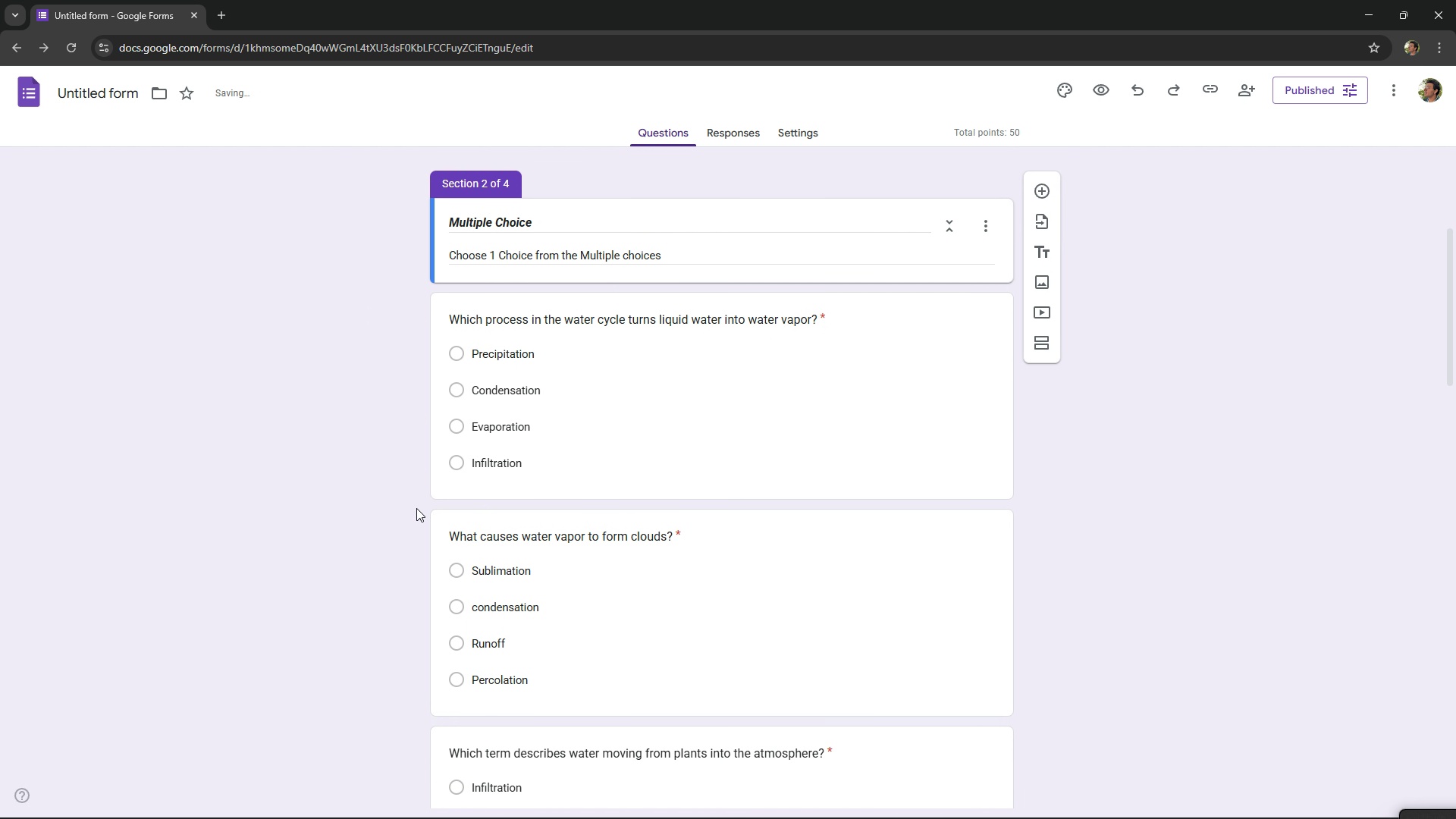 
scroll: coordinate [379, 467], scroll_direction: up, amount: 6.0
 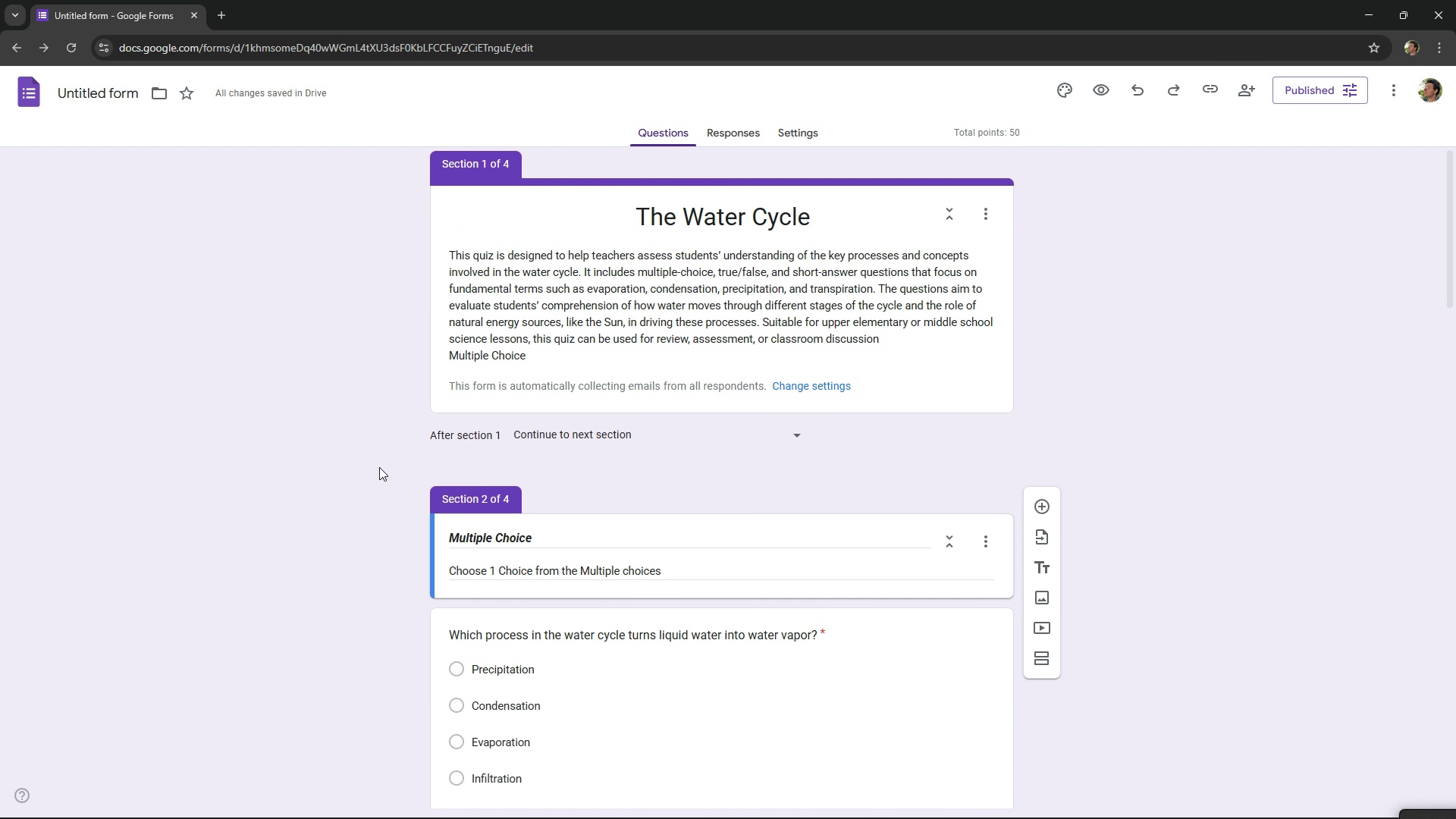 
scroll: coordinate [379, 467], scroll_direction: down, amount: 35.0
 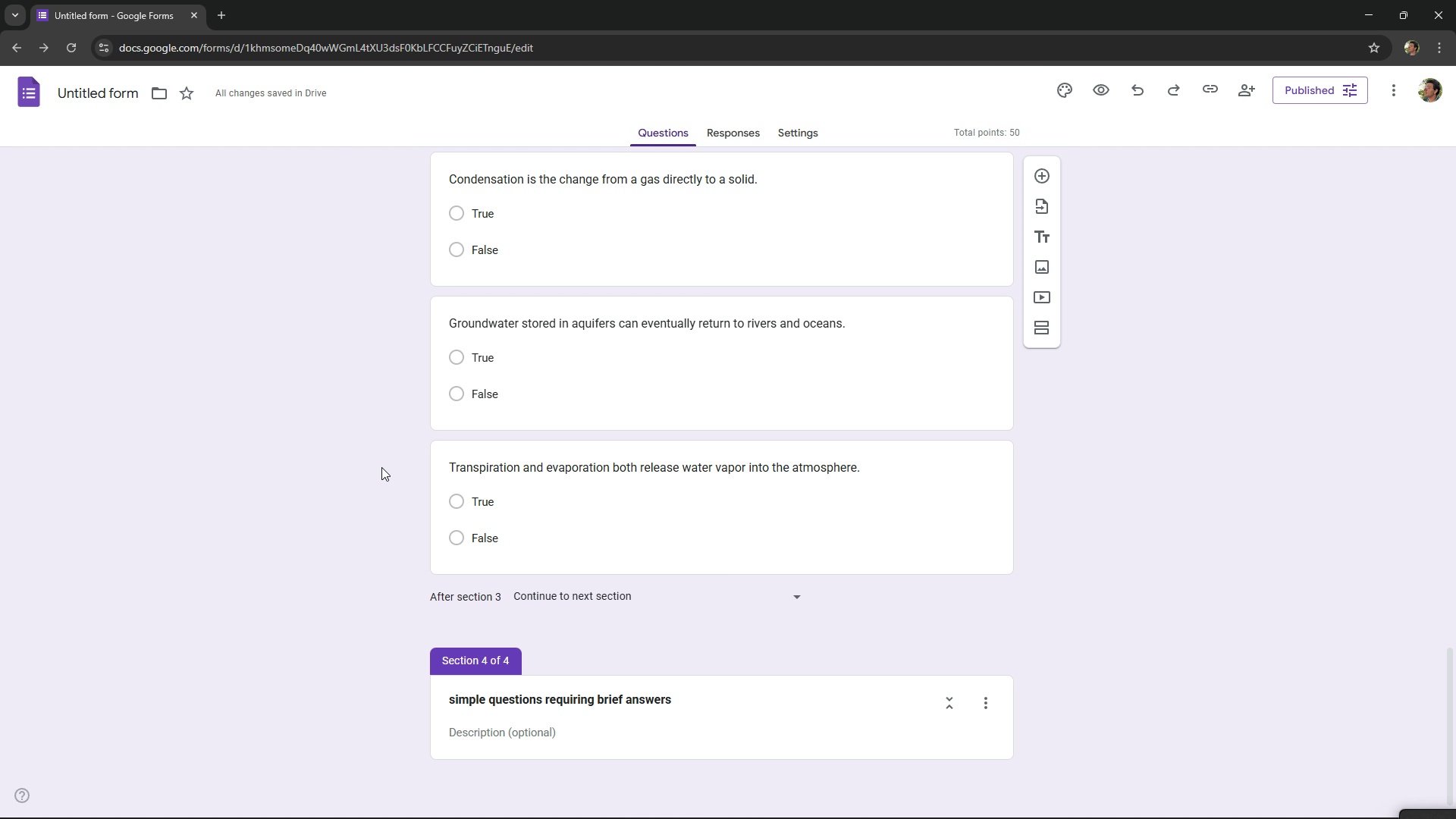 
key(Alt+AltLeft)
 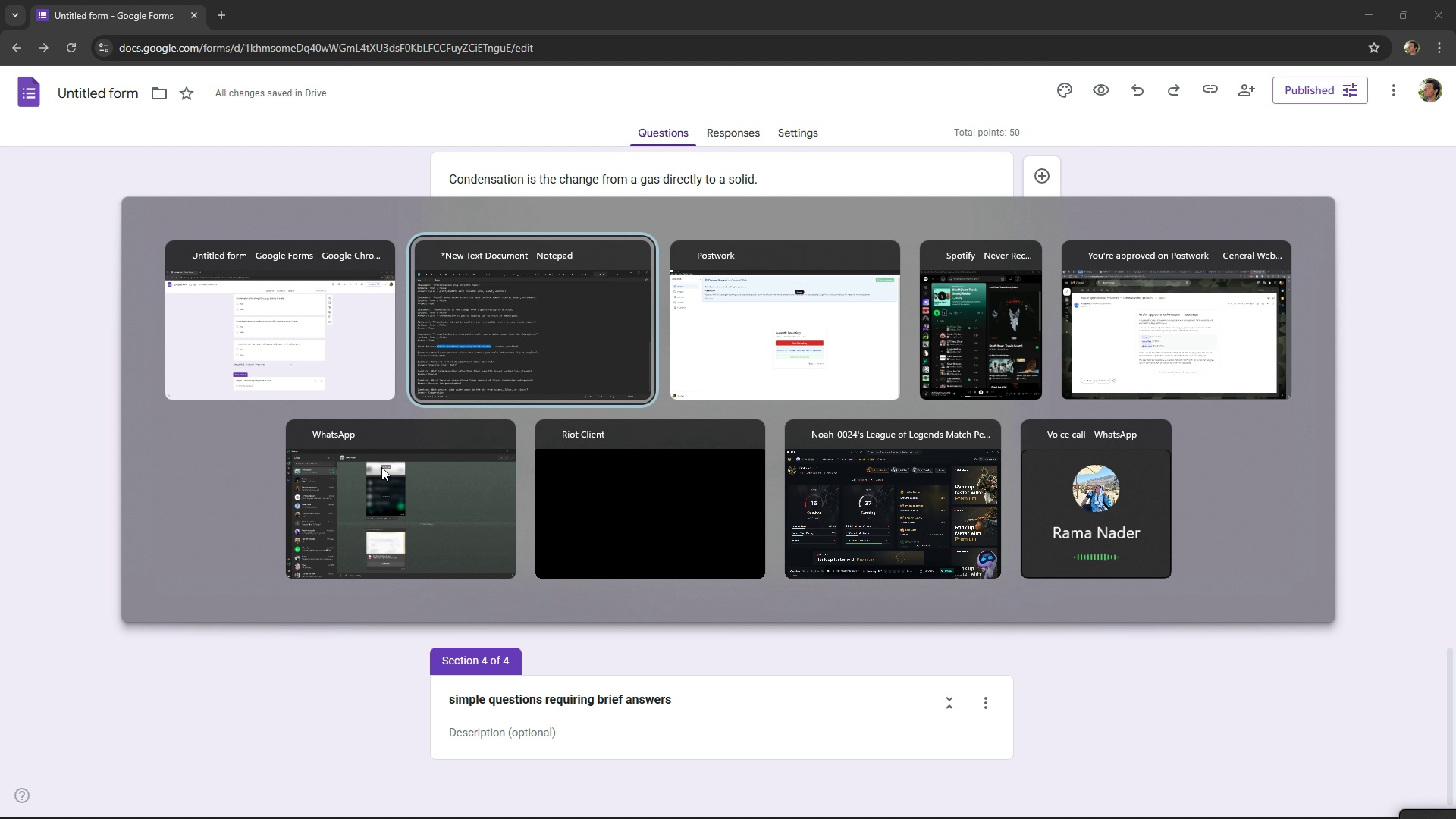 
key(Alt+Tab)
 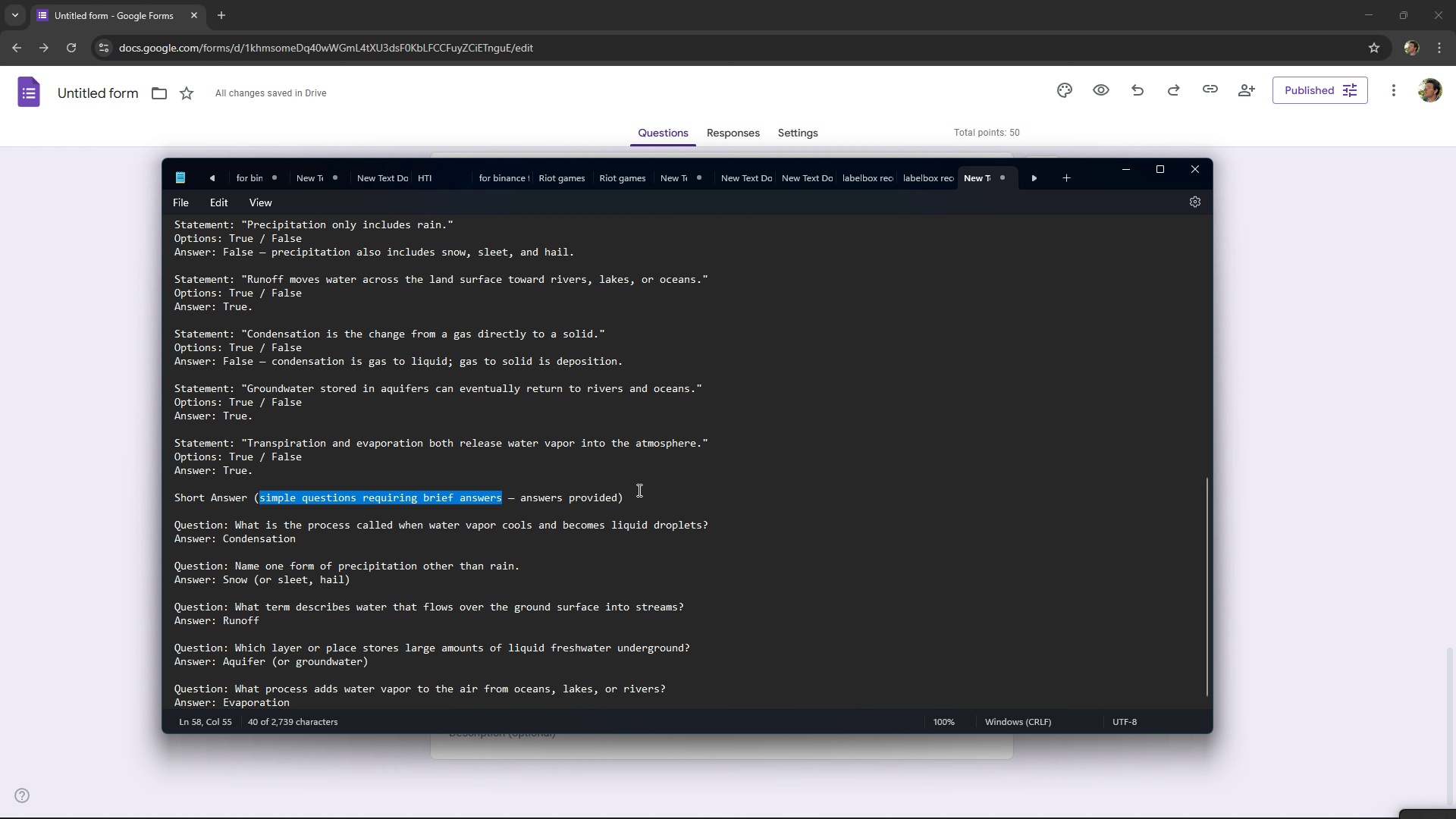 
scroll: coordinate [638, 490], scroll_direction: down, amount: 2.0
 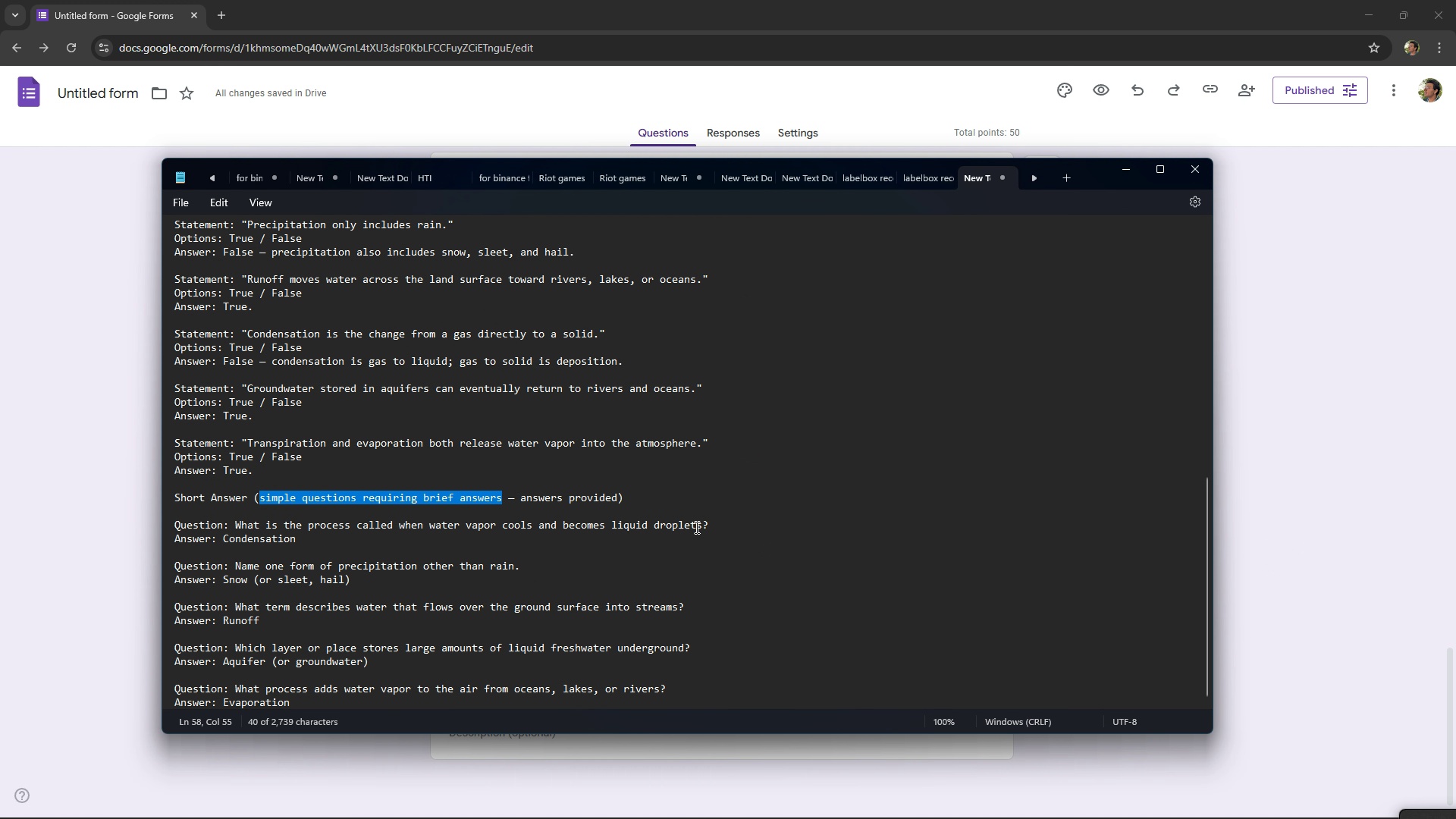 
left_click_drag(start_coordinate=[716, 522], to_coordinate=[236, 529])
 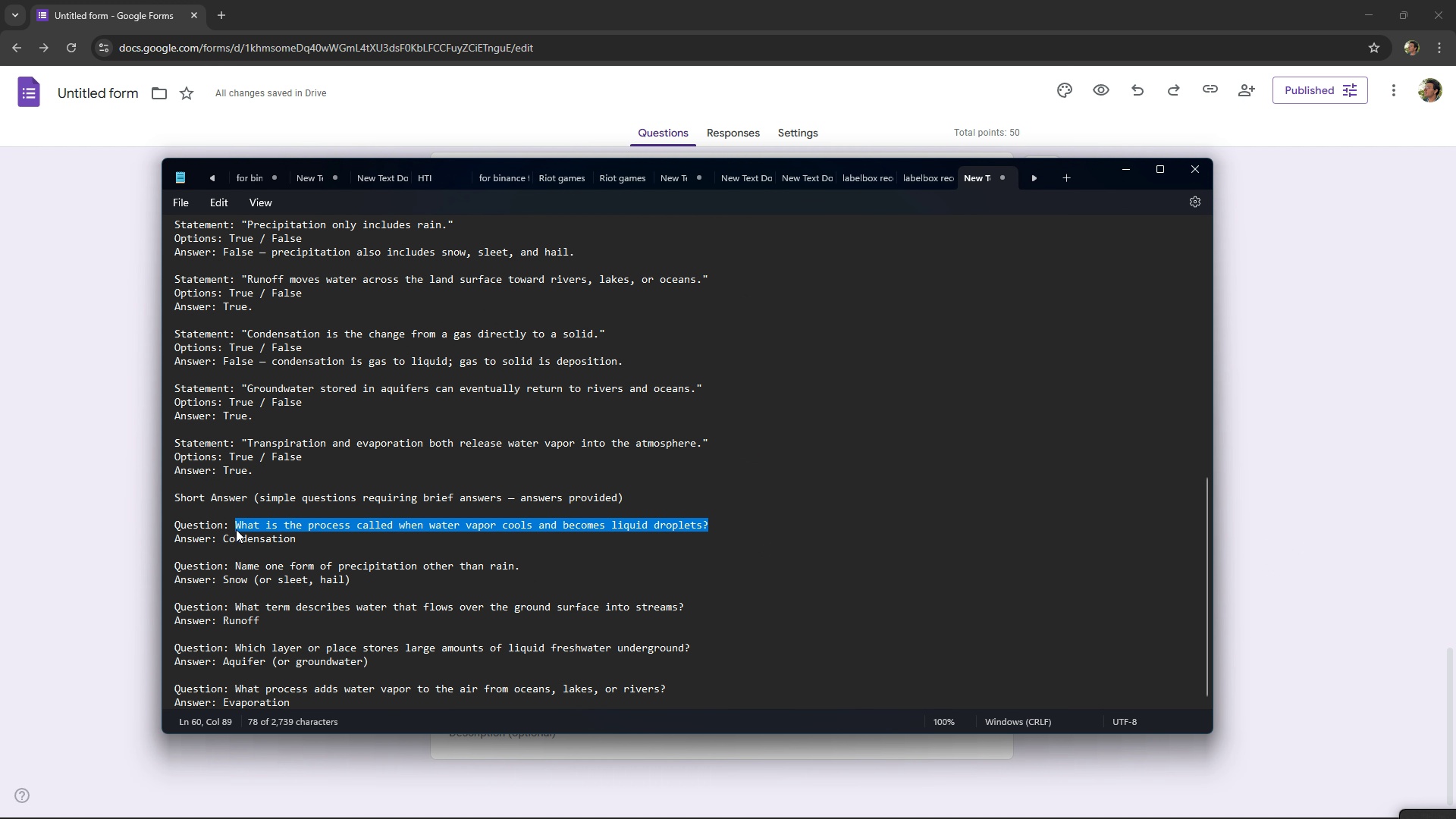 
key(Control+ControlLeft)
 